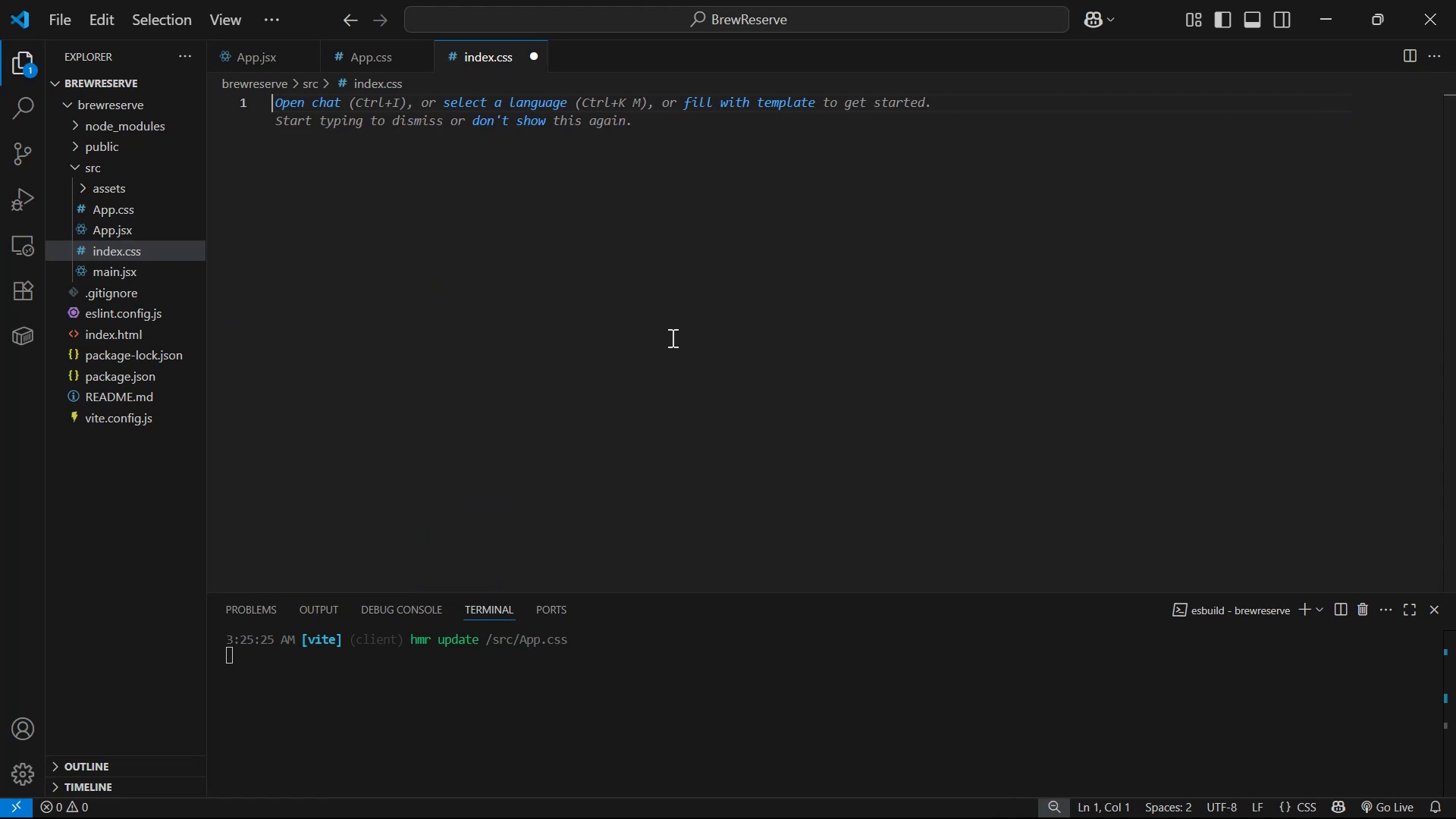 
key(Shift+8)
 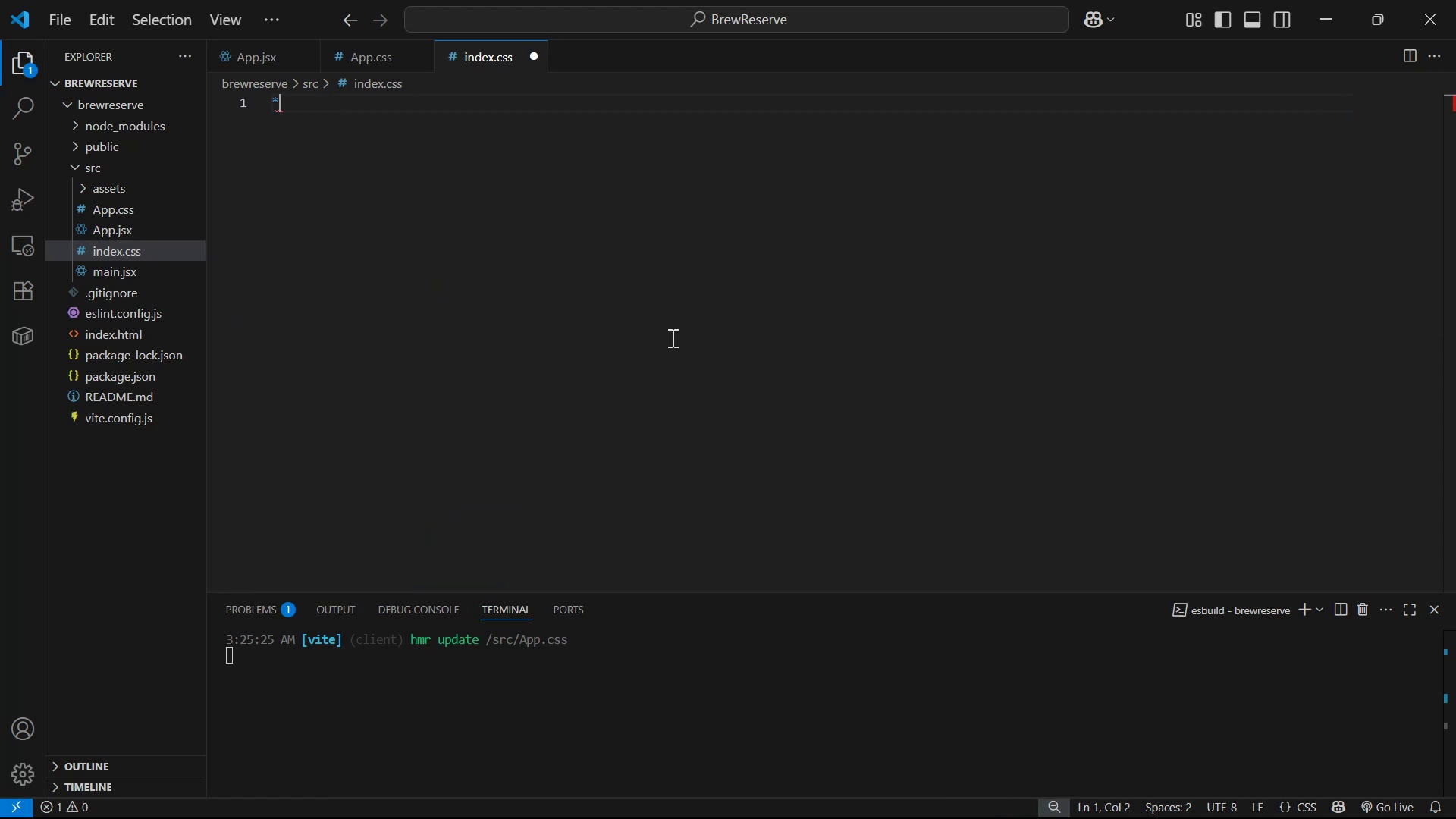 
key(Shift+ShiftLeft)
 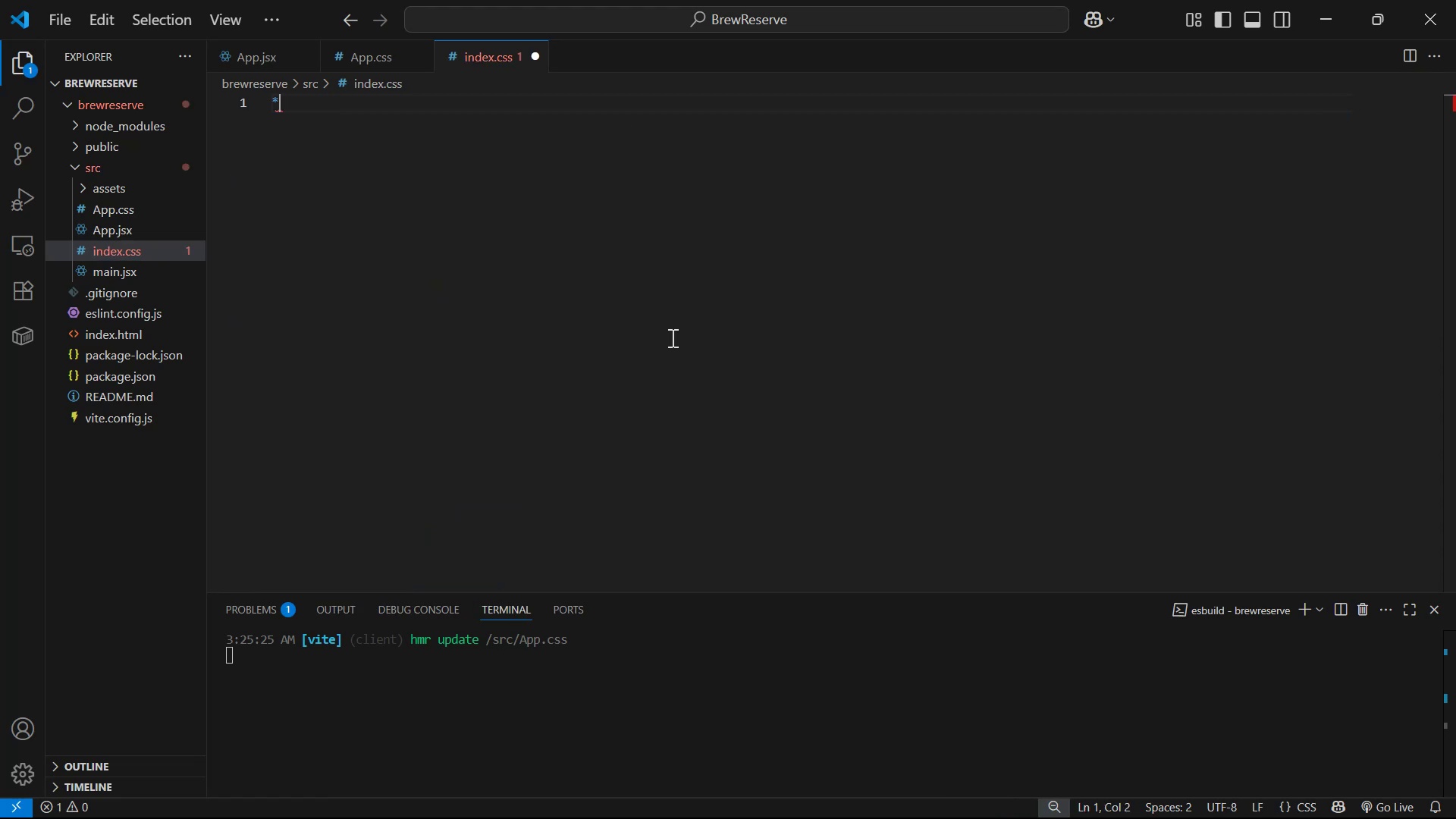 
key(Shift+BracketLeft)
 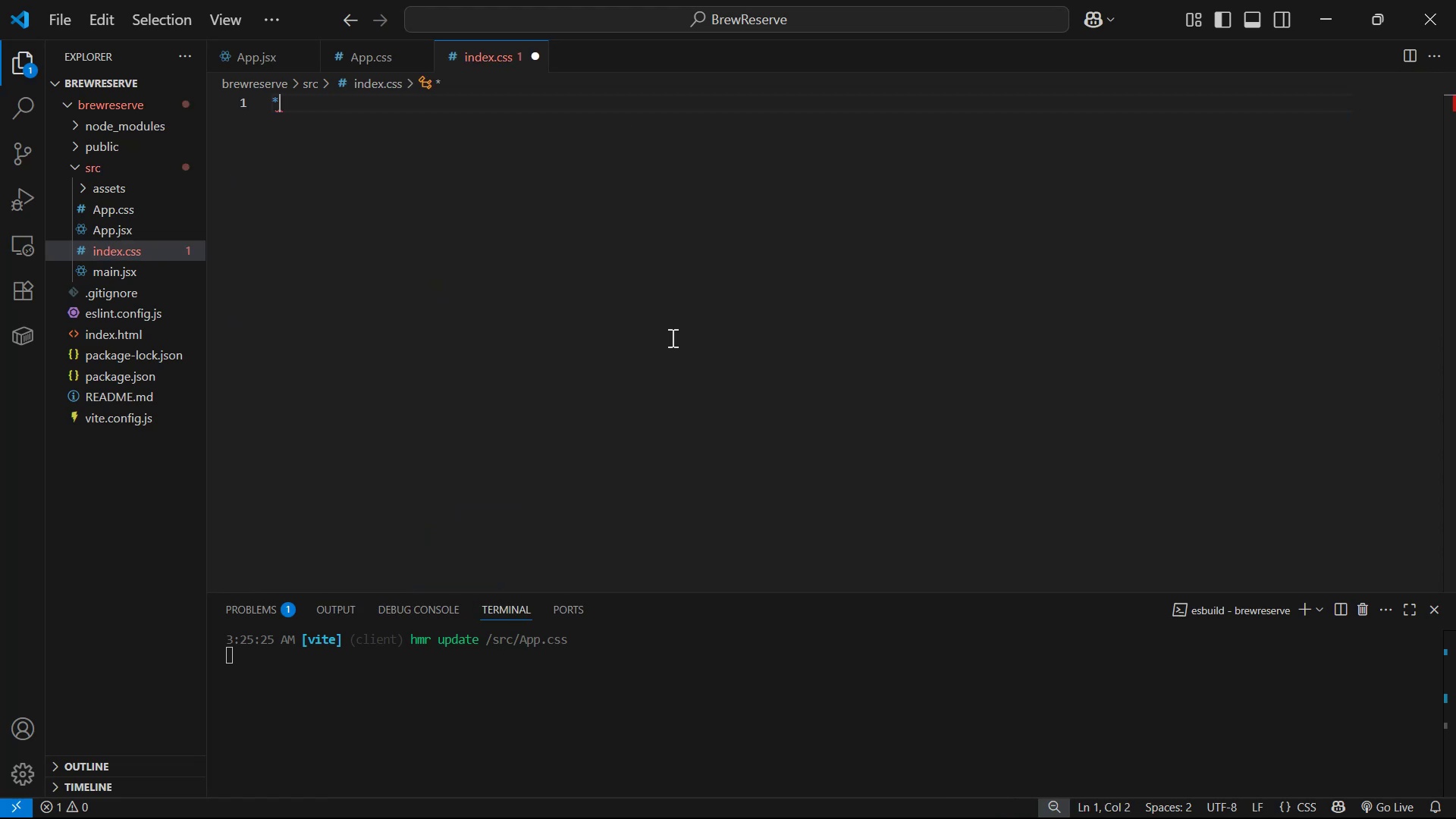 
key(Shift+Enter)
 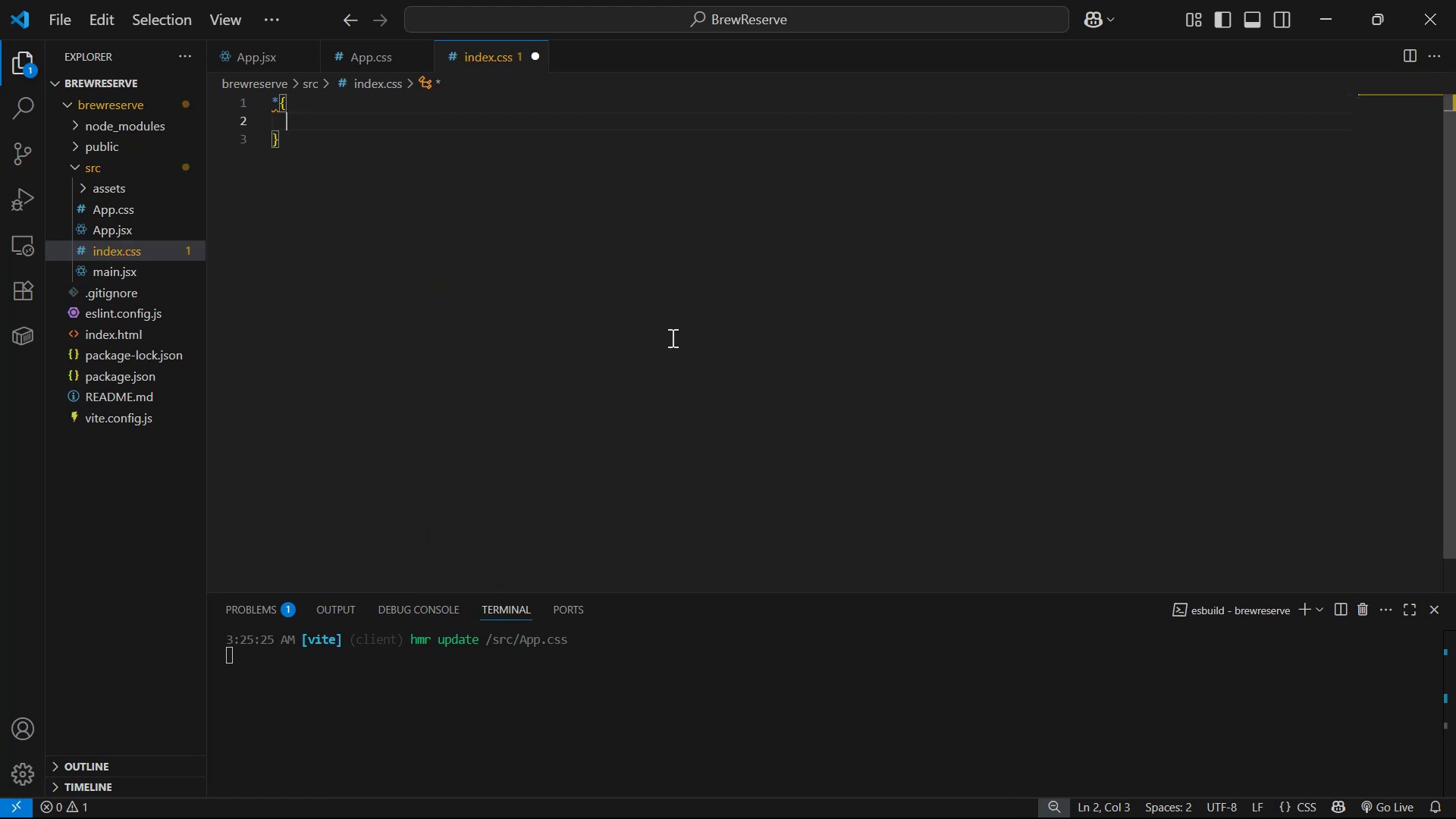 
type(pa)
 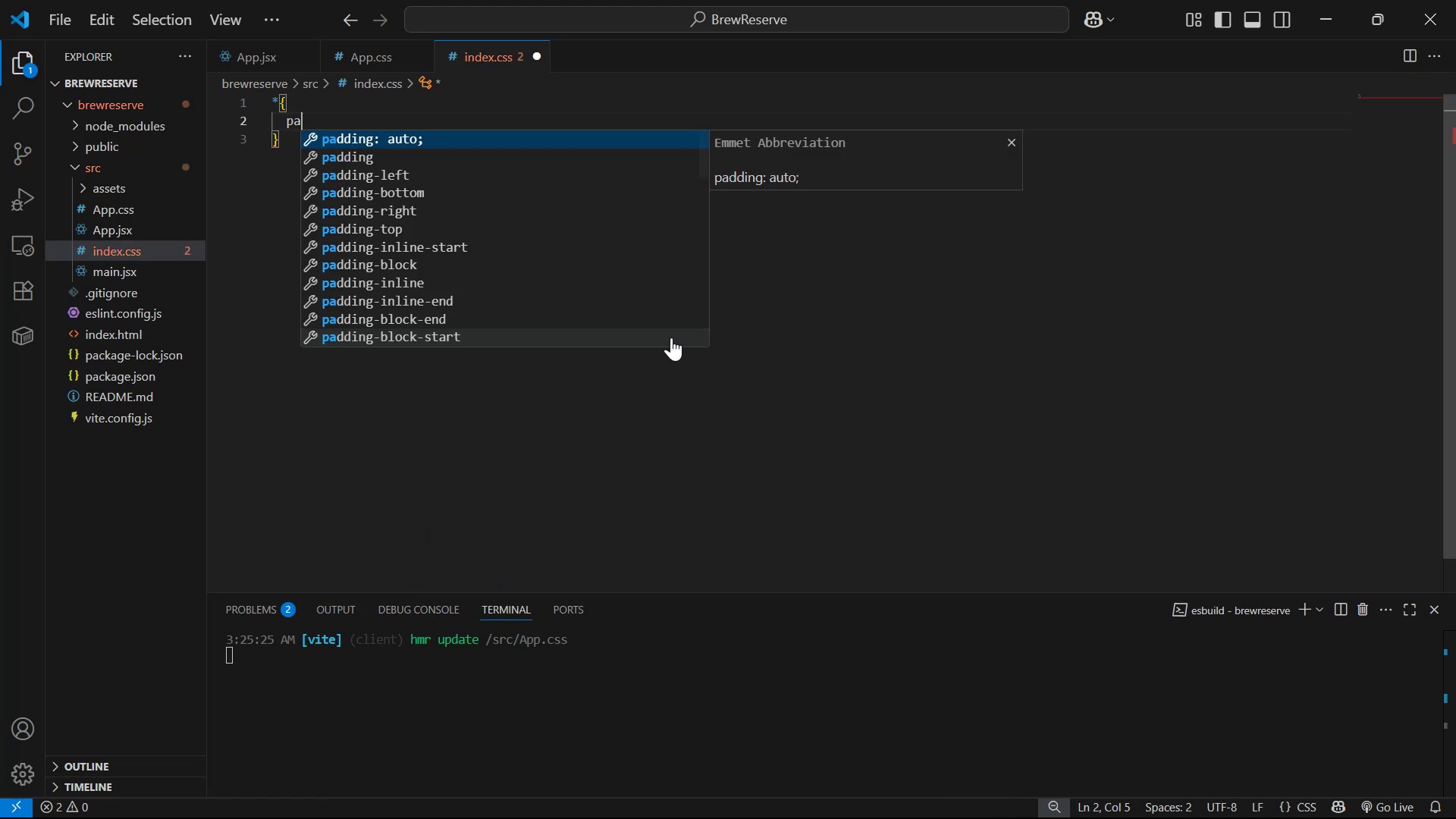 
key(ArrowDown)
 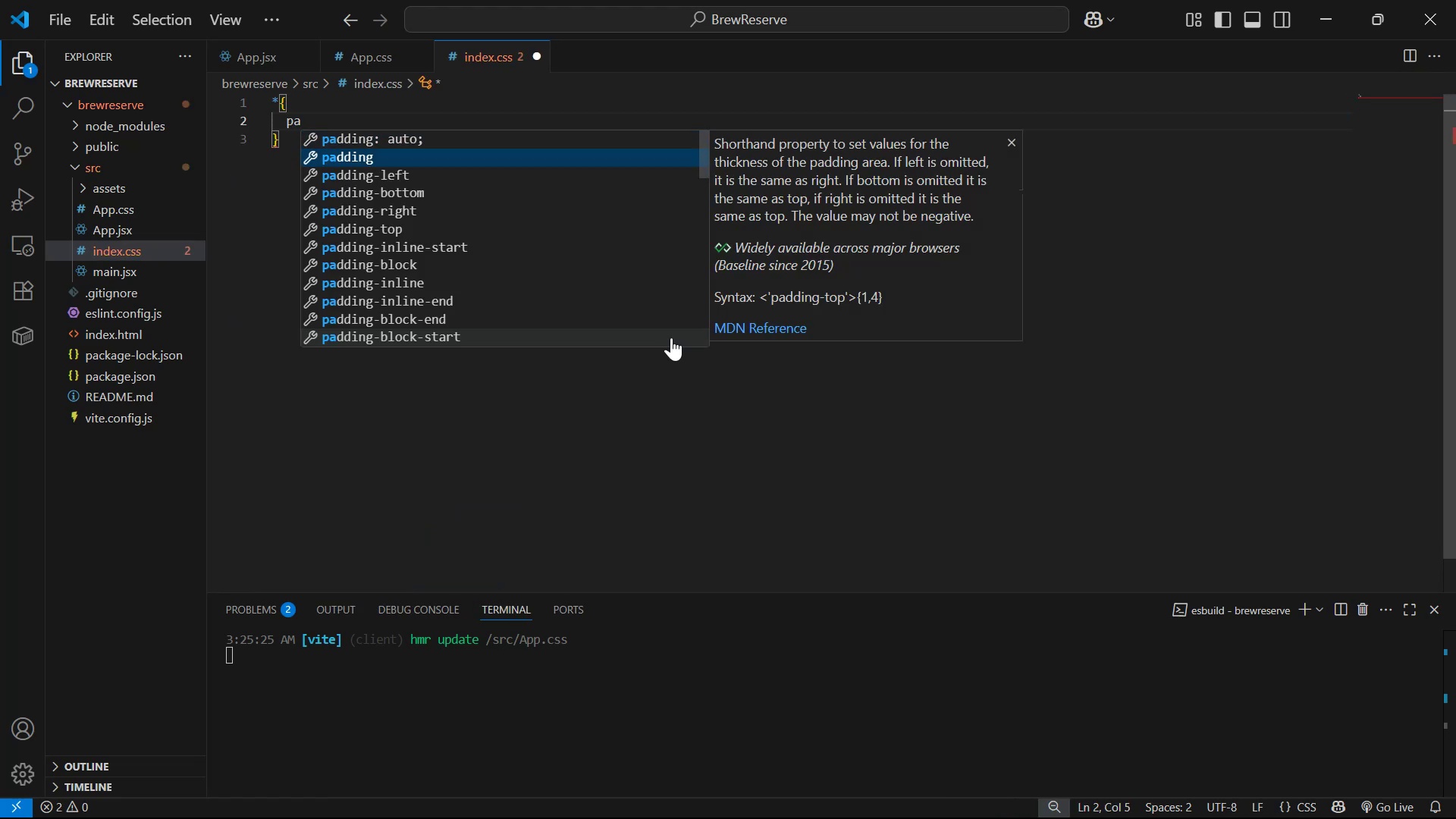 
key(Enter)
 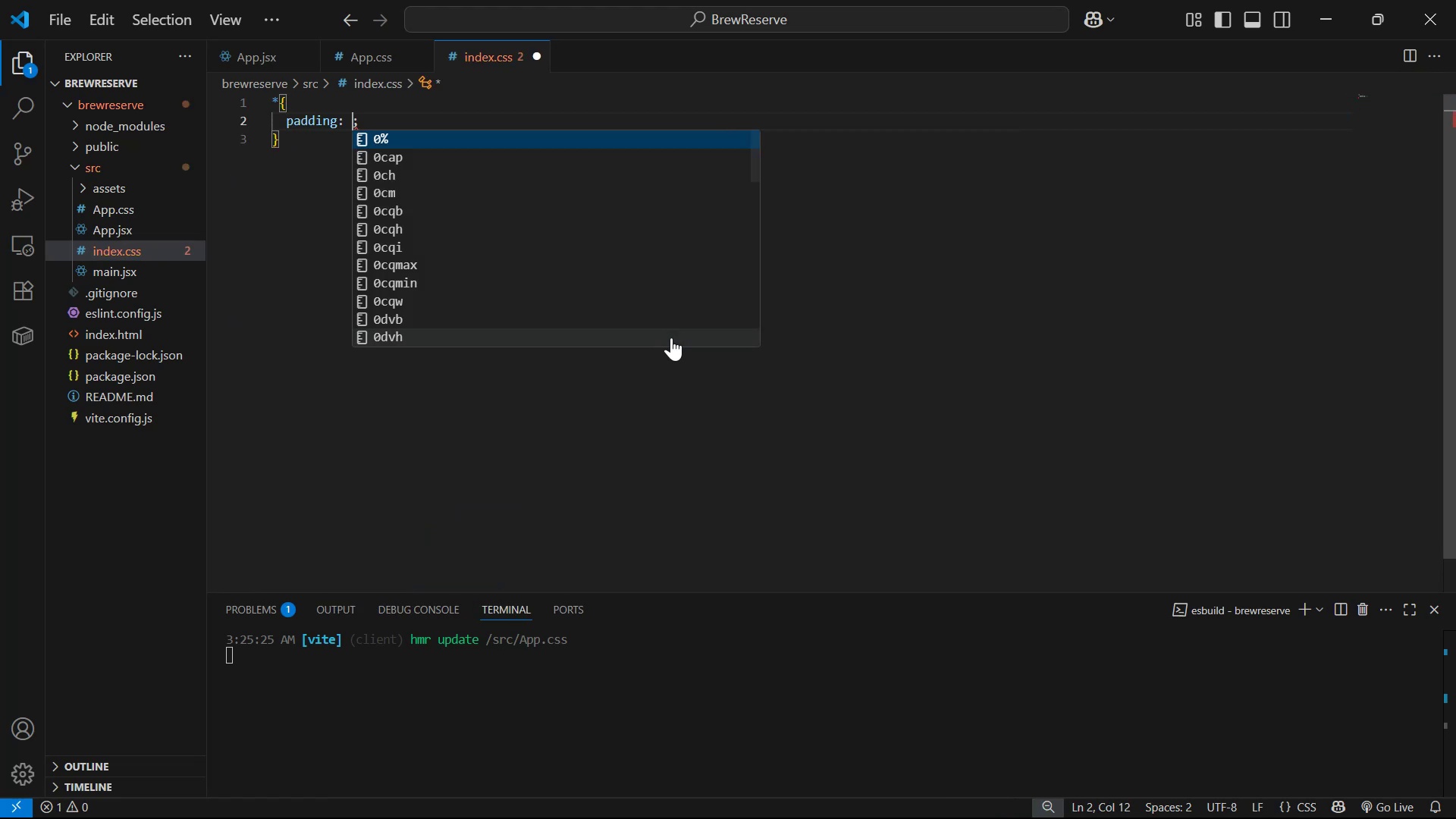 
key(0)
 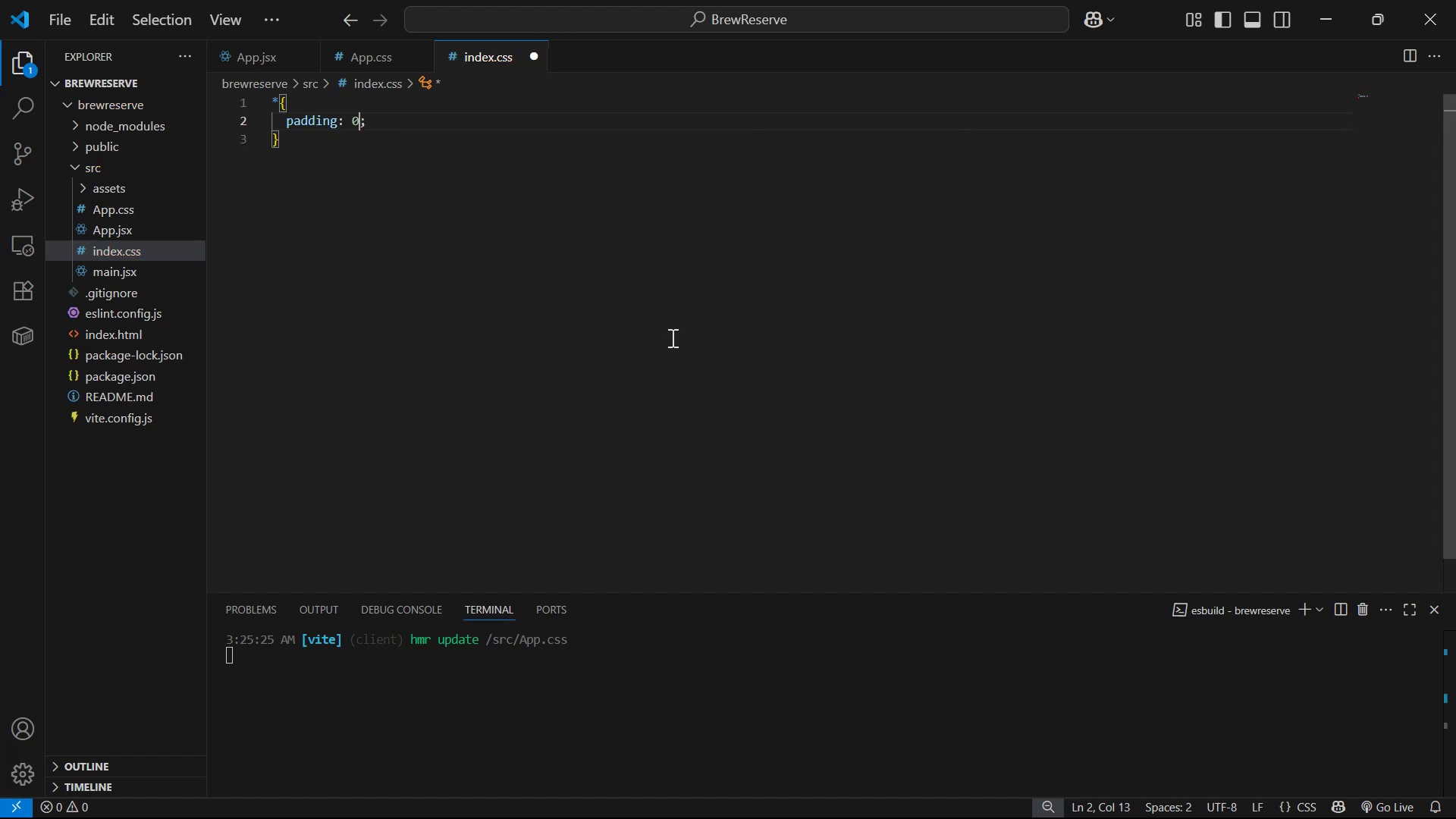 
key(ArrowRight)
 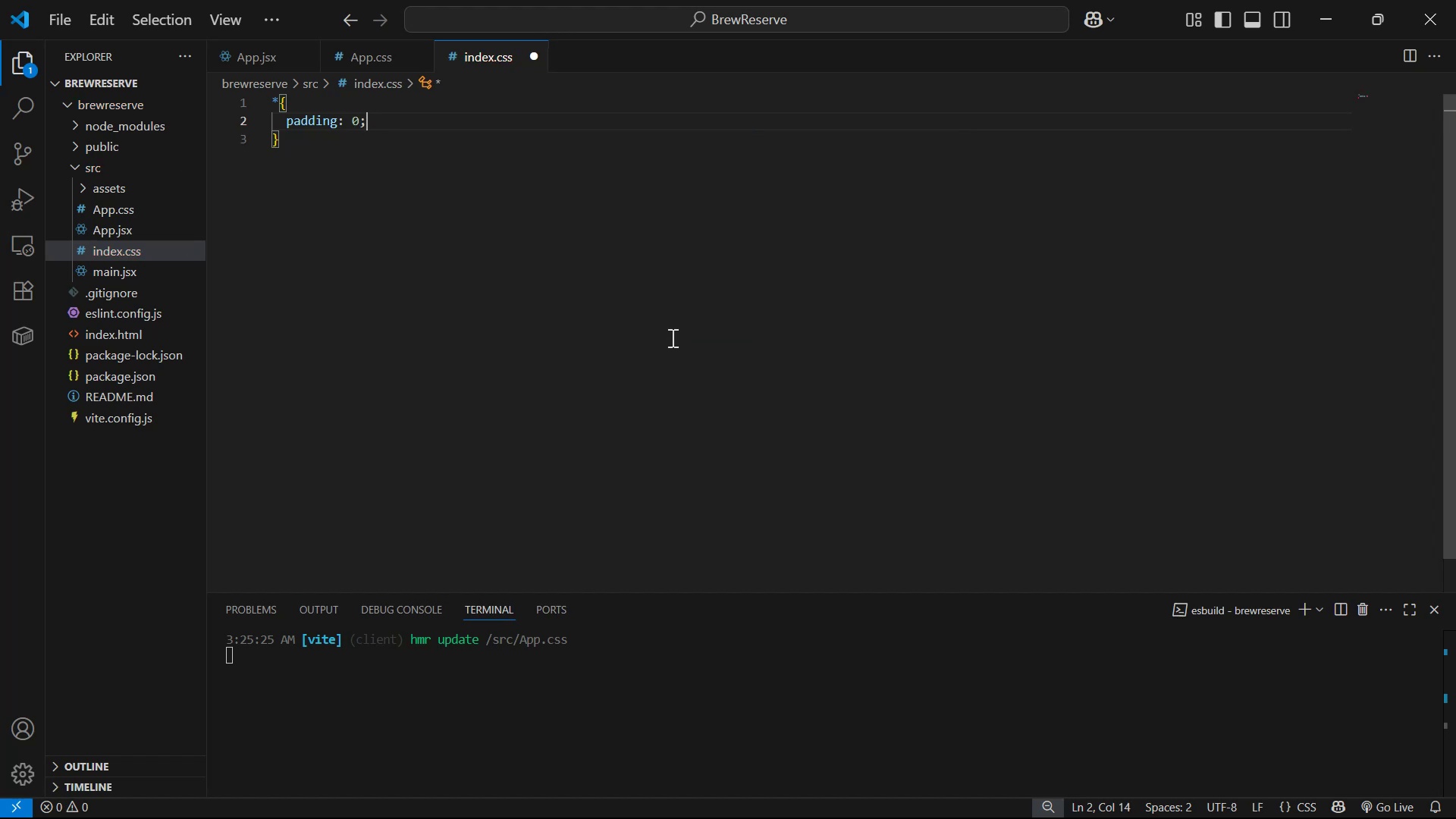 
key(Enter)
 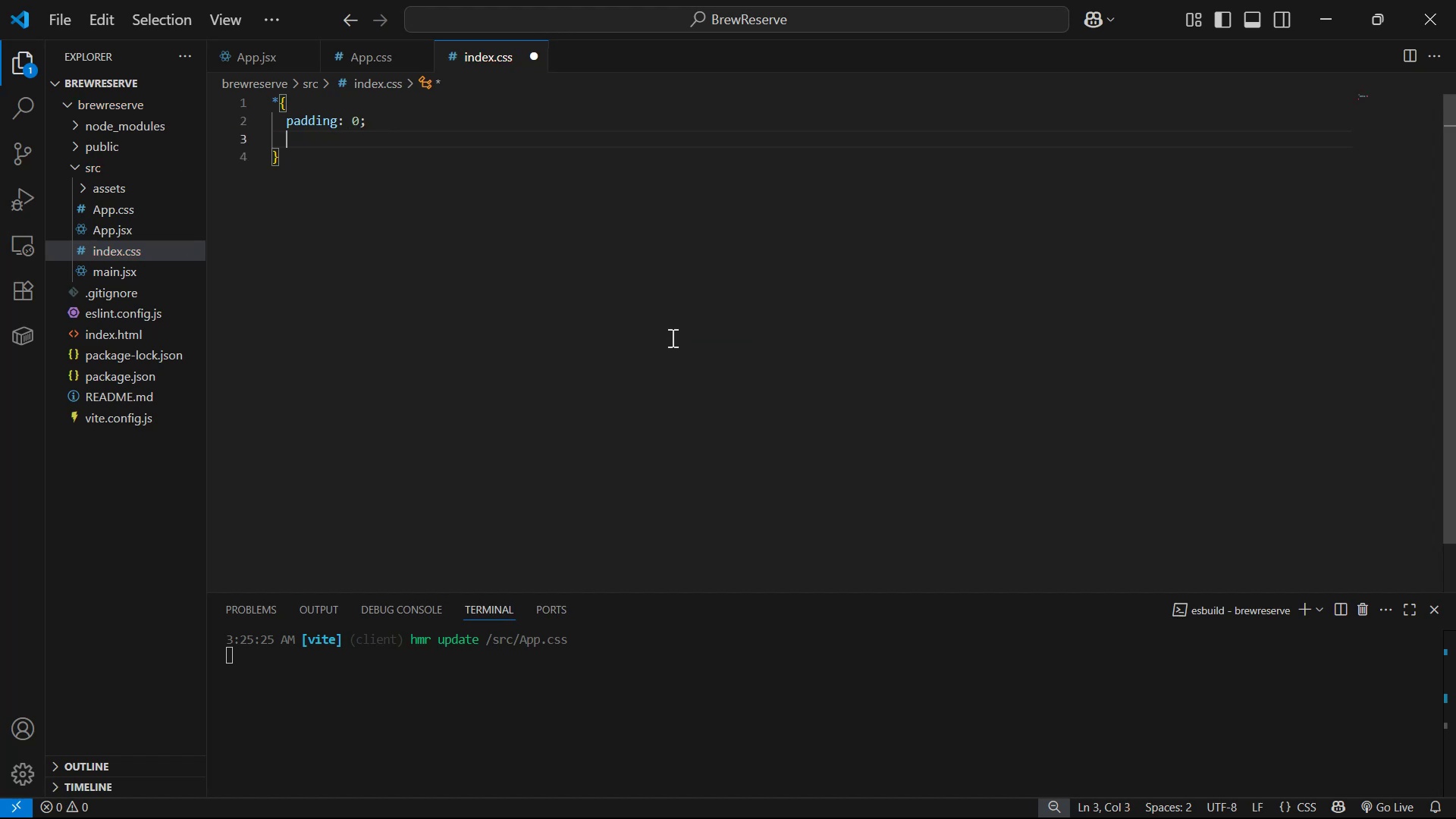 
type(ma)
 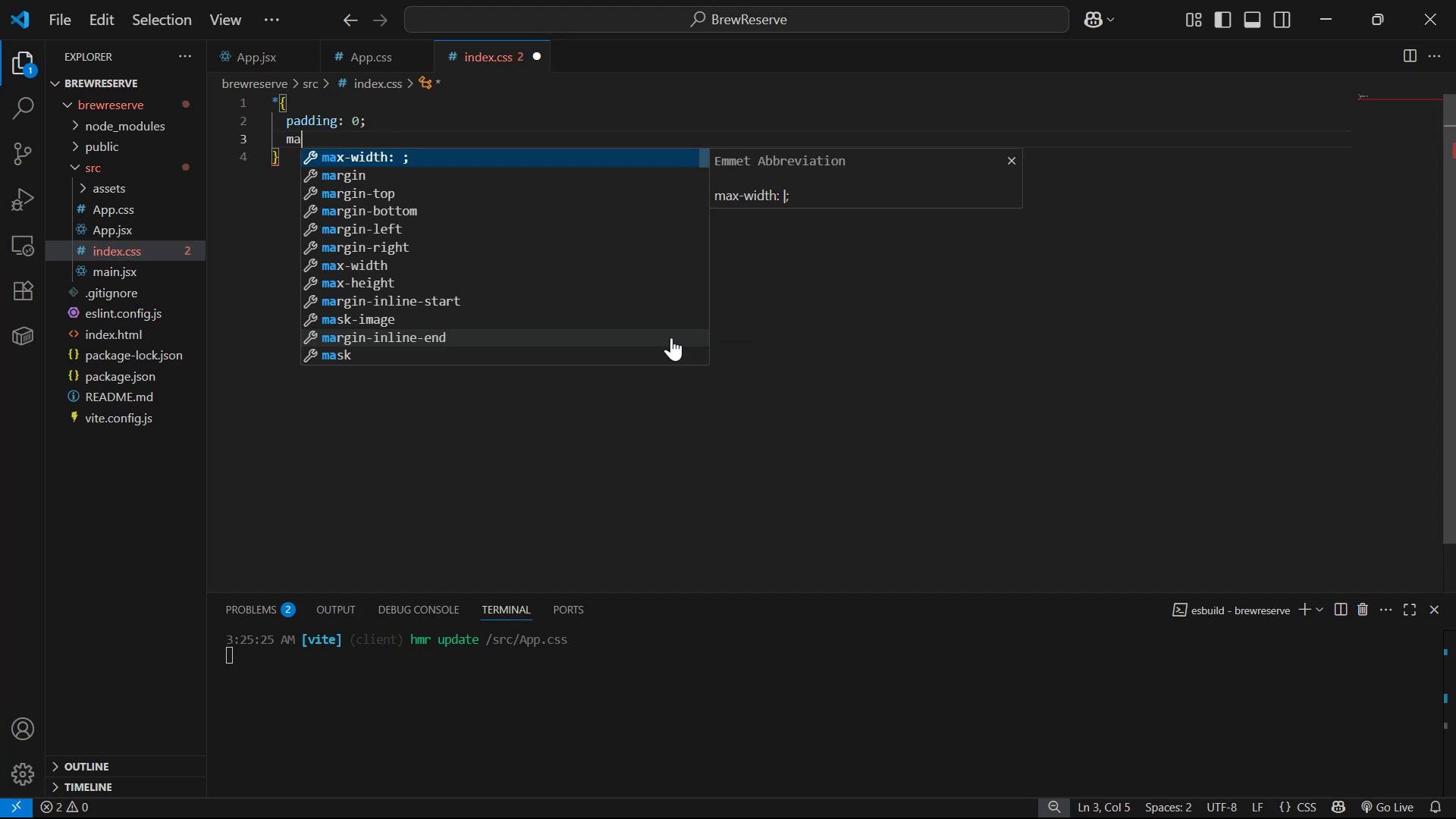 
key(ArrowDown)
 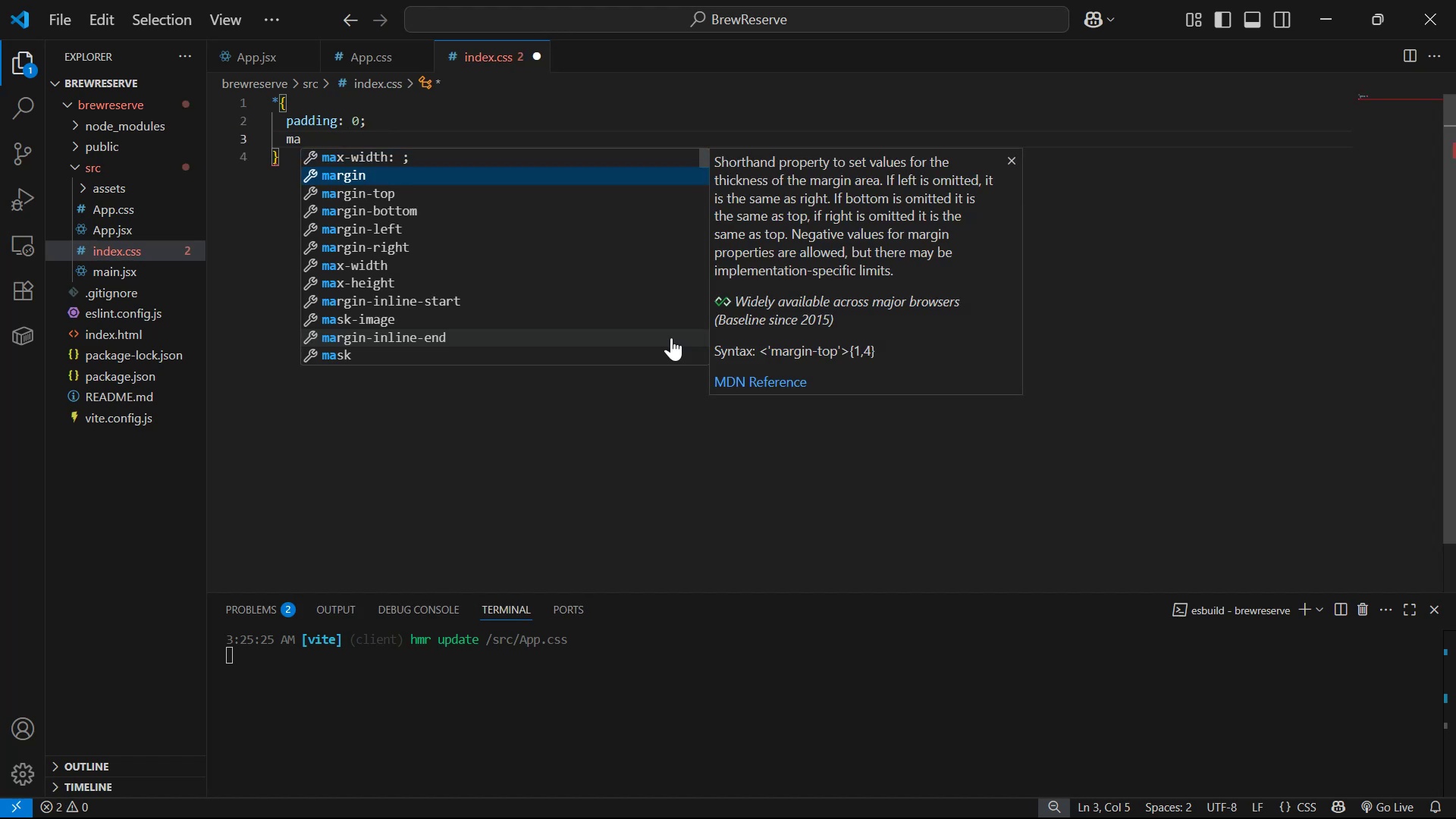 
key(Enter)
 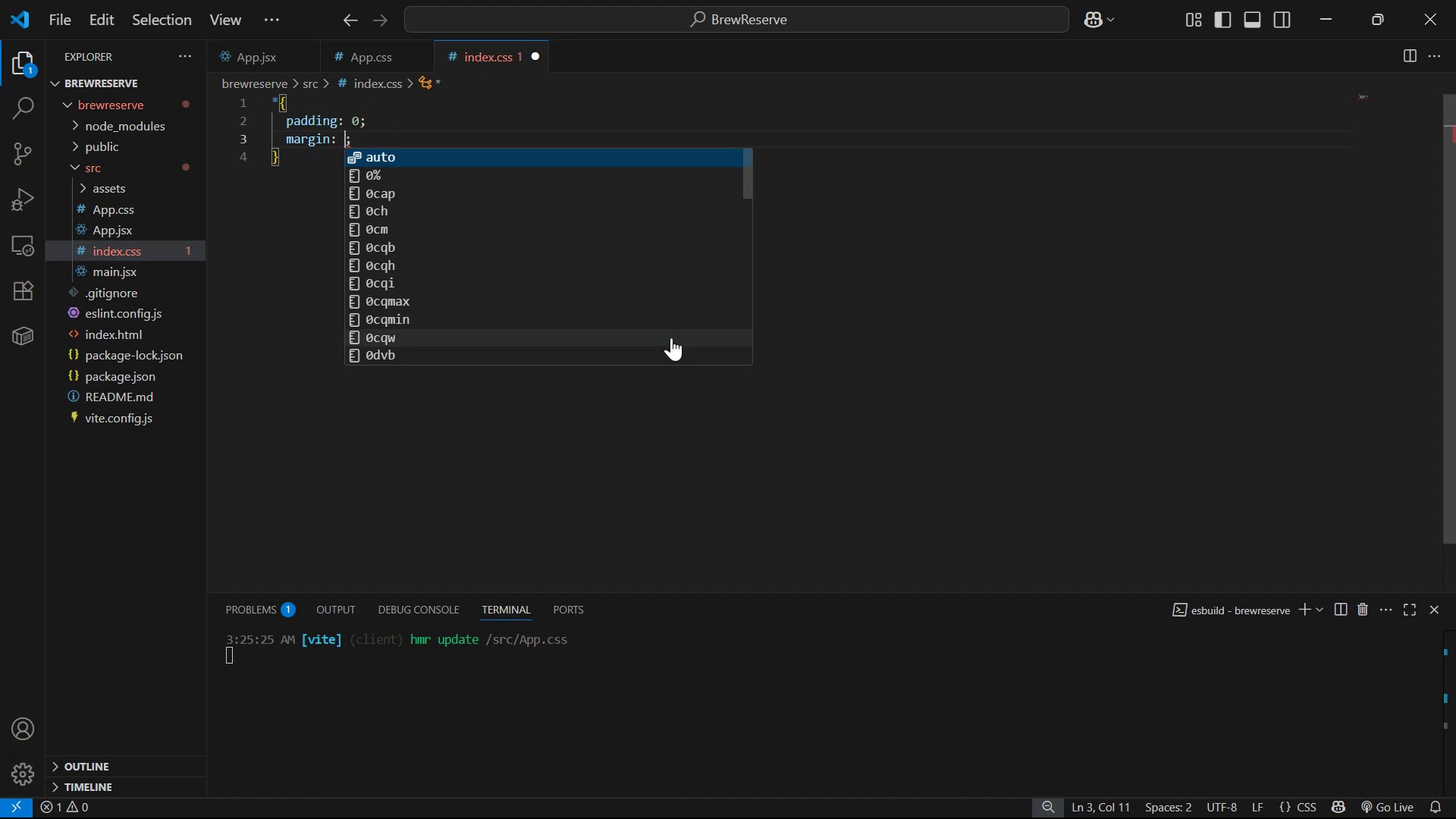 
key(0)
 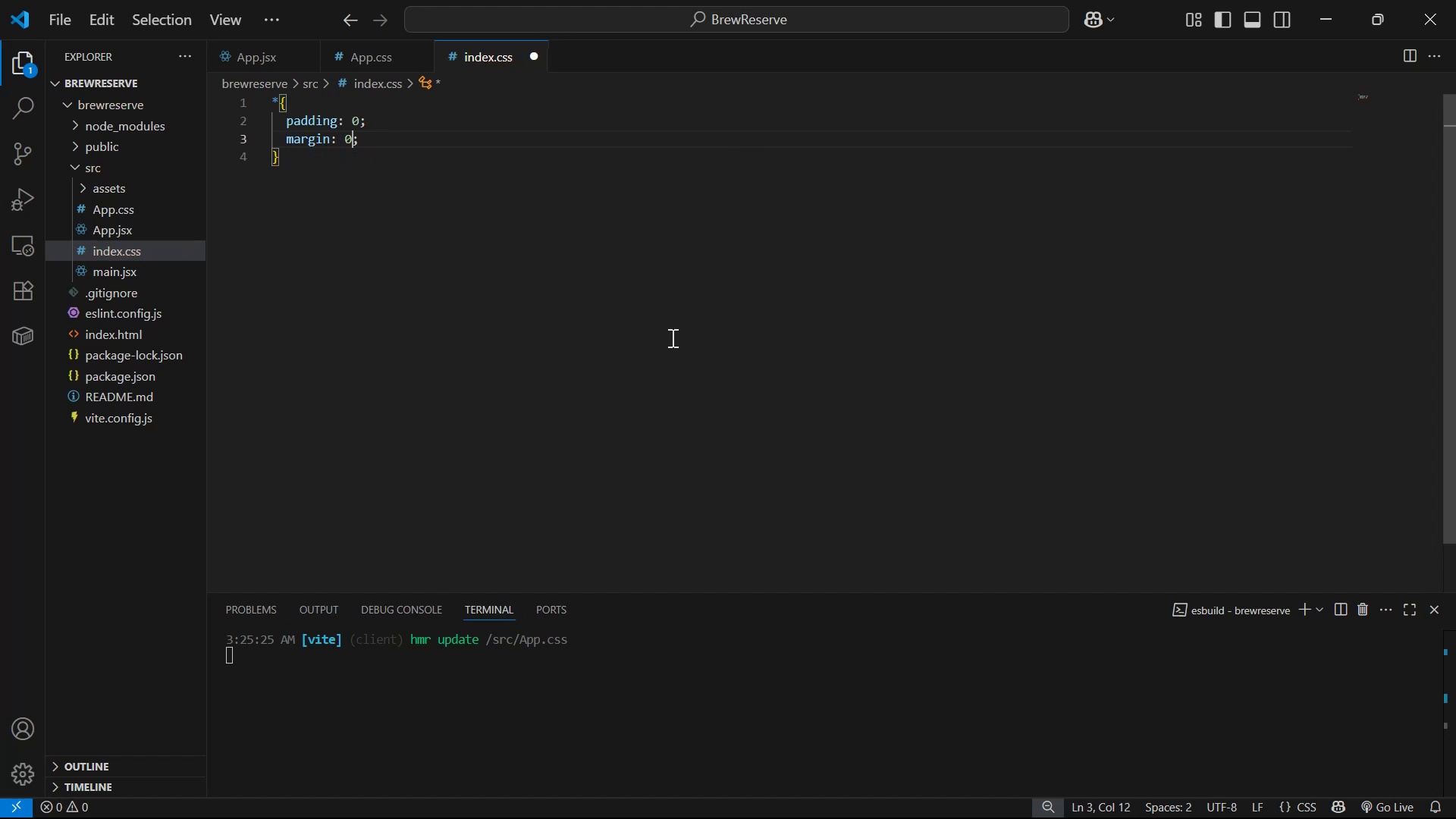 
key(ArrowRight)
 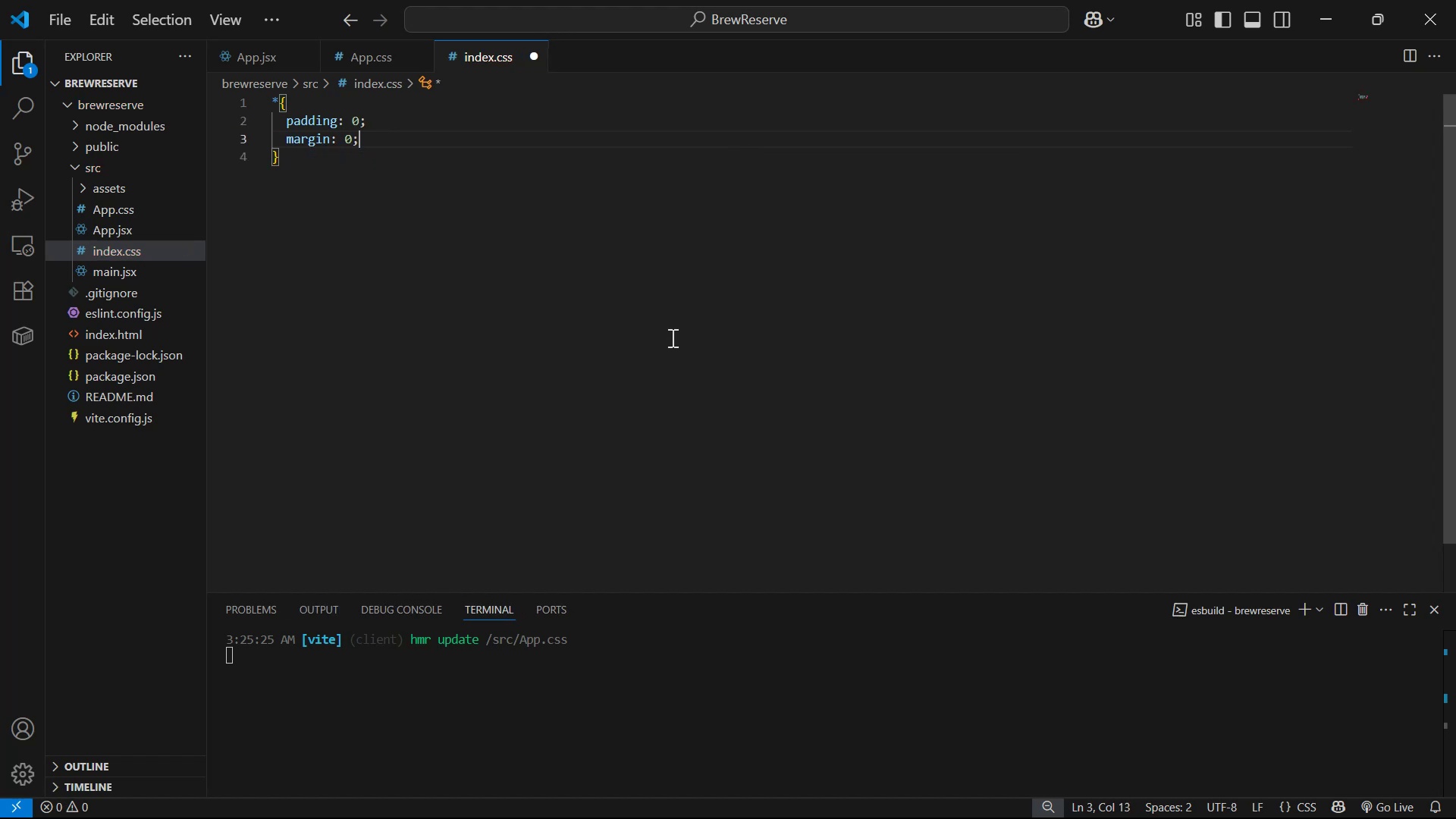 
key(Enter)
 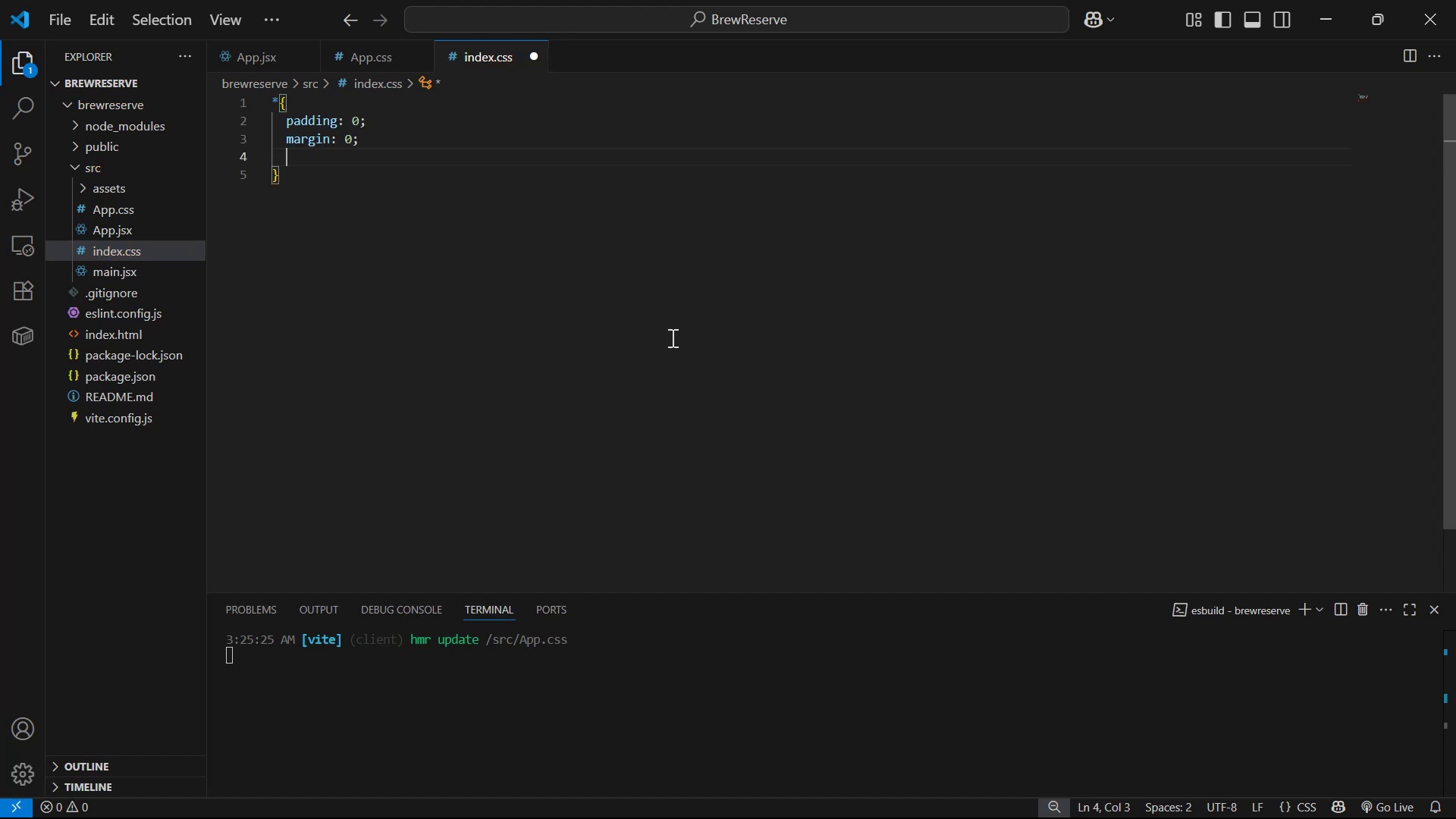 
type(bpx)
key(Backspace)
key(Backspace)
type(ox)
 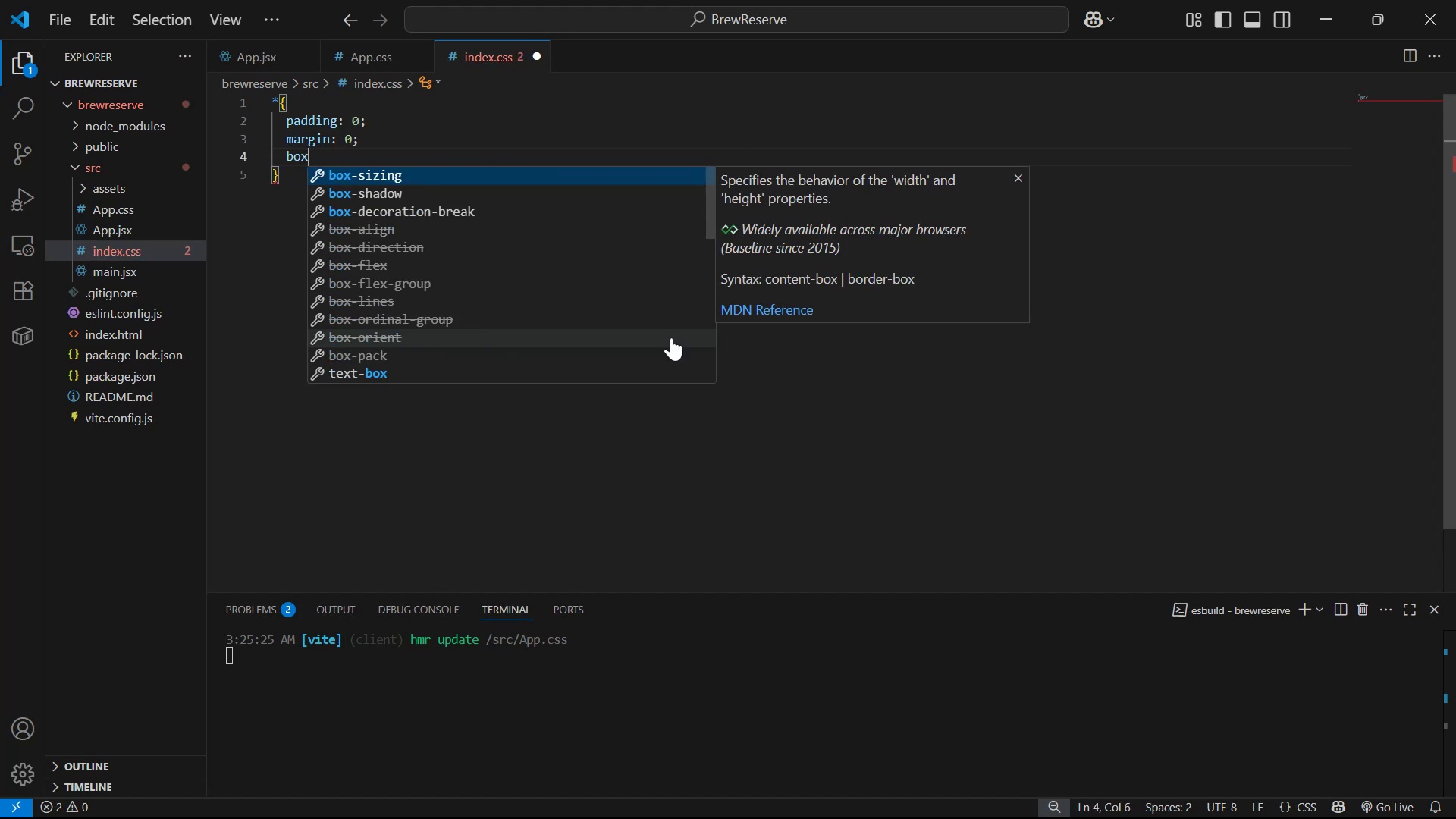 
key(Enter)
 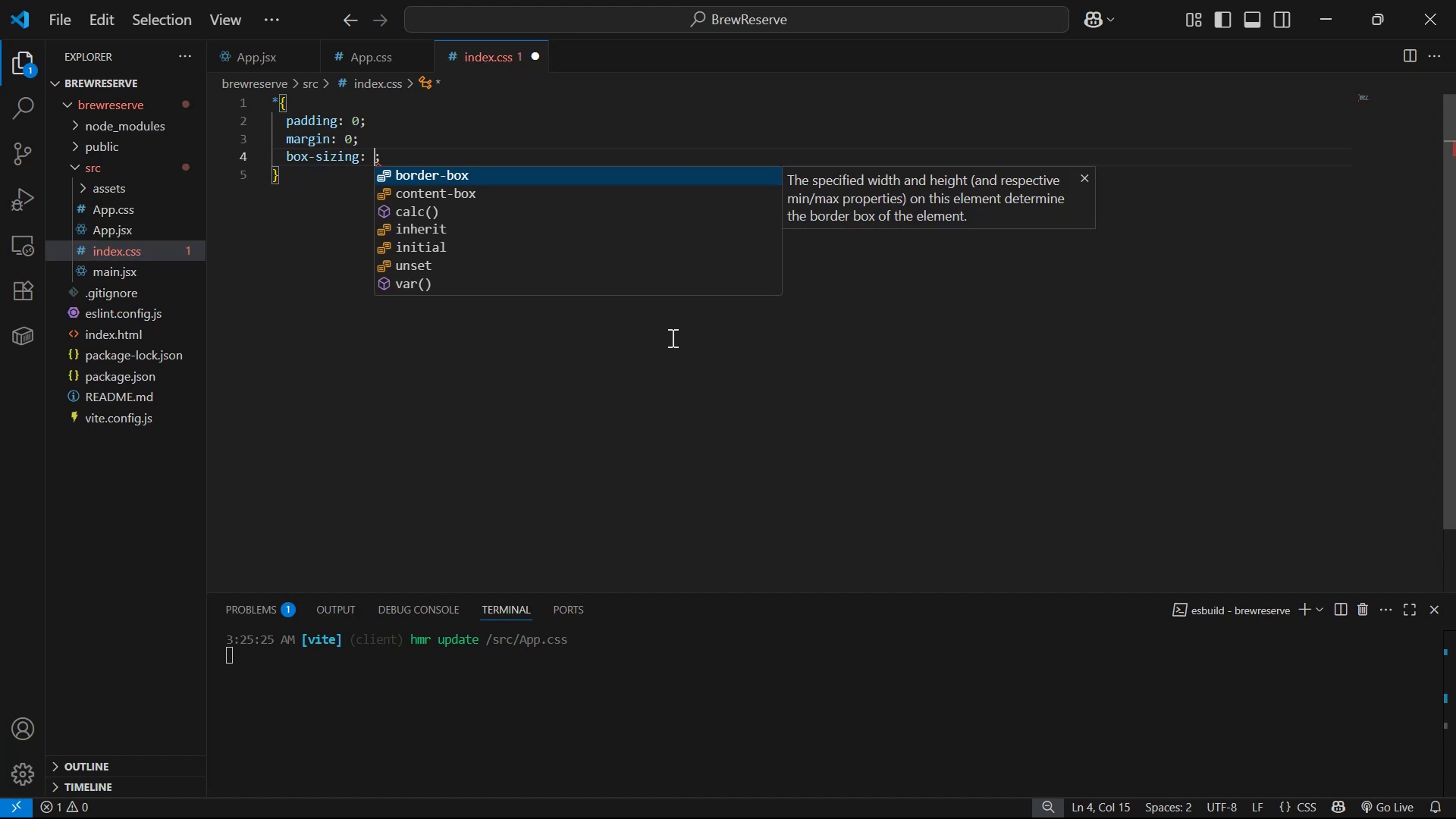 
key(Enter)
 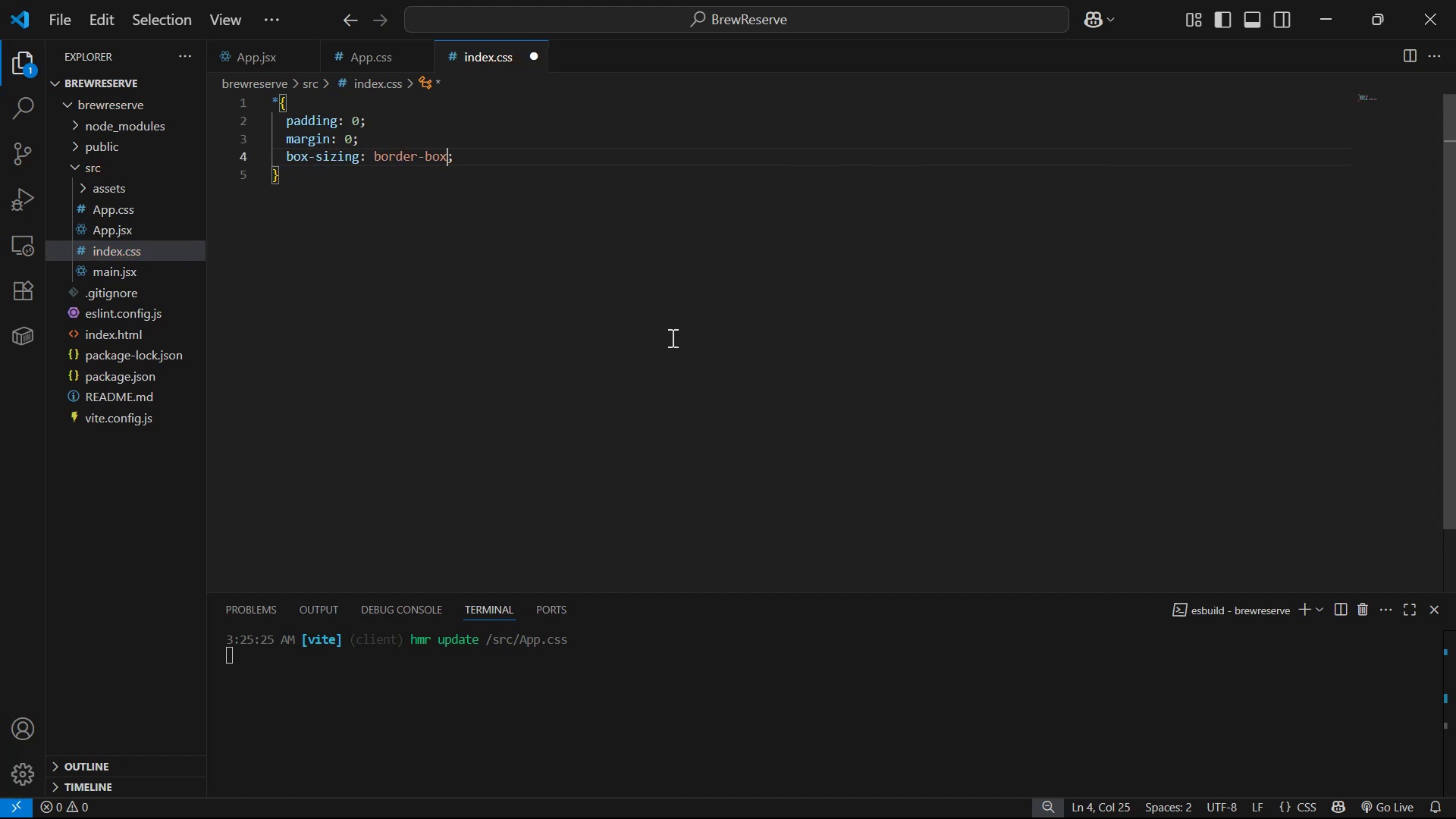 
key(Control+S)
 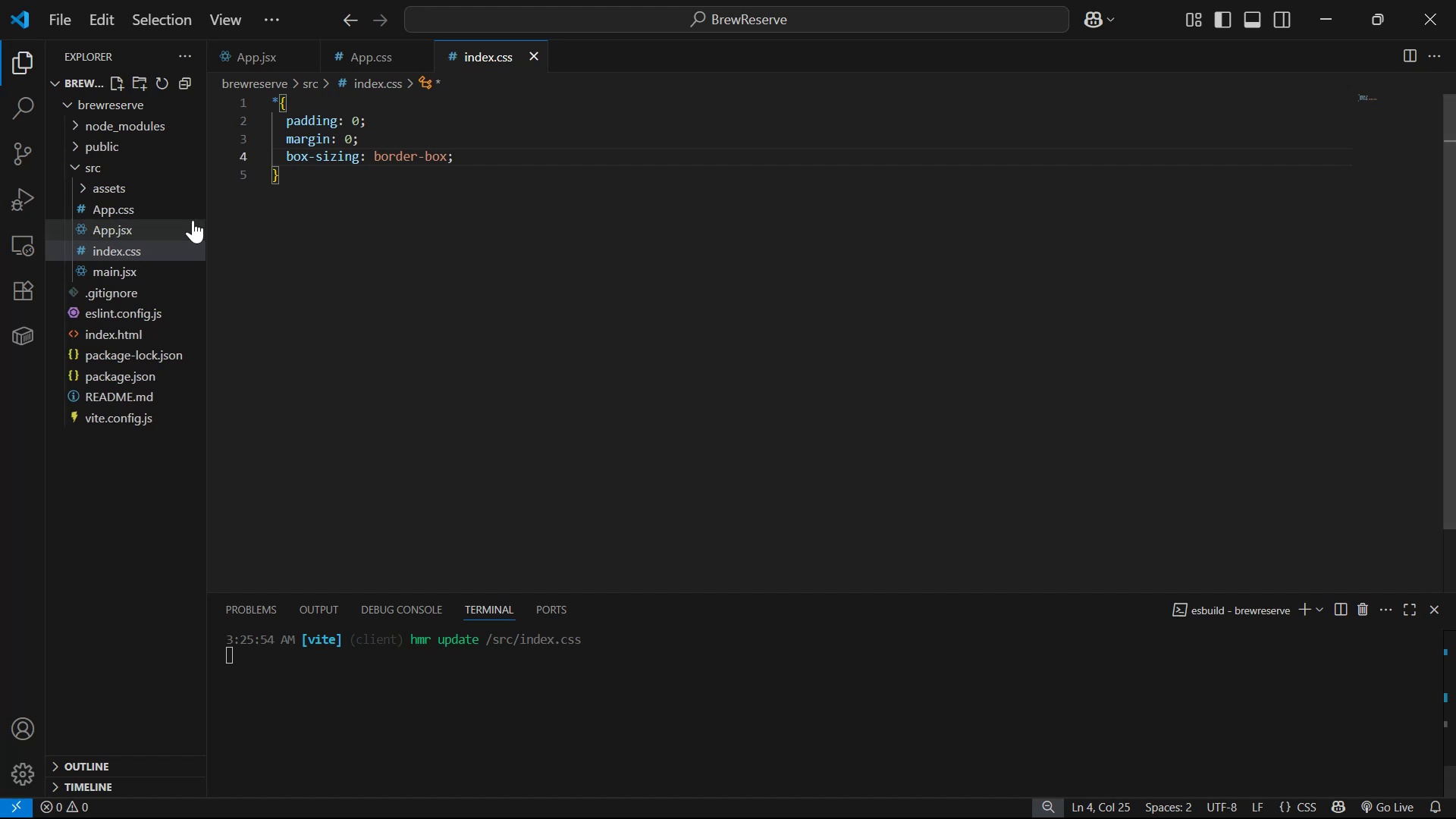 
left_click([160, 267])
 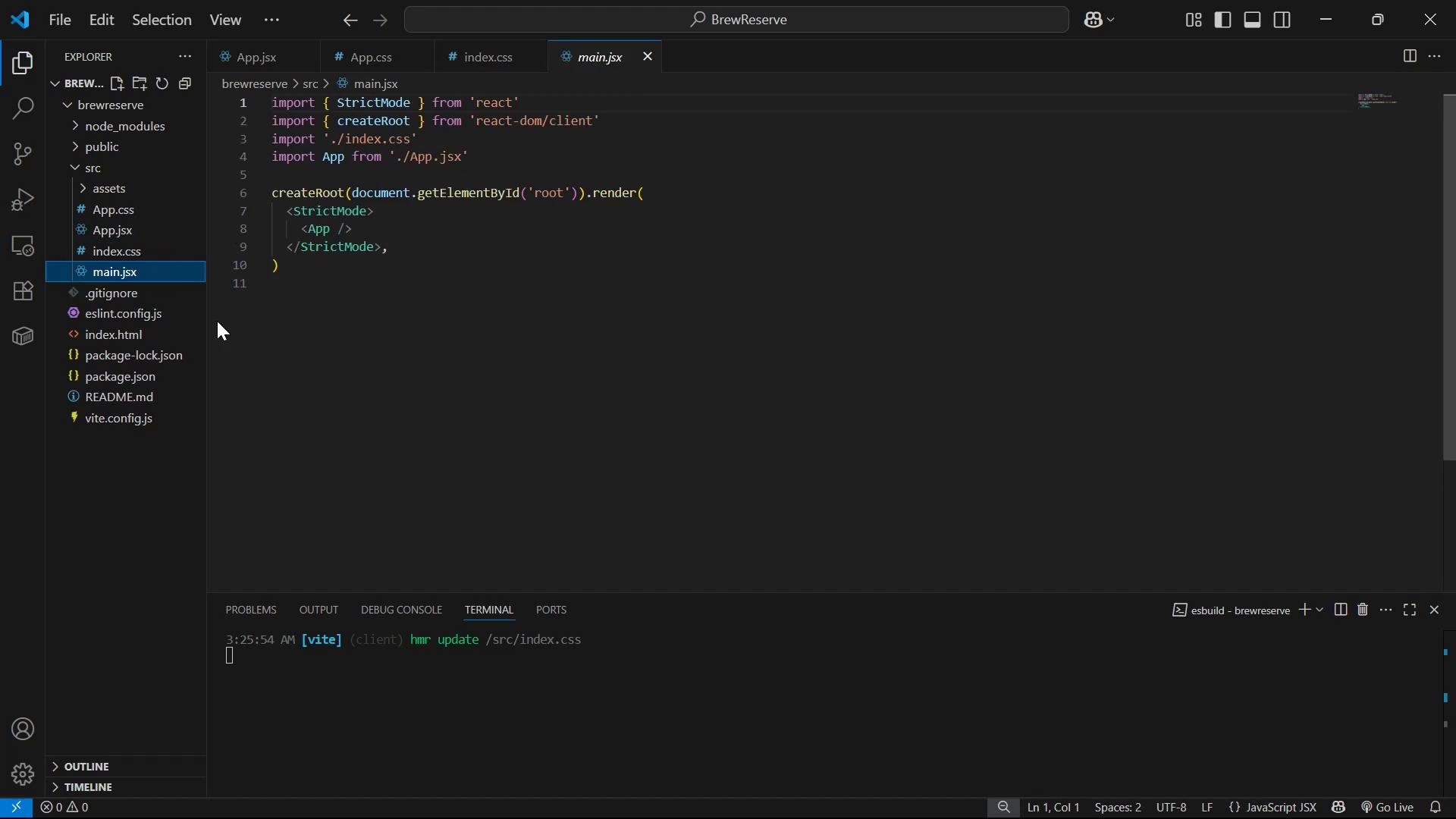 
left_click([145, 324])
 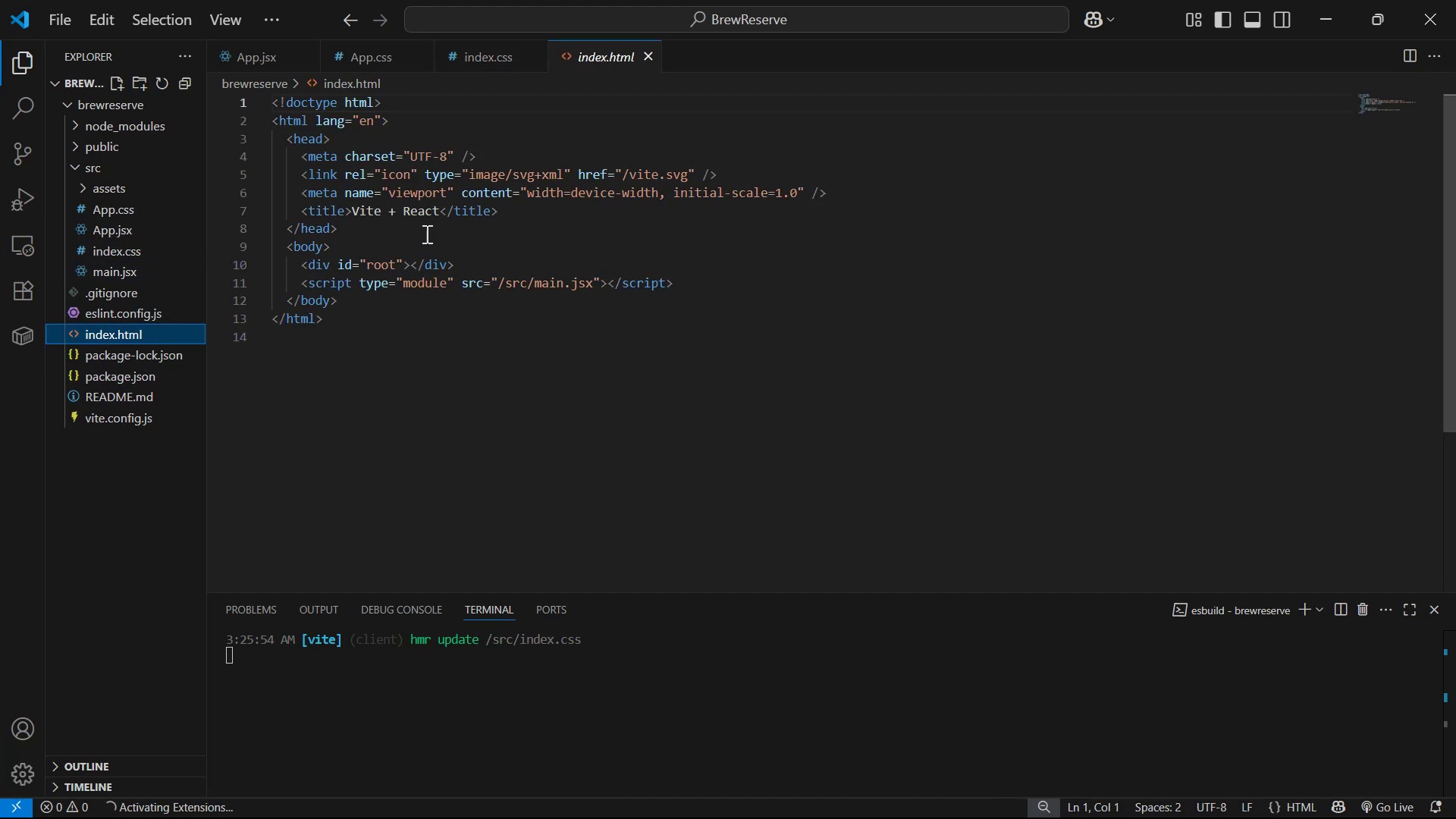 
left_click_drag(start_coordinate=[438, 215], to_coordinate=[350, 209])
 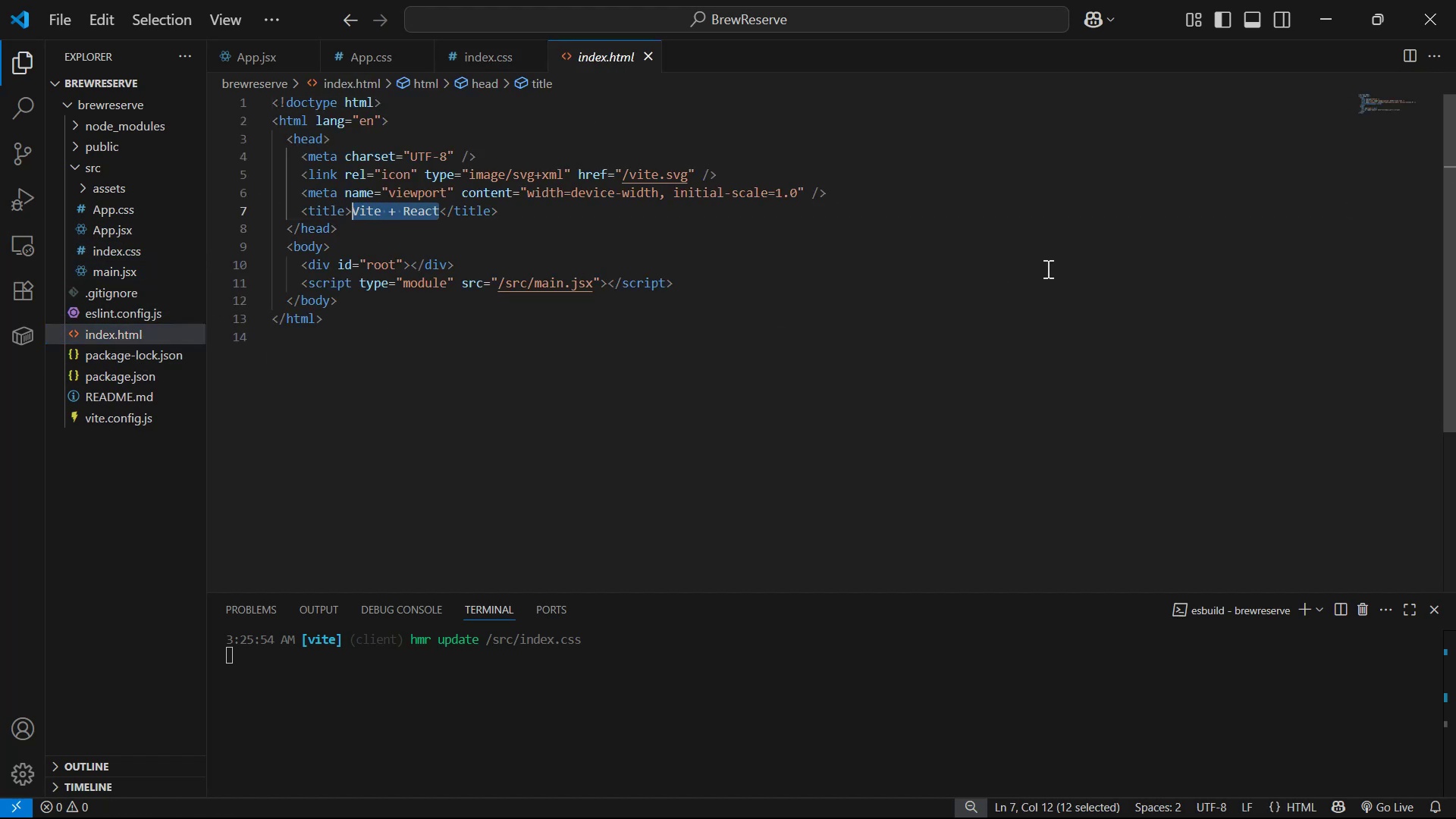 
key(Backspace)
 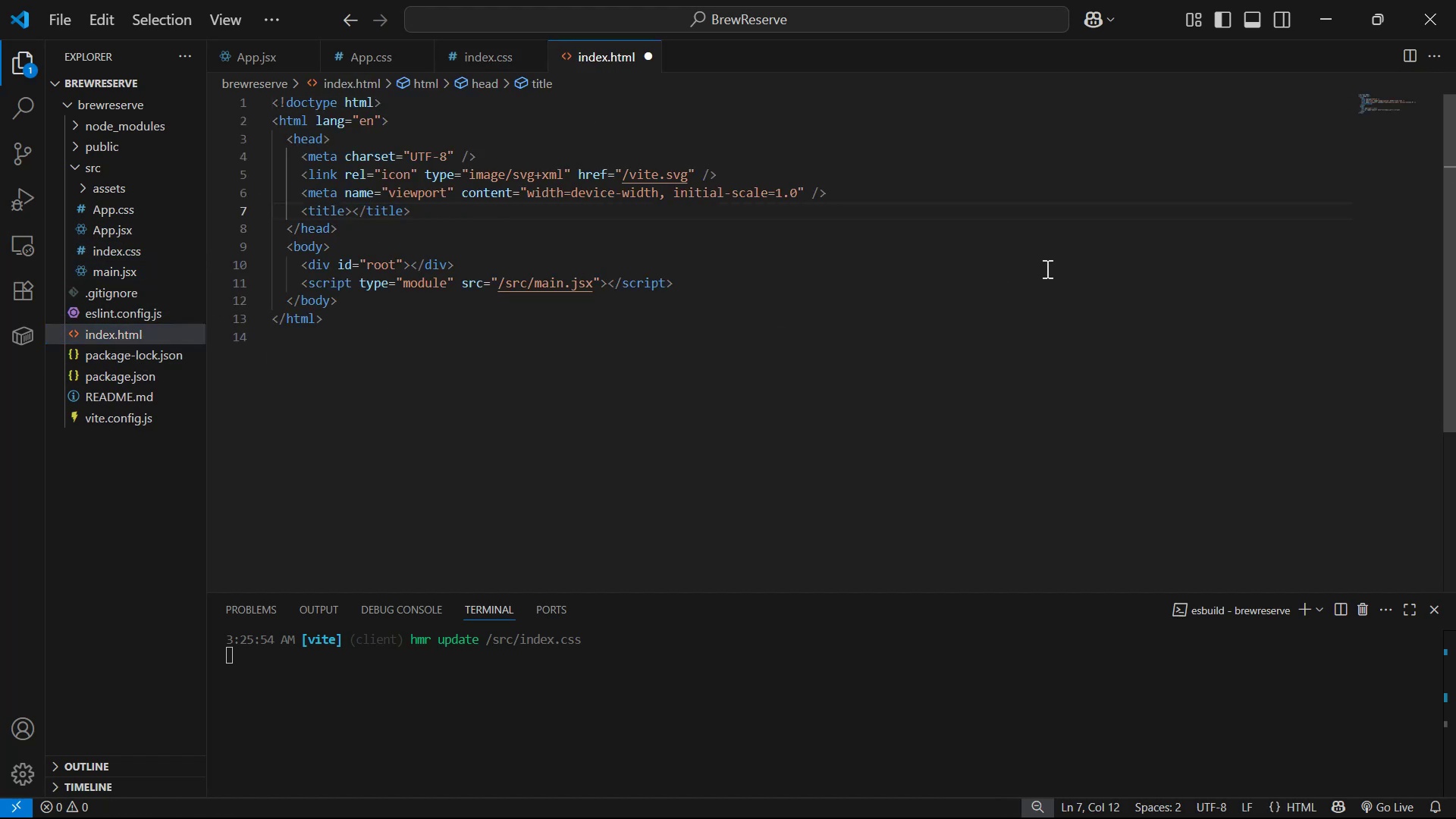 
key(Shift+B)
 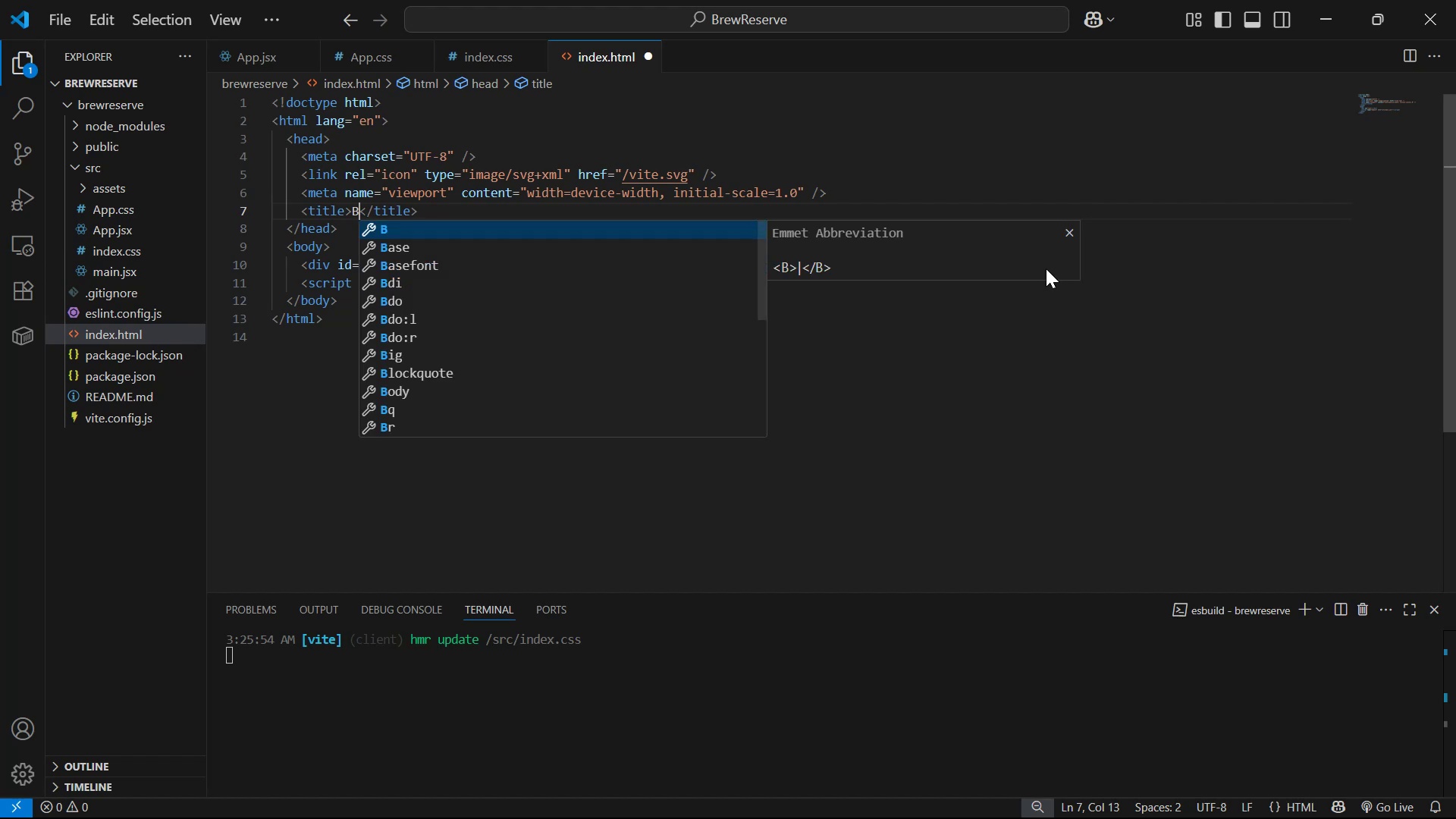 
key(Backspace)
 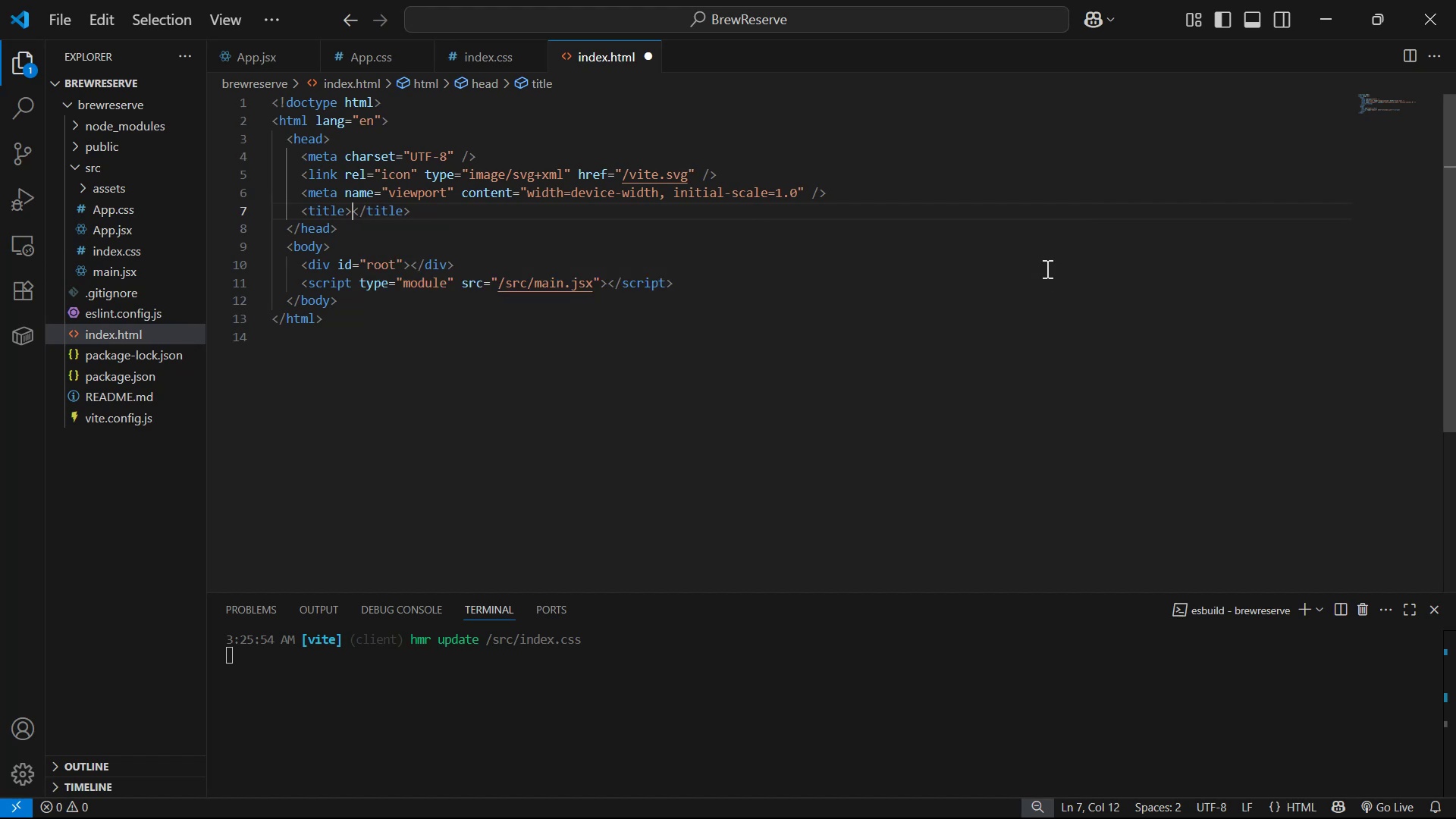 
hold_key(key=ShiftLeft, duration=0.52)
 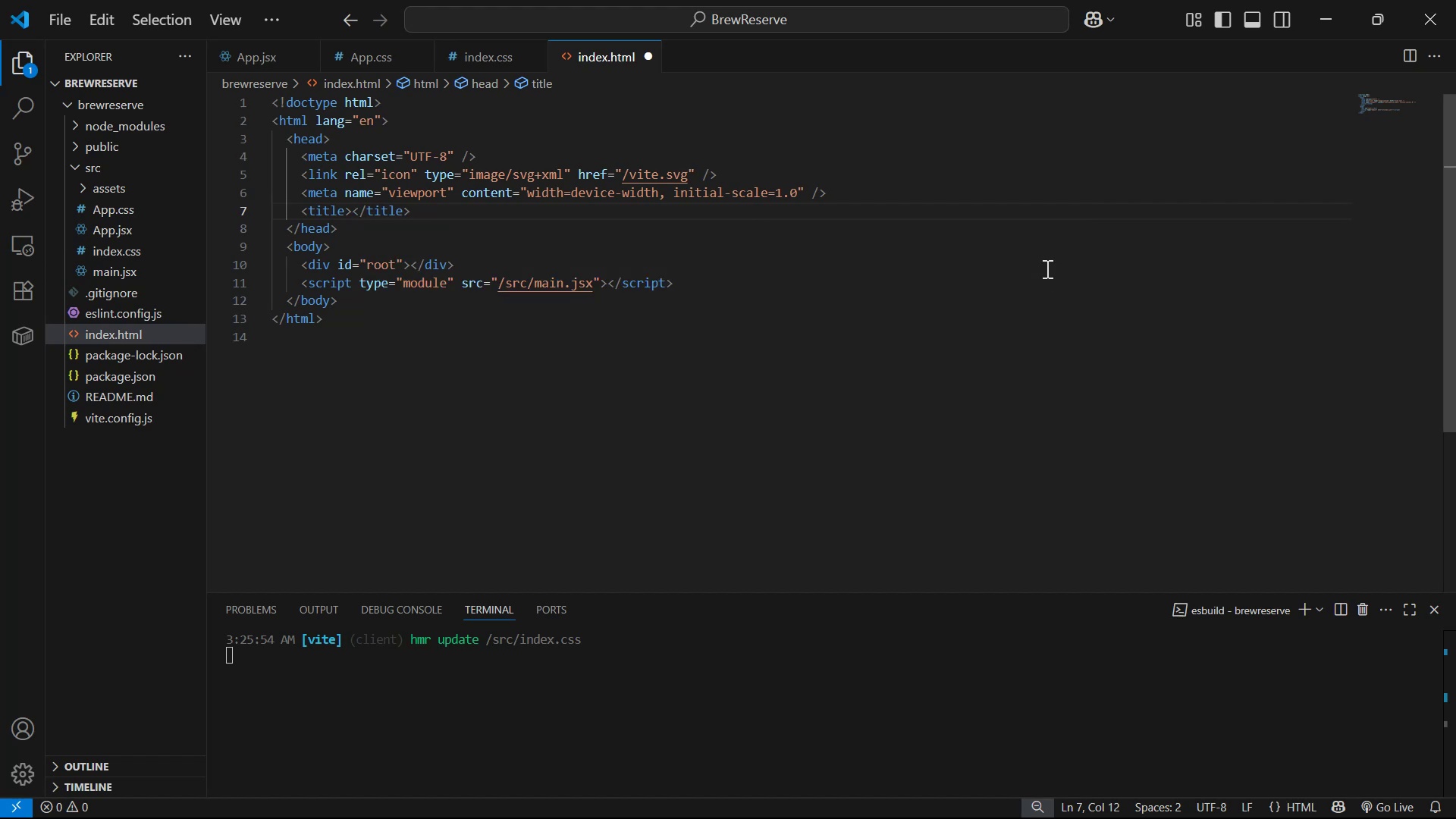 
hold_key(key=ShiftLeft, duration=0.4)
 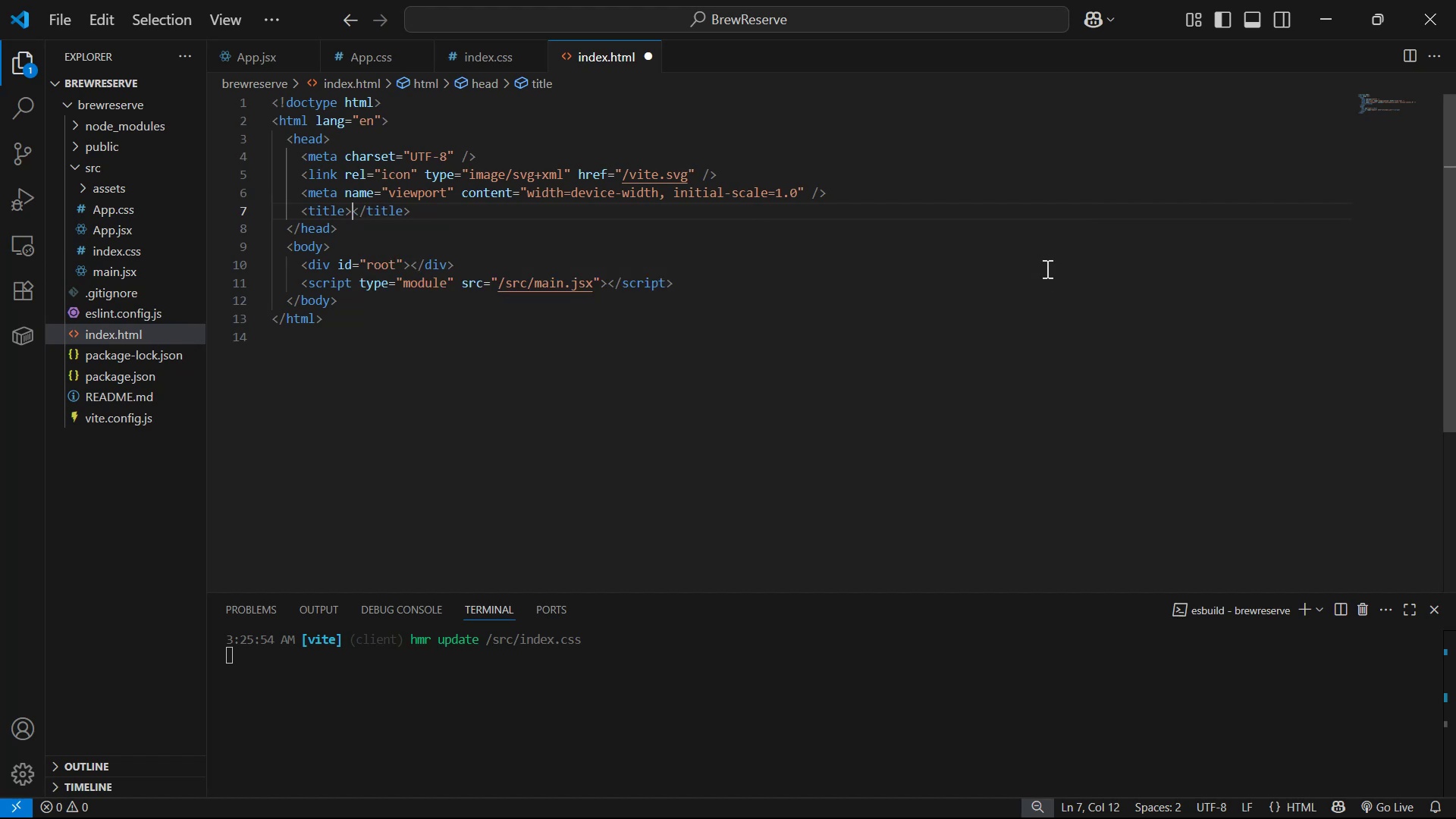 
hold_key(key=ShiftLeft, duration=0.55)
 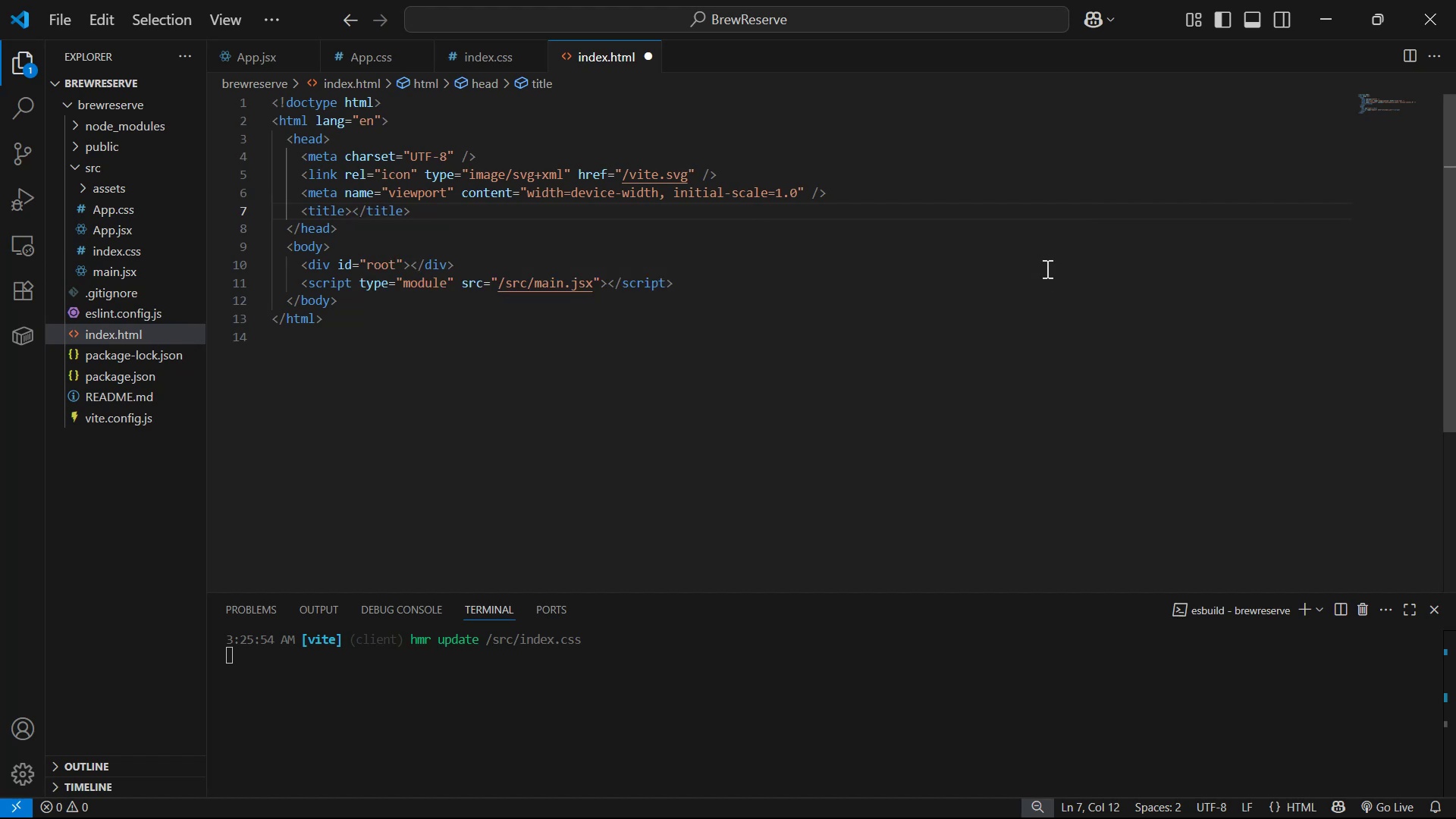 
type(Root )
key(Backspace)
key(Backspace)
key(Backspace)
key(Backspace)
key(Backspace)
 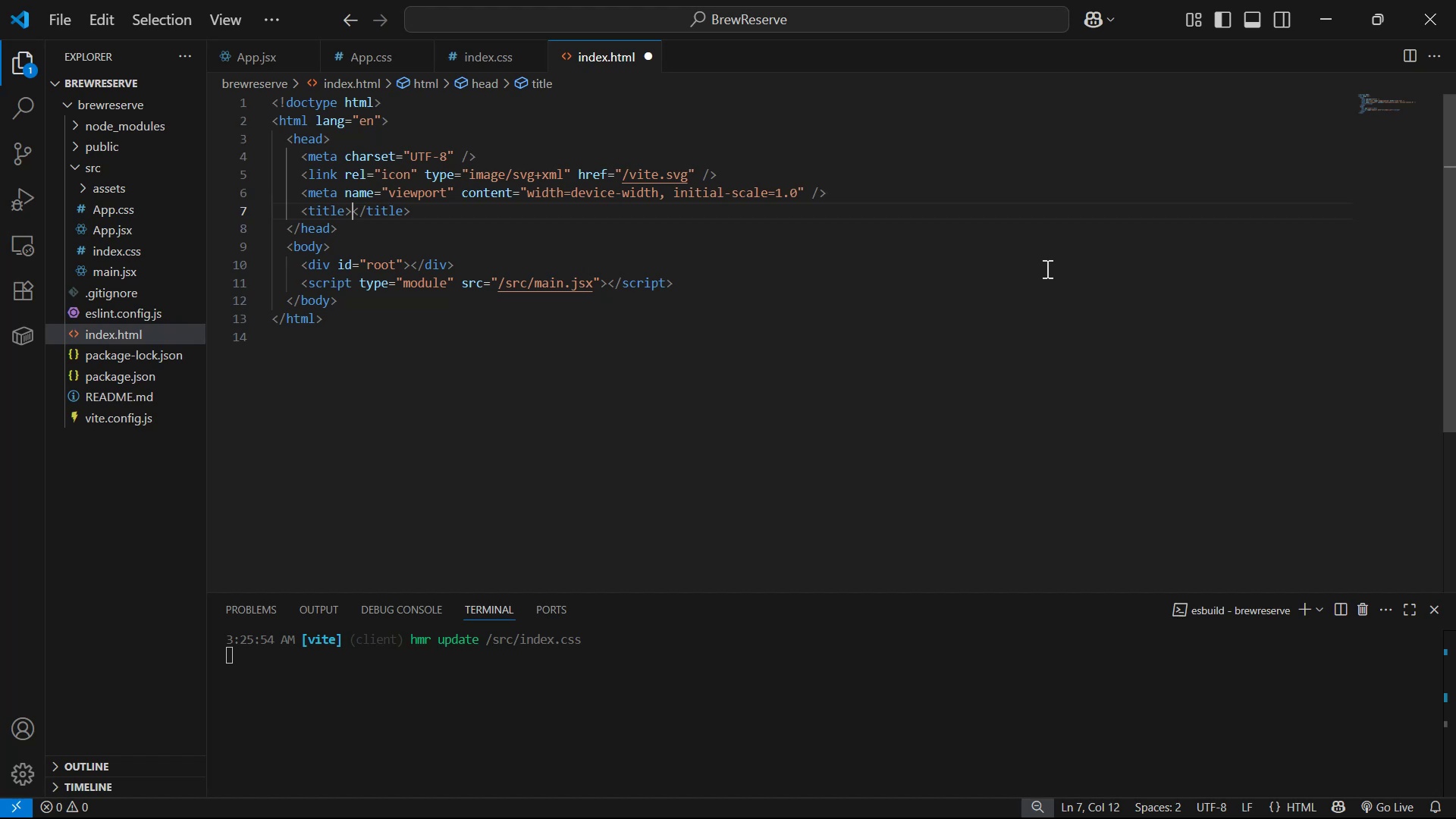 
wait(7.55)
 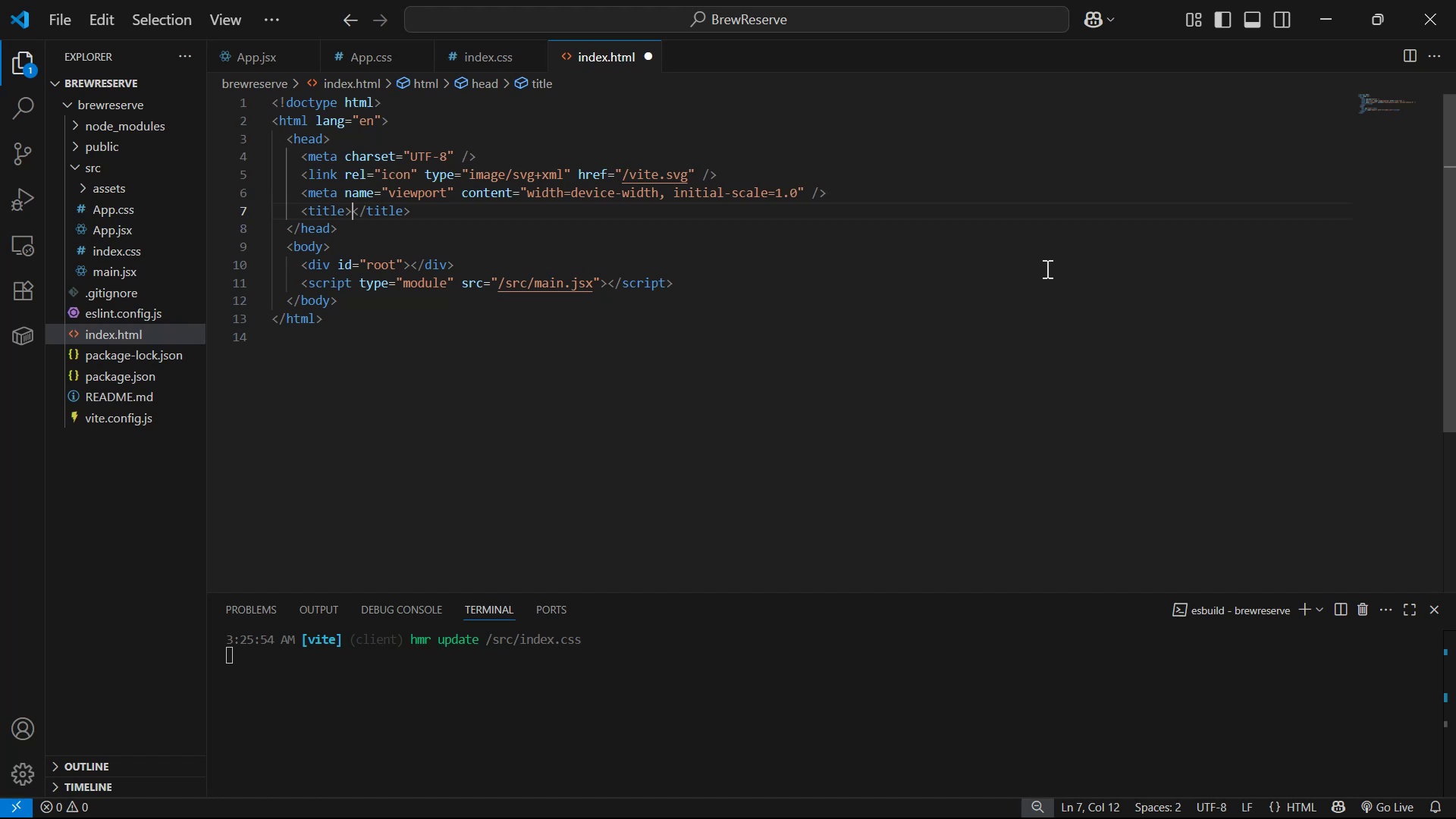 
type(Brew Reserve )
 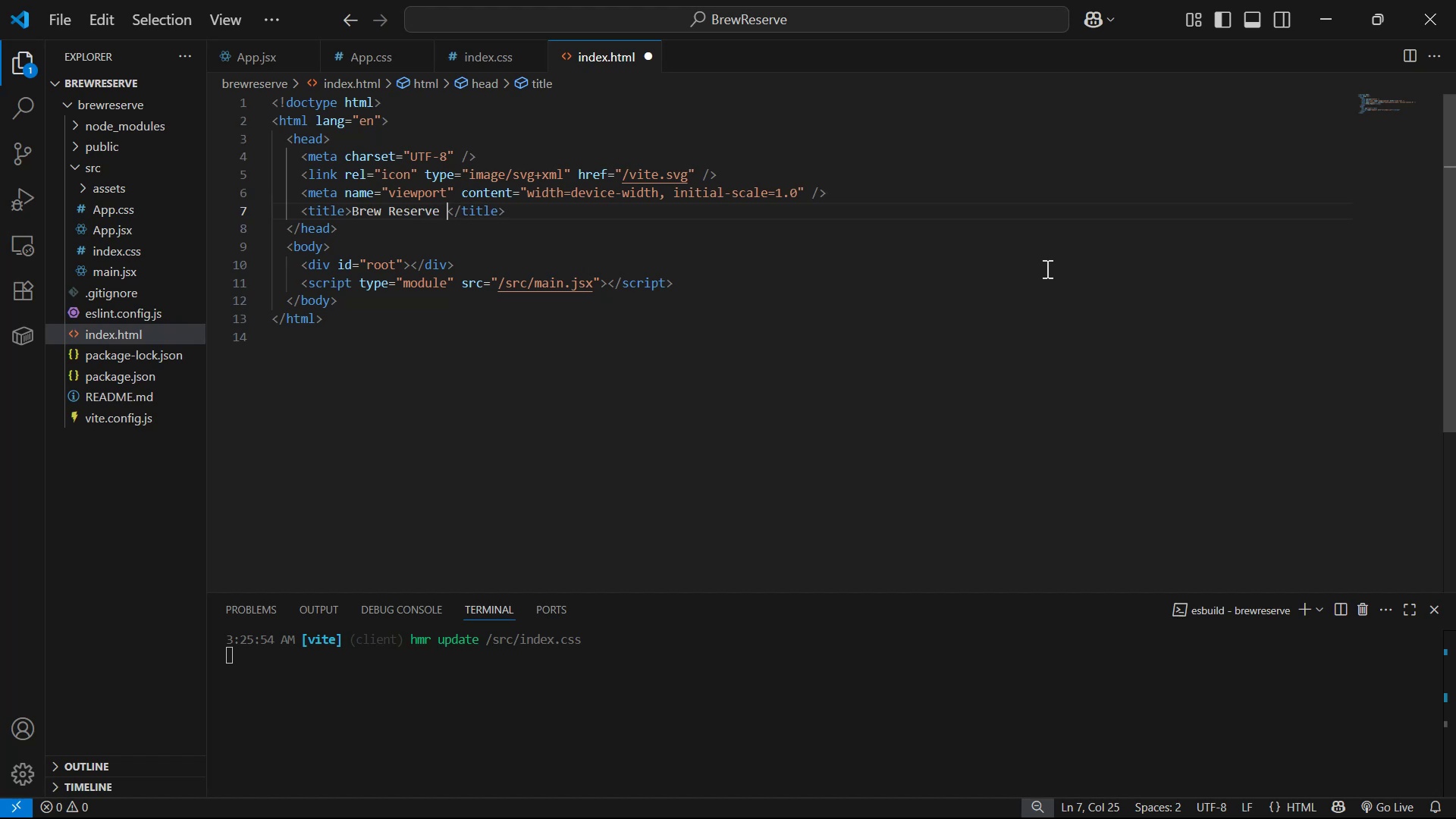 
key(Shift+Backslash)
 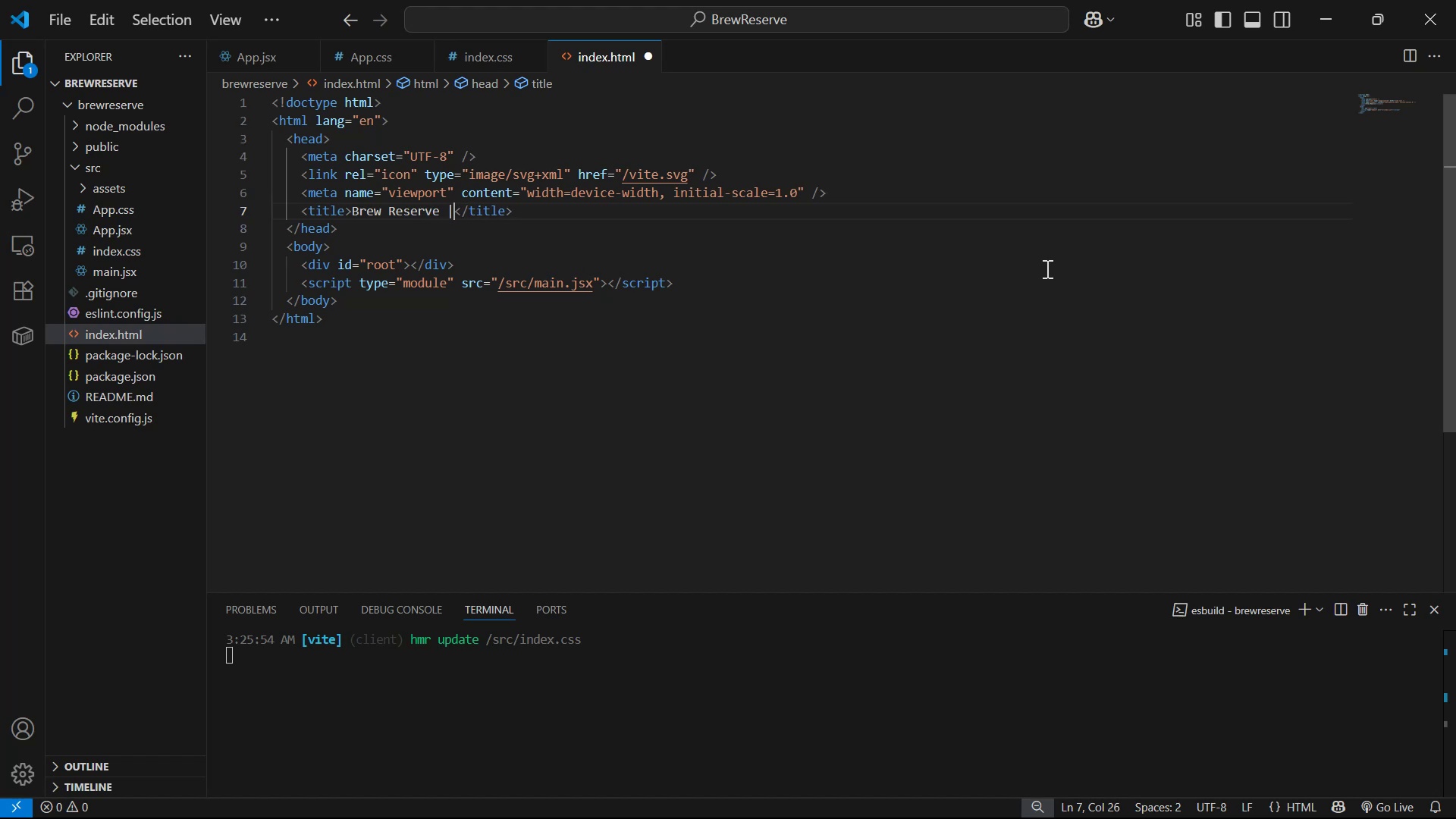 
key(Space)
 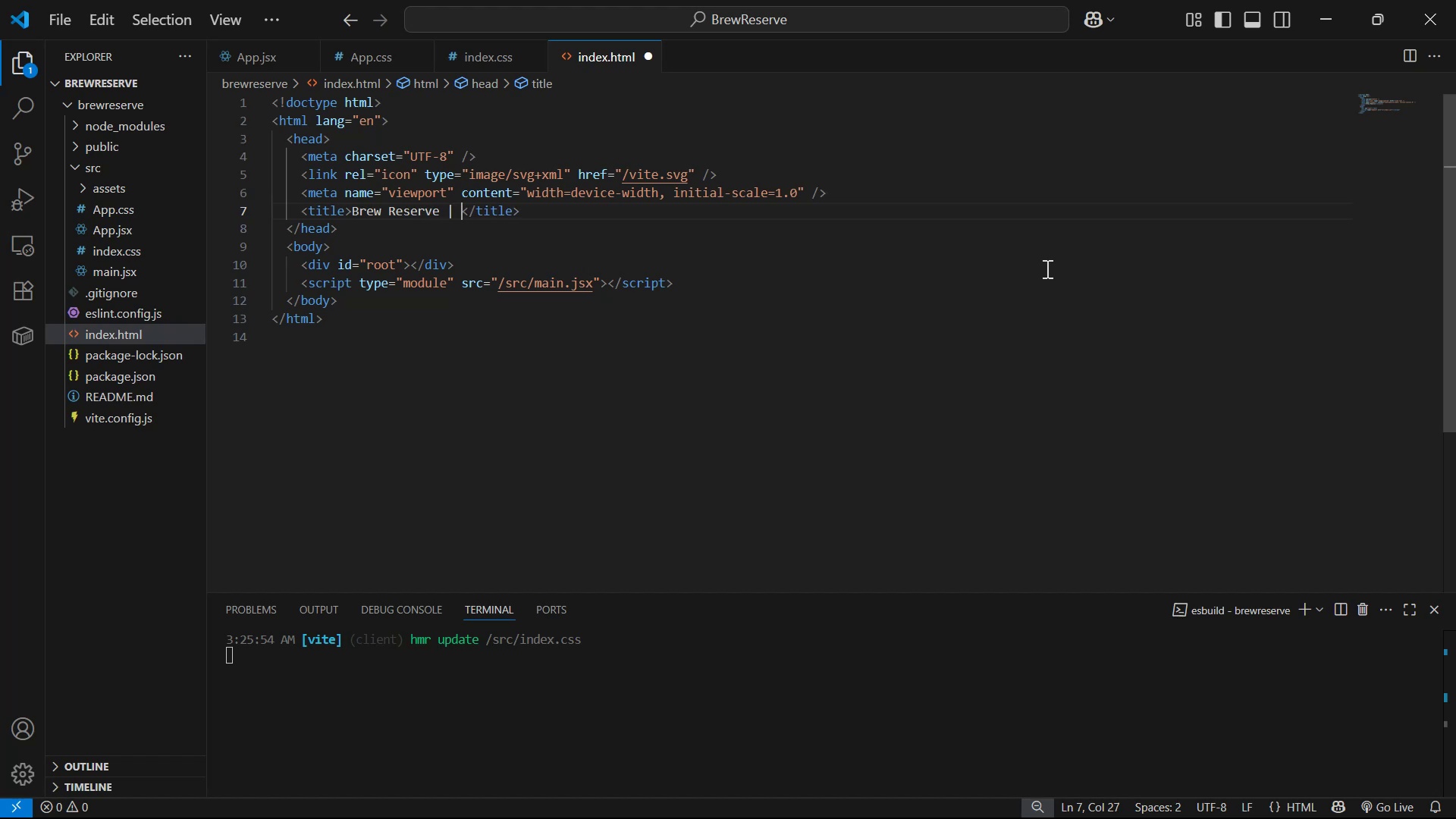 
key(Space)
 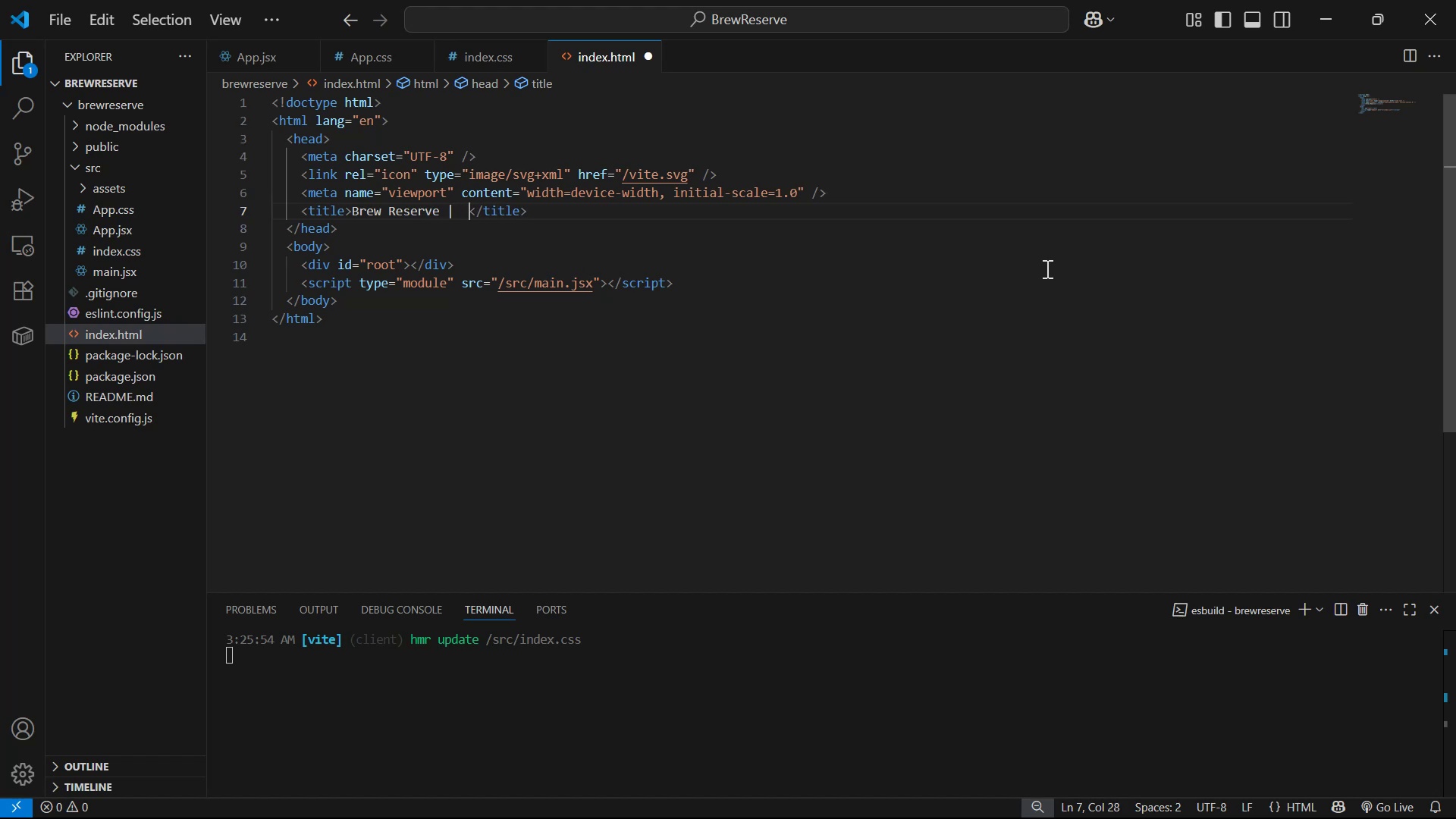 
key(Alt+Tab)
 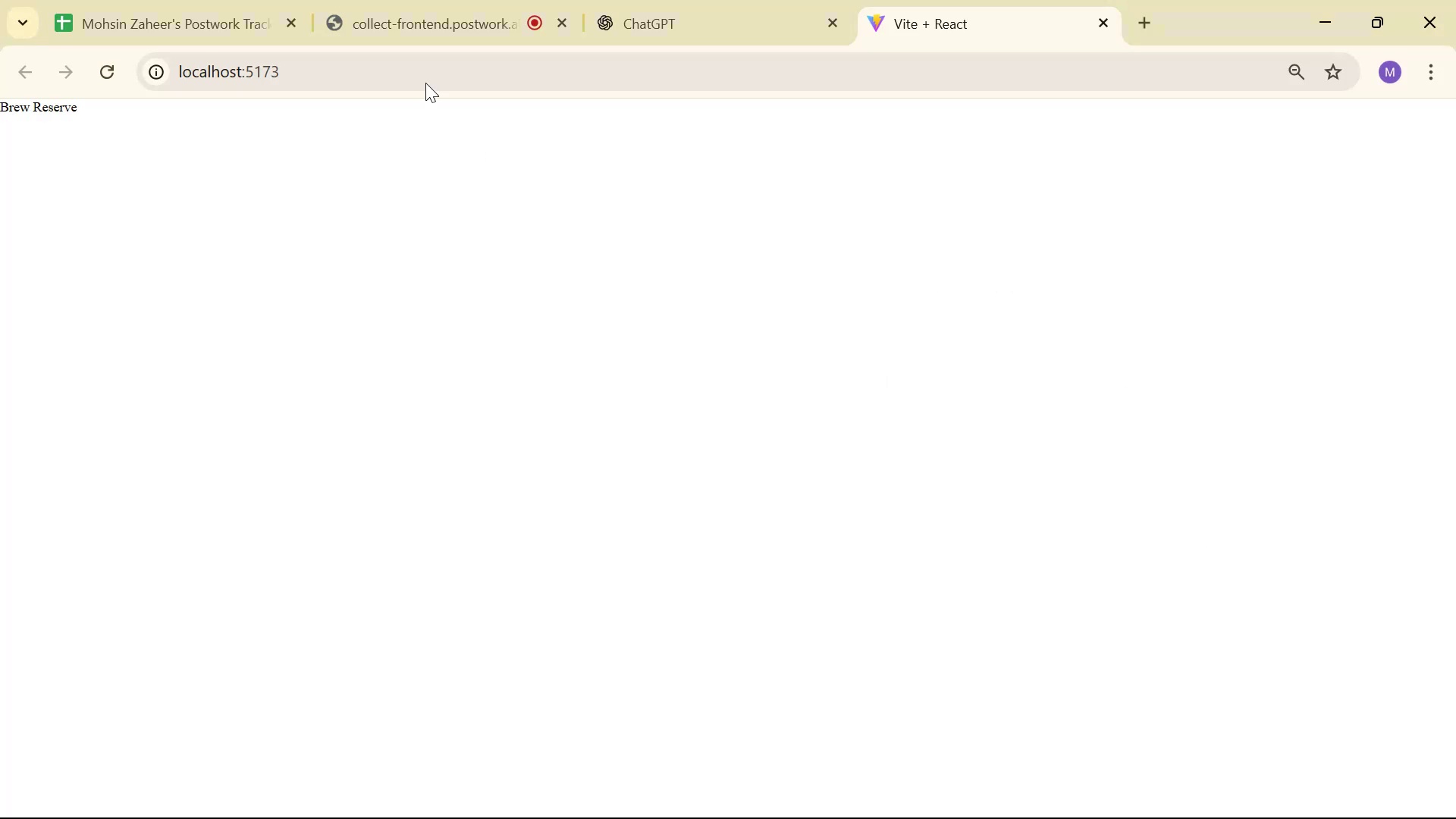 
left_click([708, 11])
 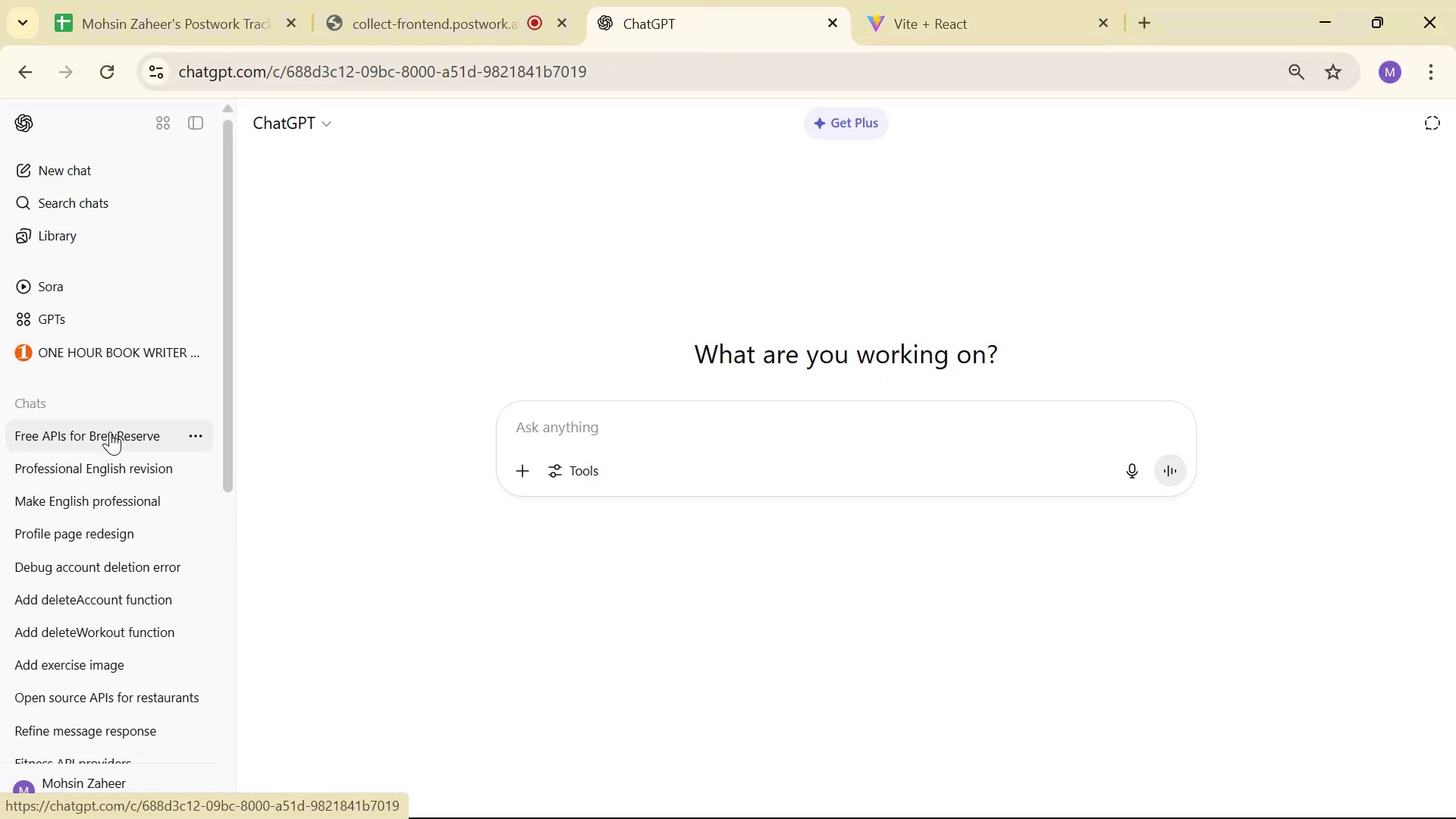 
scroll: coordinate [1058, 248], scroll_direction: up, amount: 28.0
 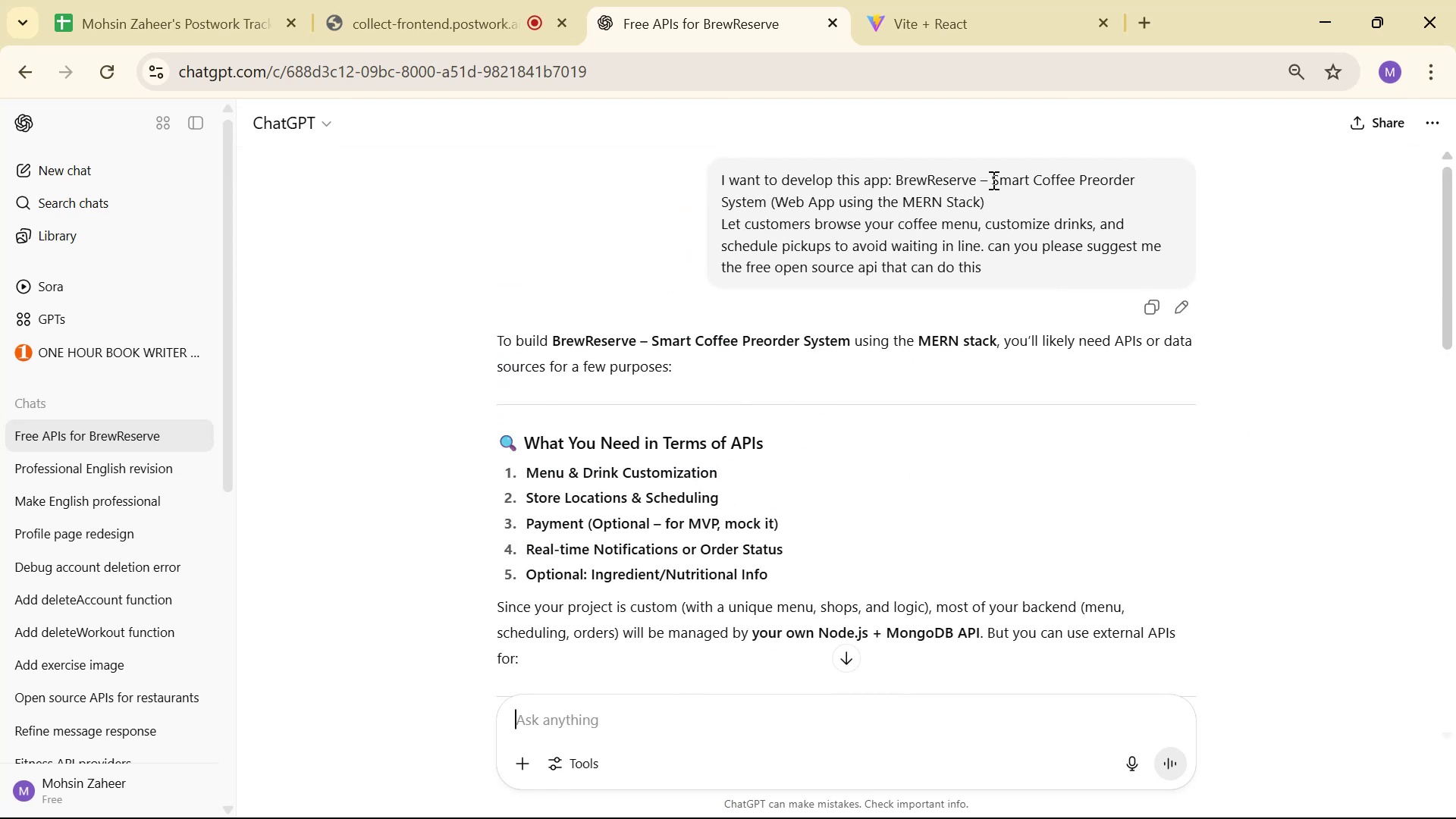 
left_click_drag(start_coordinate=[992, 175], to_coordinate=[766, 205])
 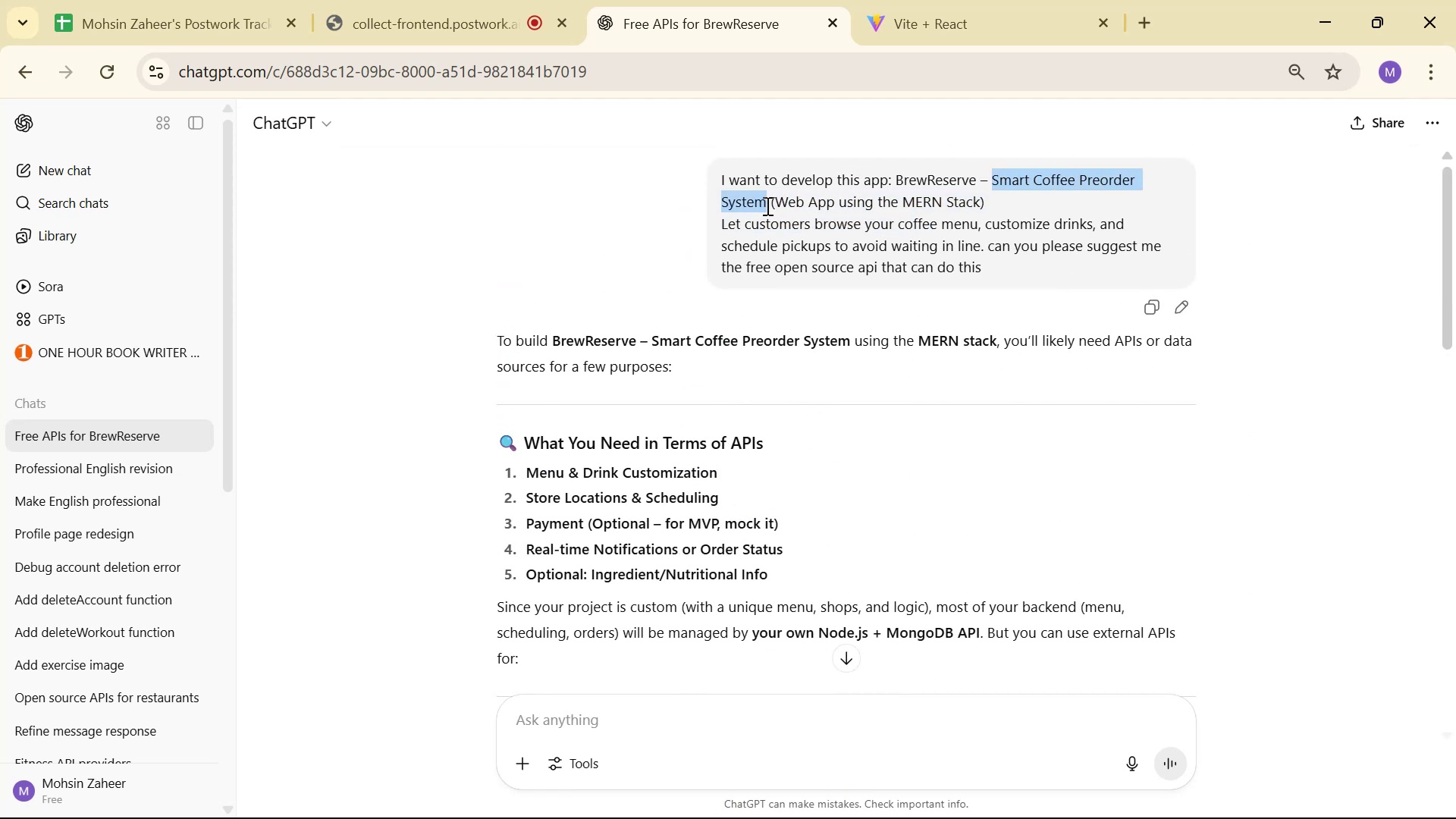 
key(Control+C)
 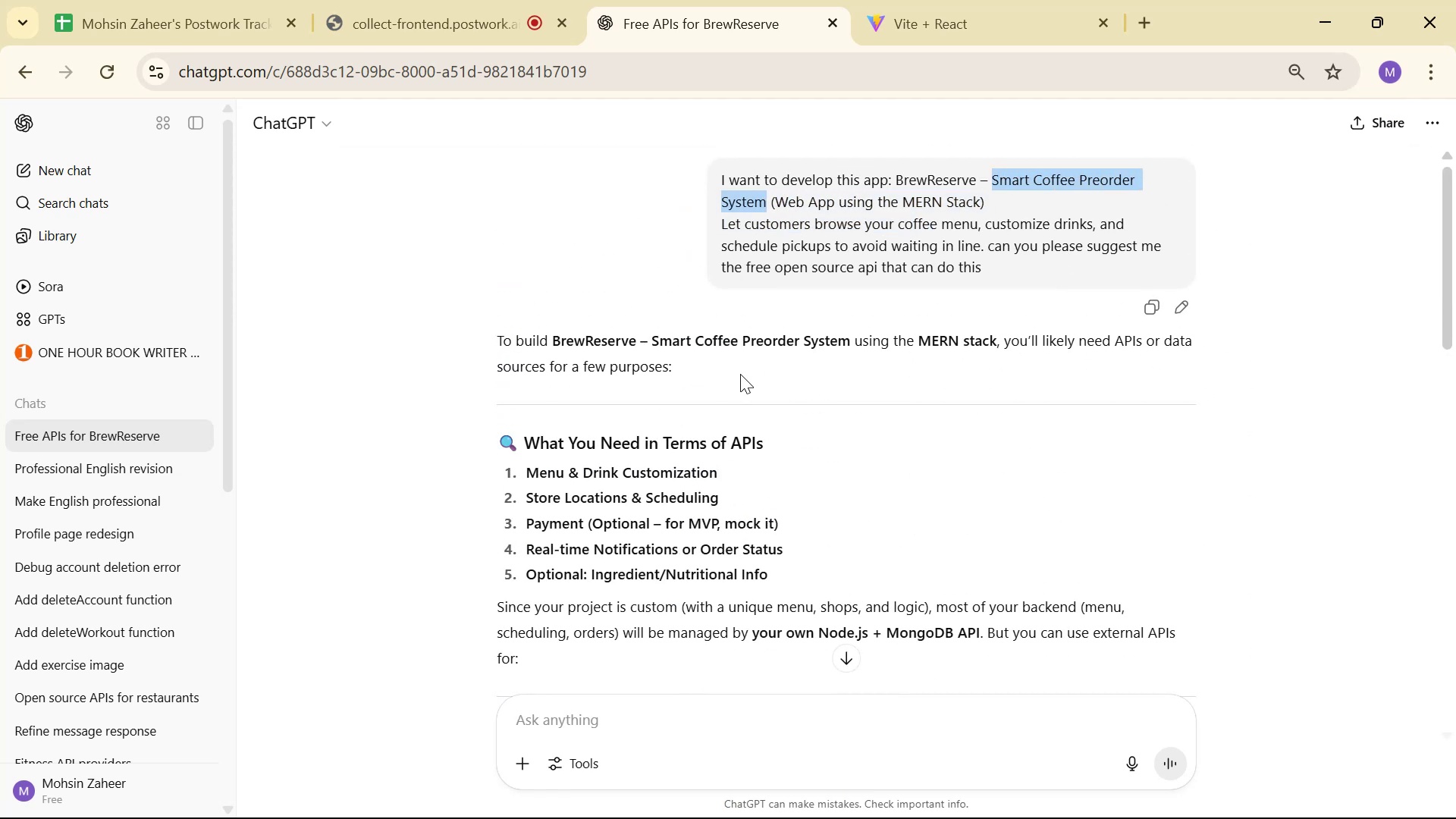 
key(Alt+AltLeft)
 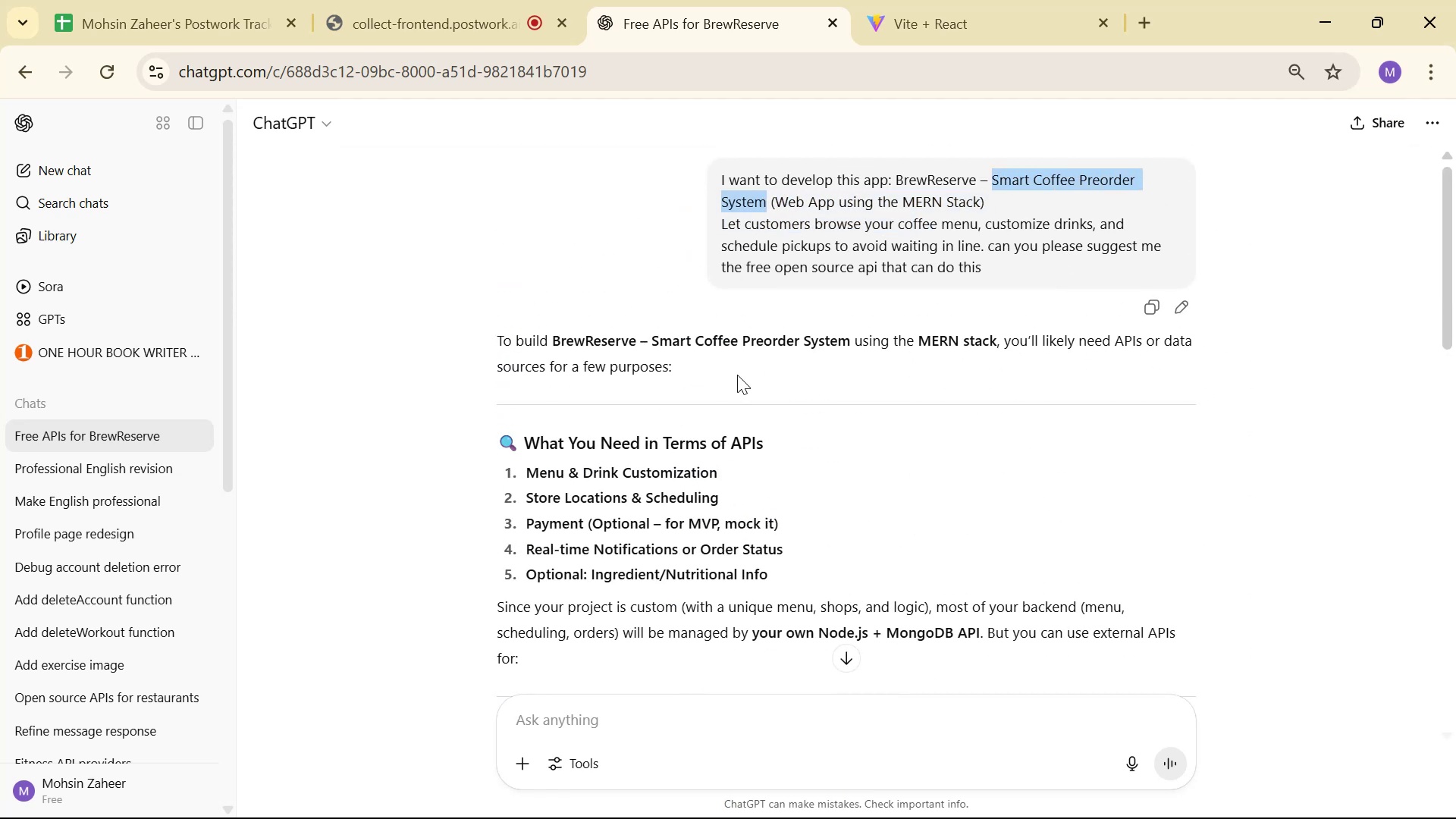 
key(Alt+Tab)
 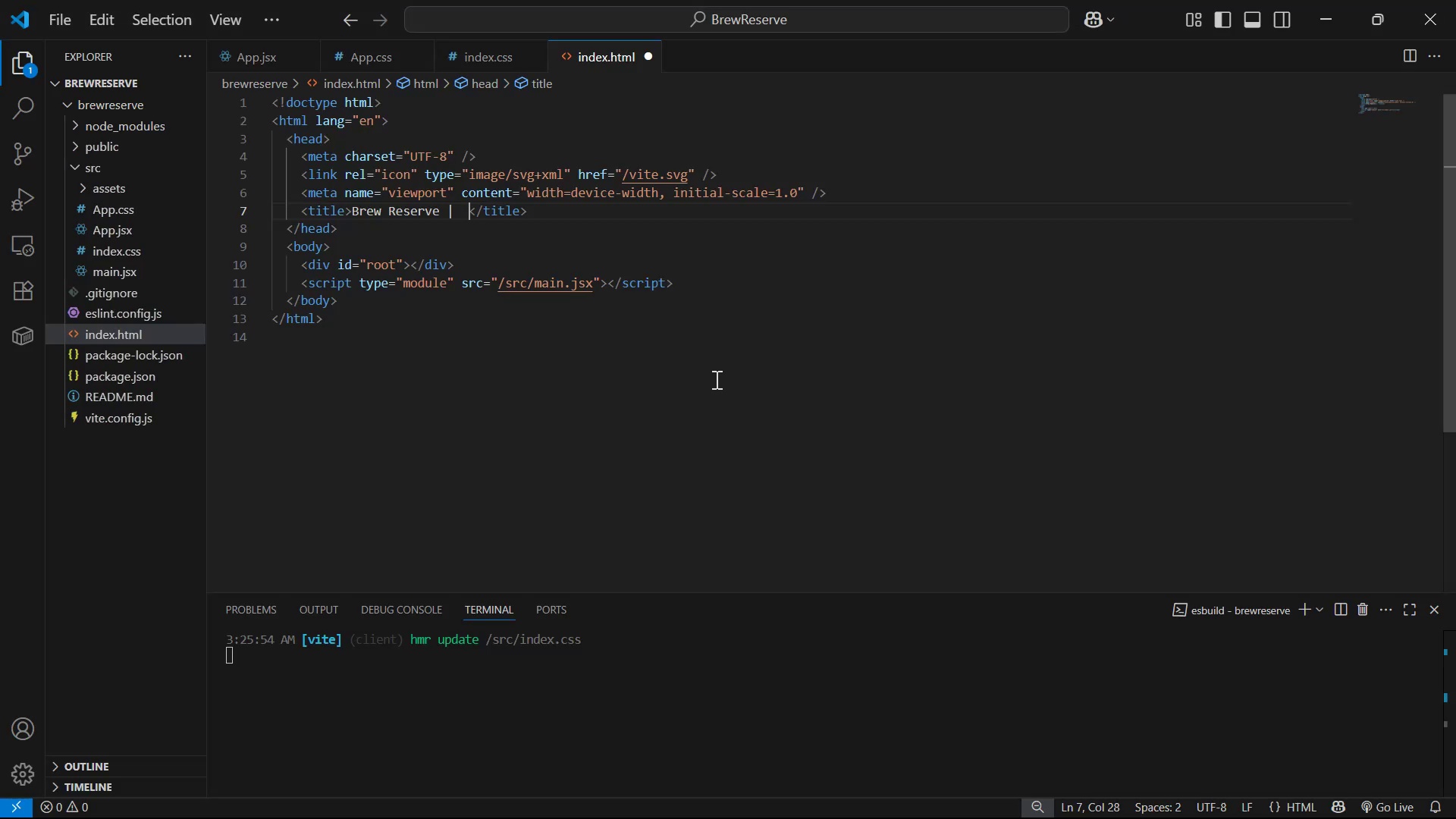 
key(Control+V)
 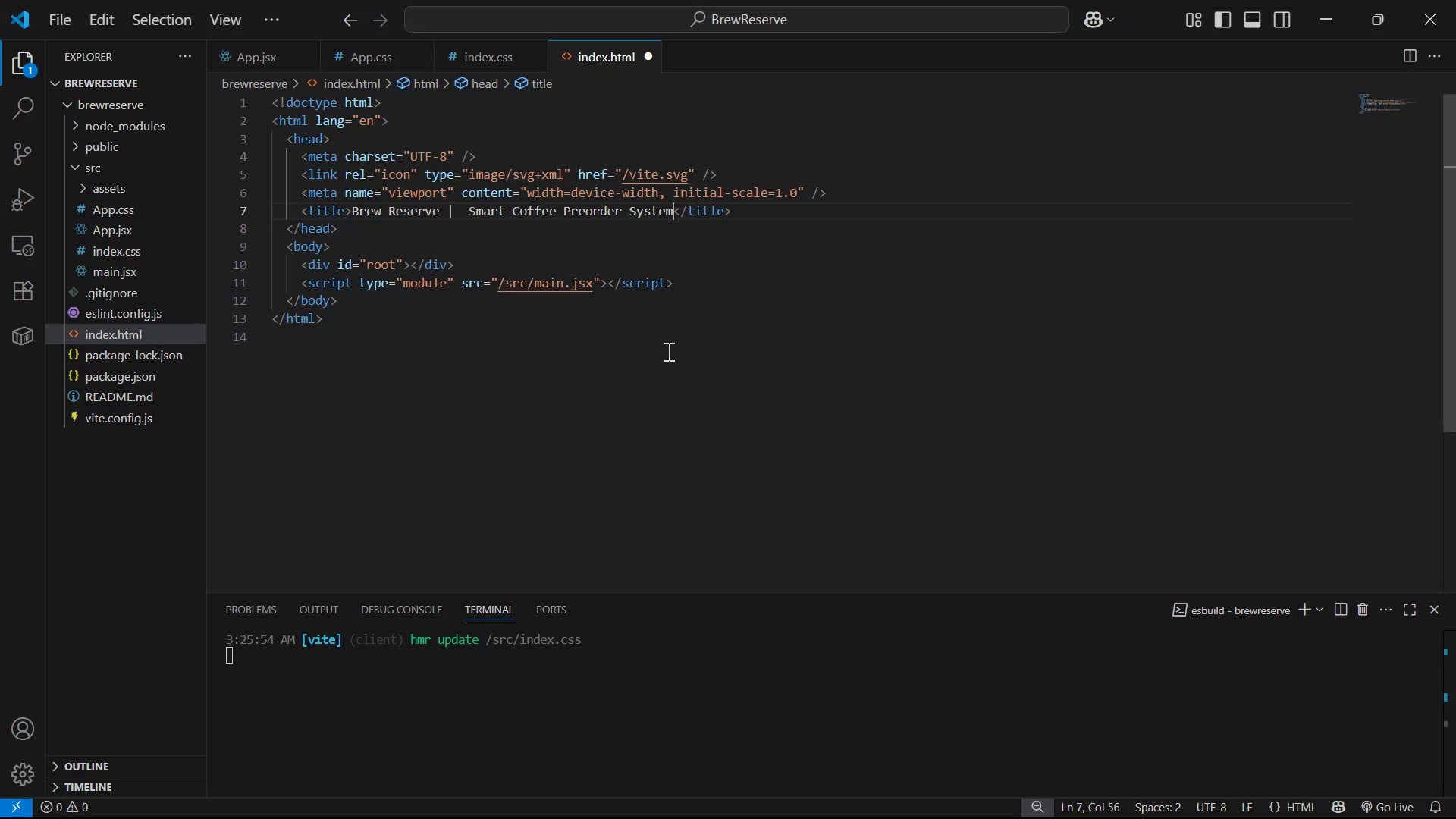 
key(Control+S)
 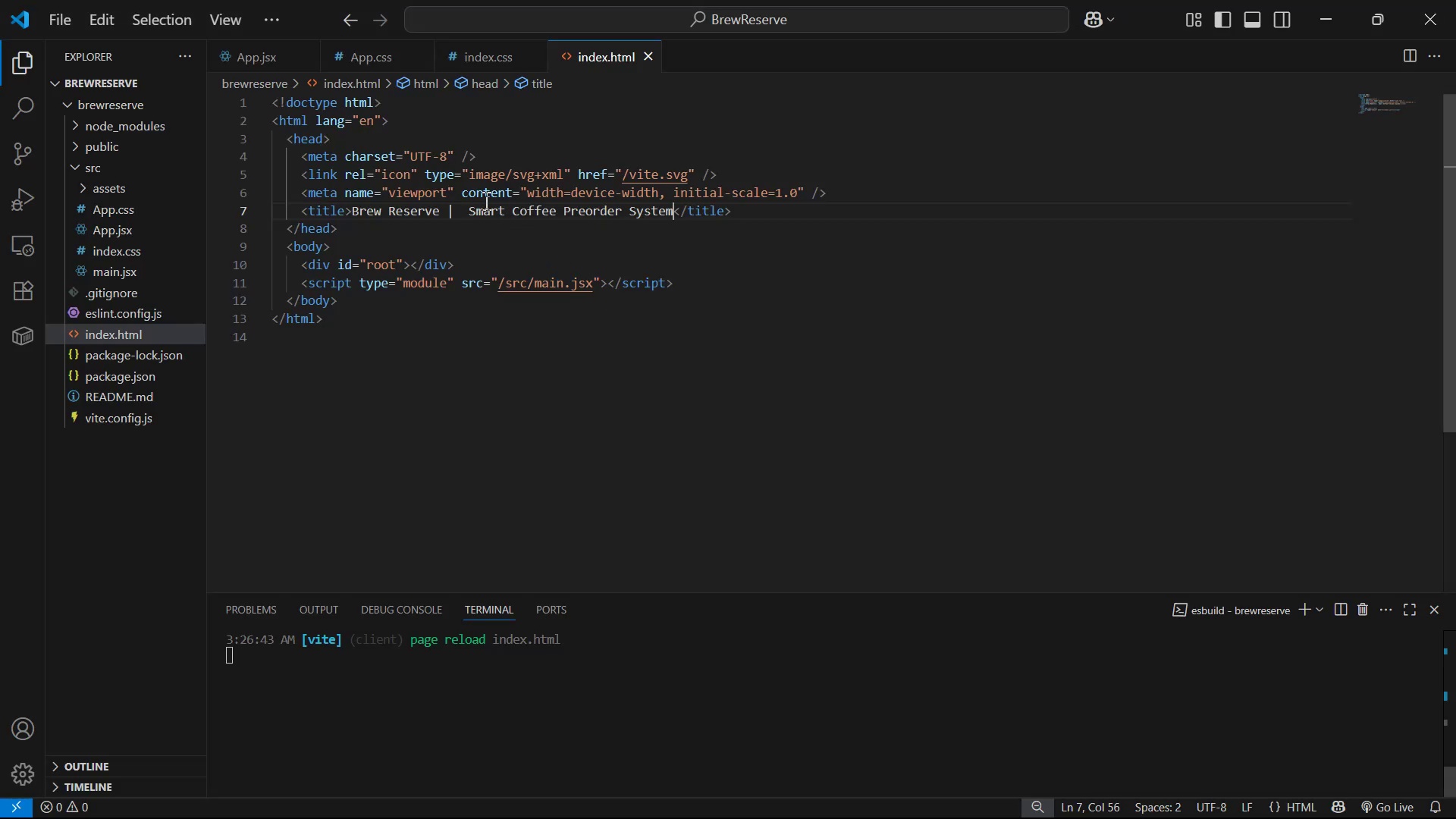 
left_click([467, 215])
 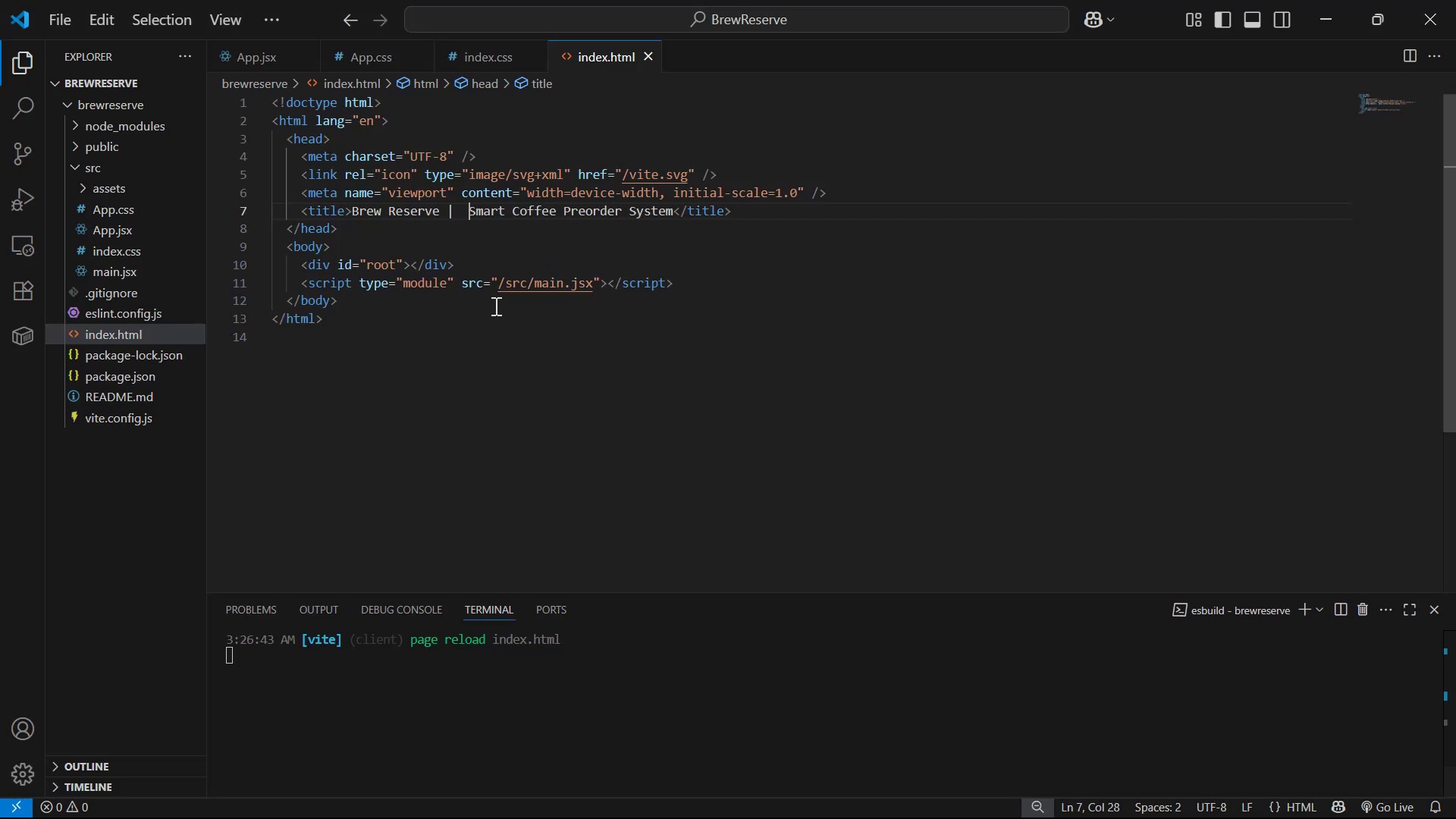 
key(Backspace)
 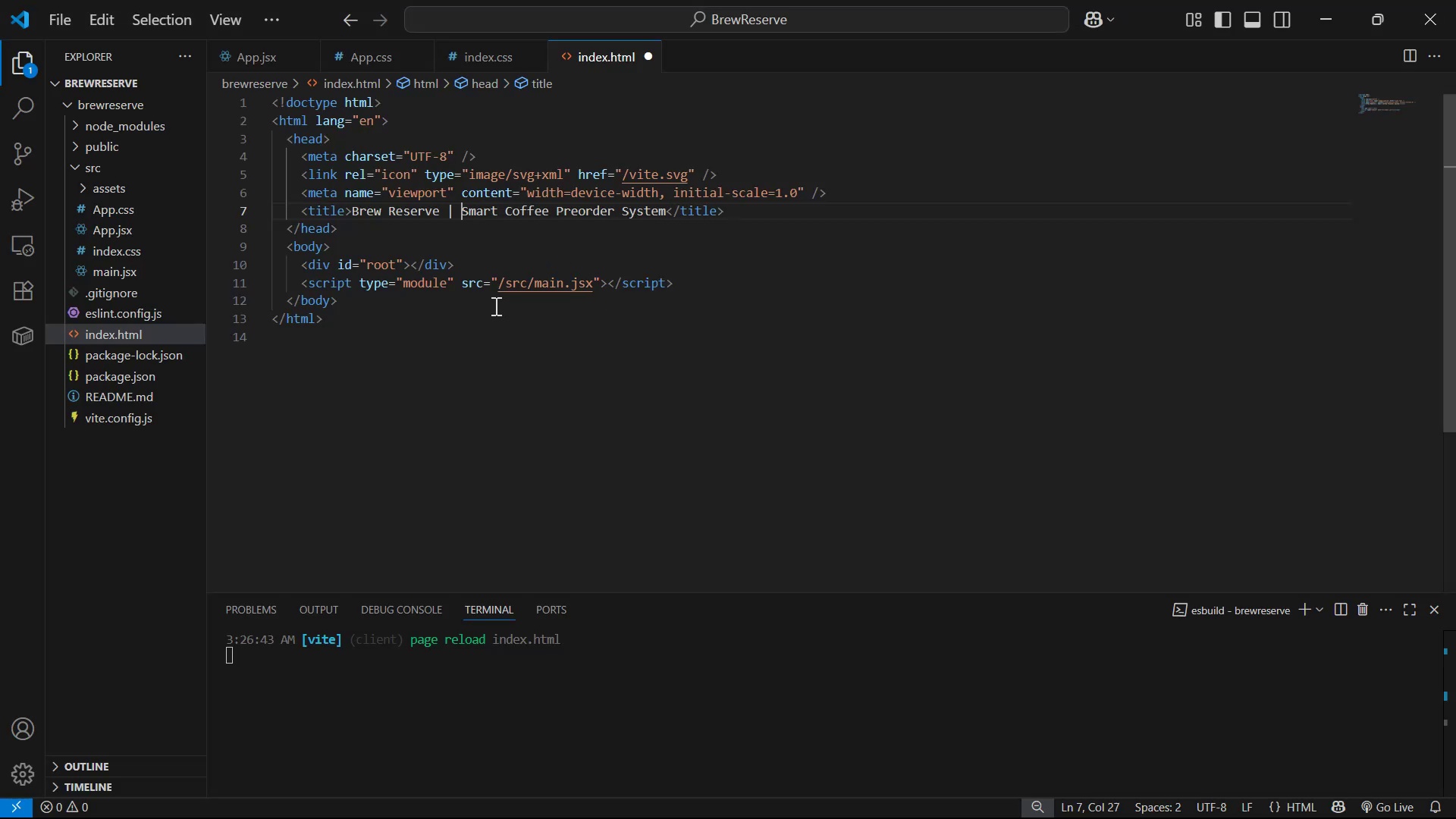 
key(Control+S)
 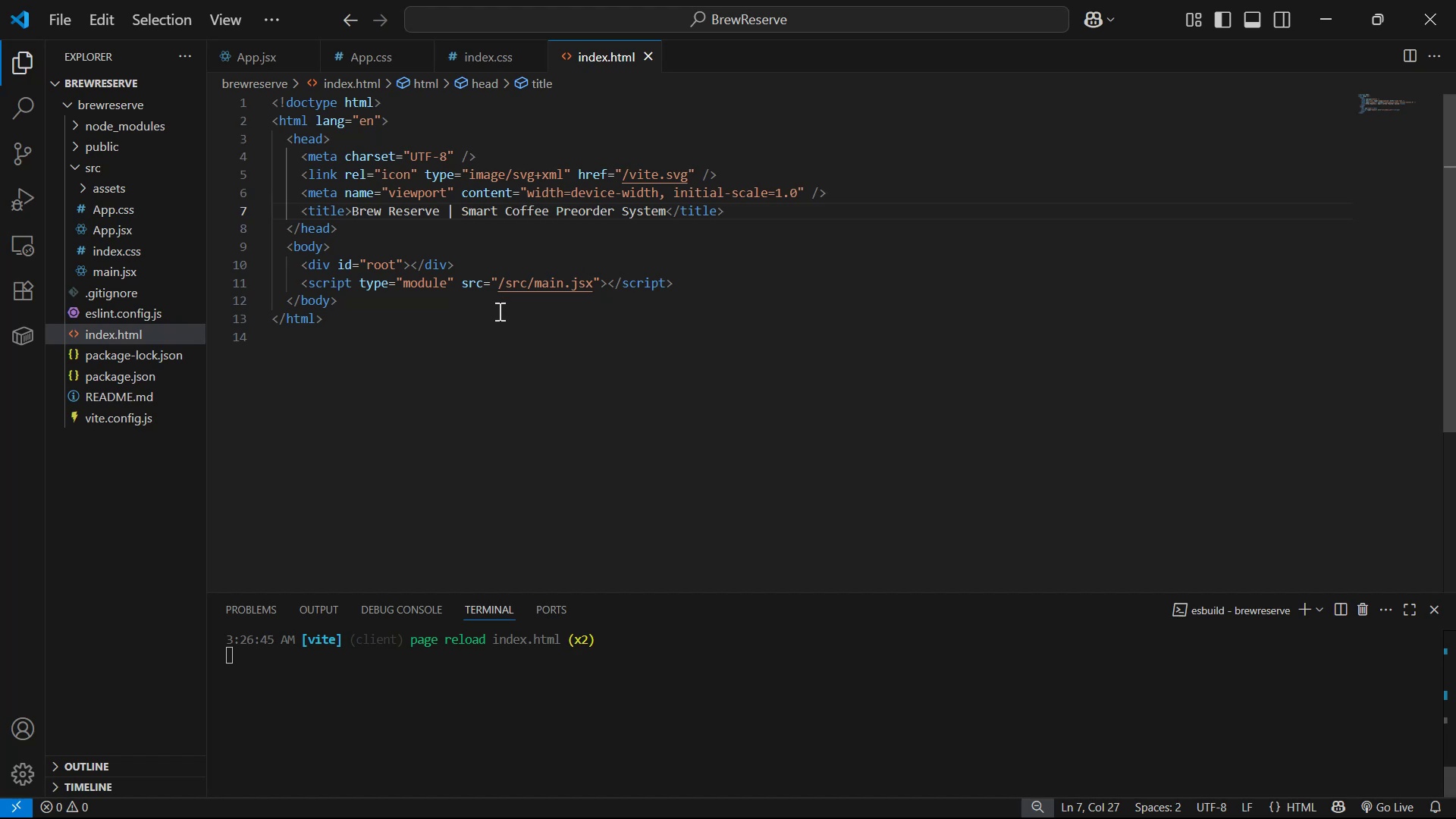 
key(Alt+Tab)
 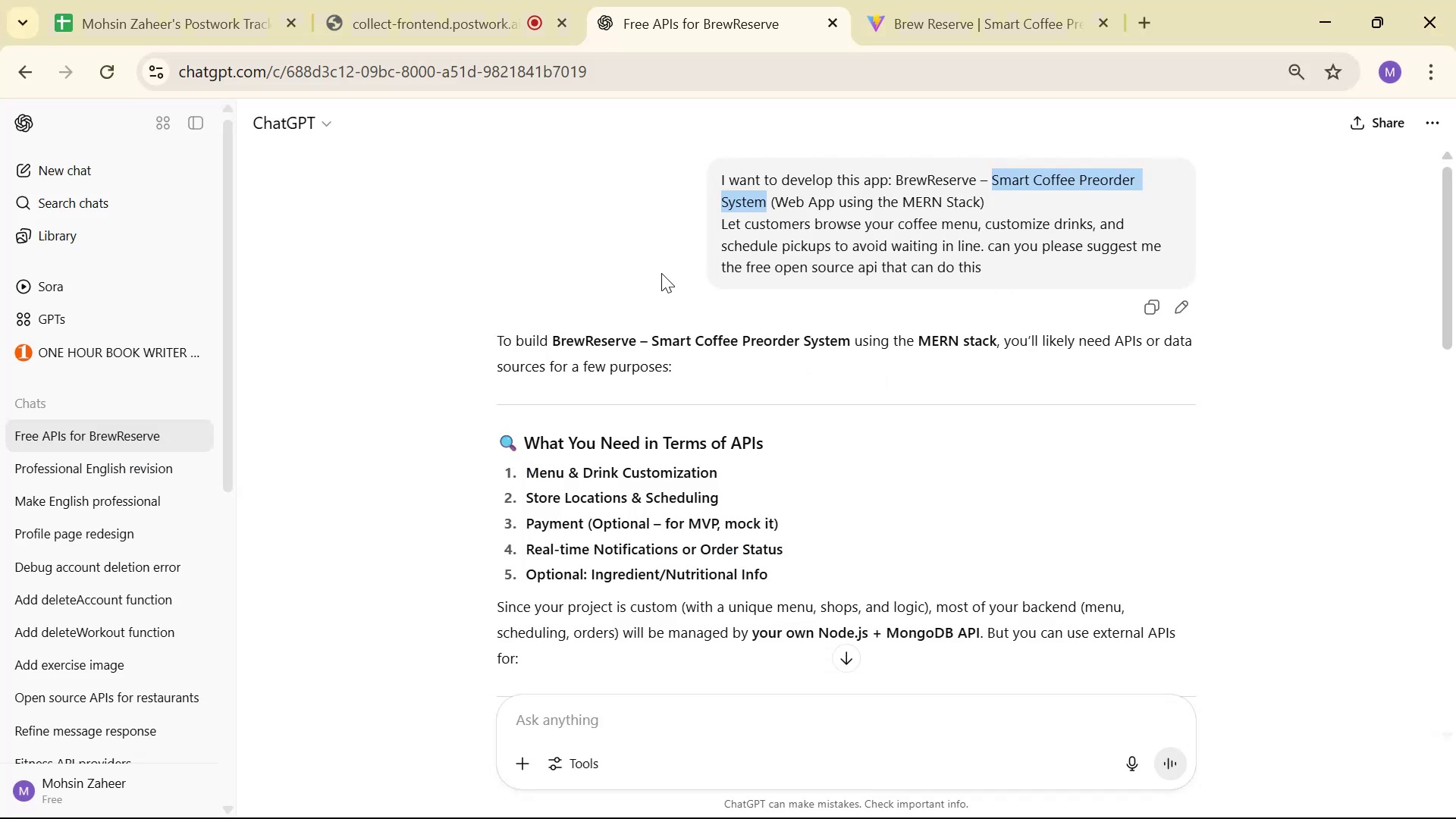 
left_click([974, 0])
 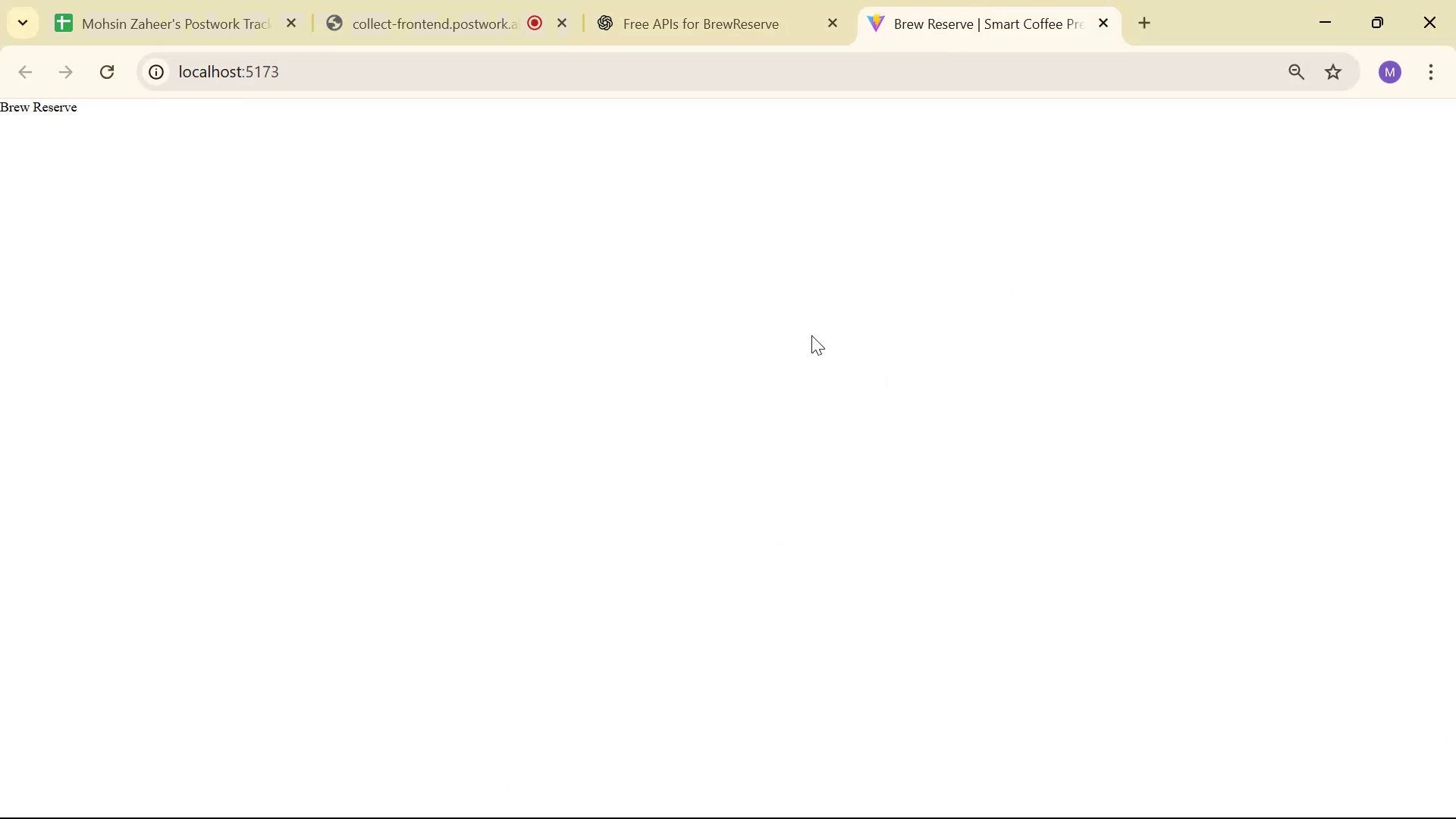 
key(Alt+AltLeft)
 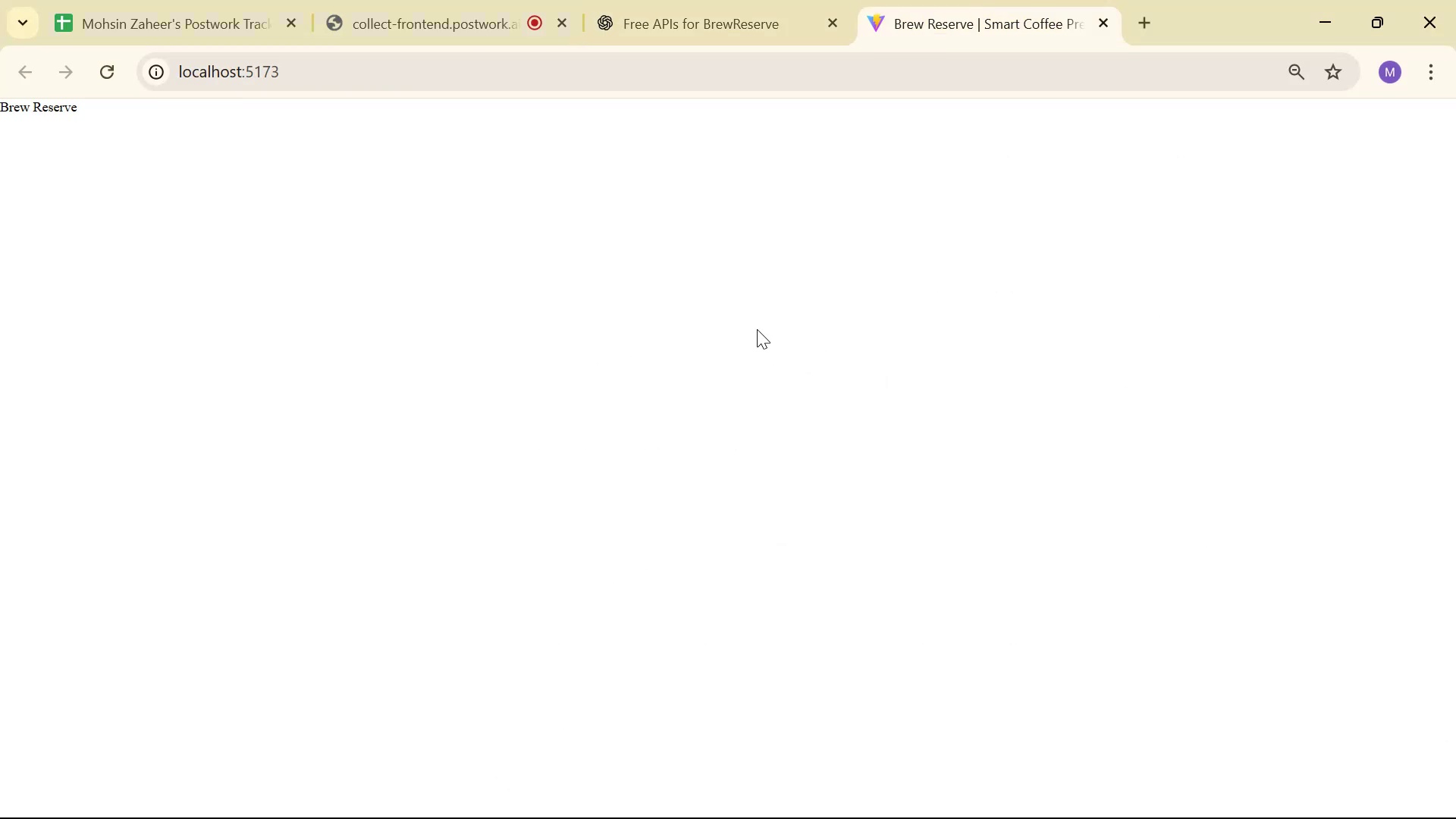 
key(Alt+Tab)
 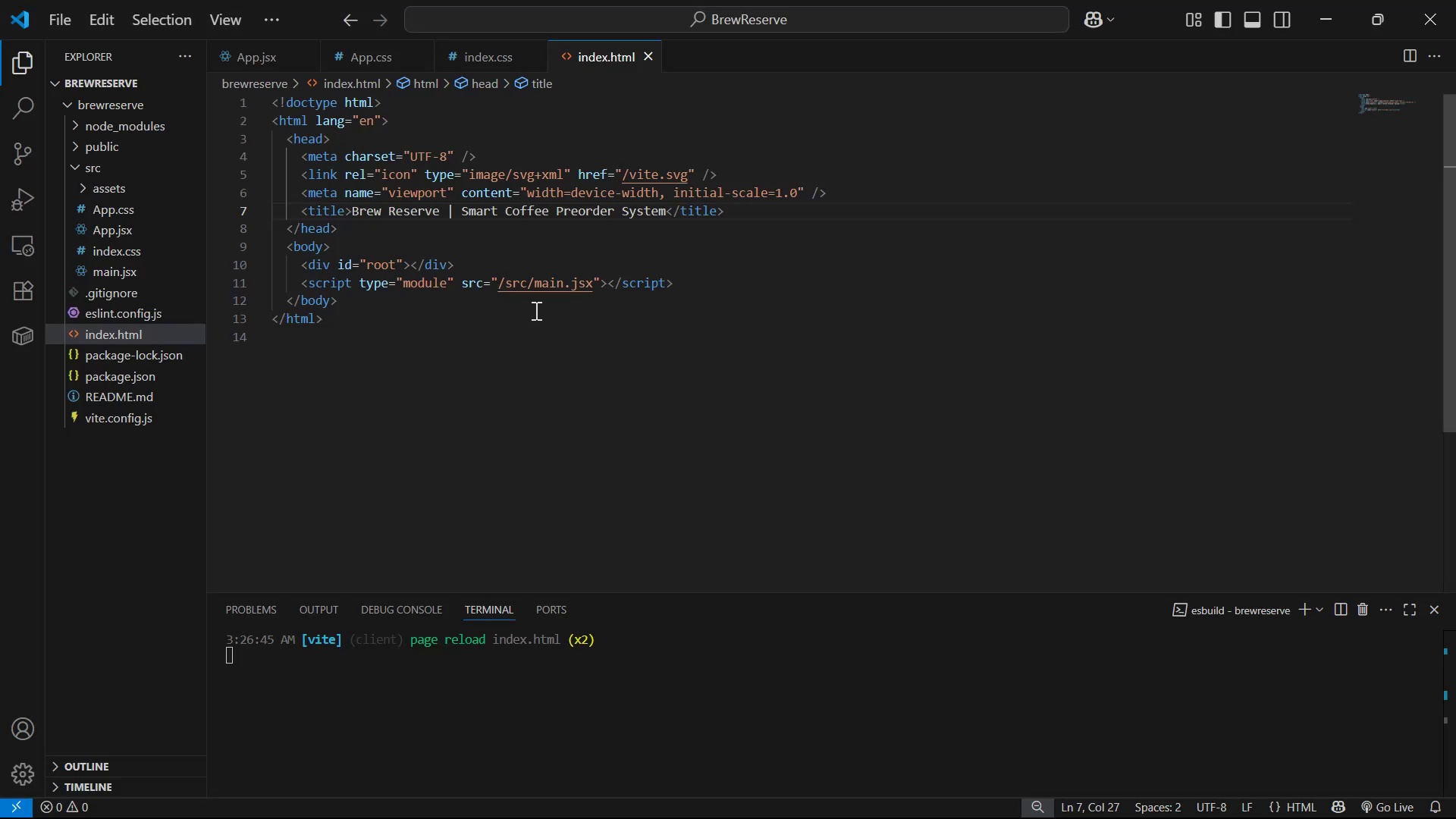 
left_click([789, 305])
 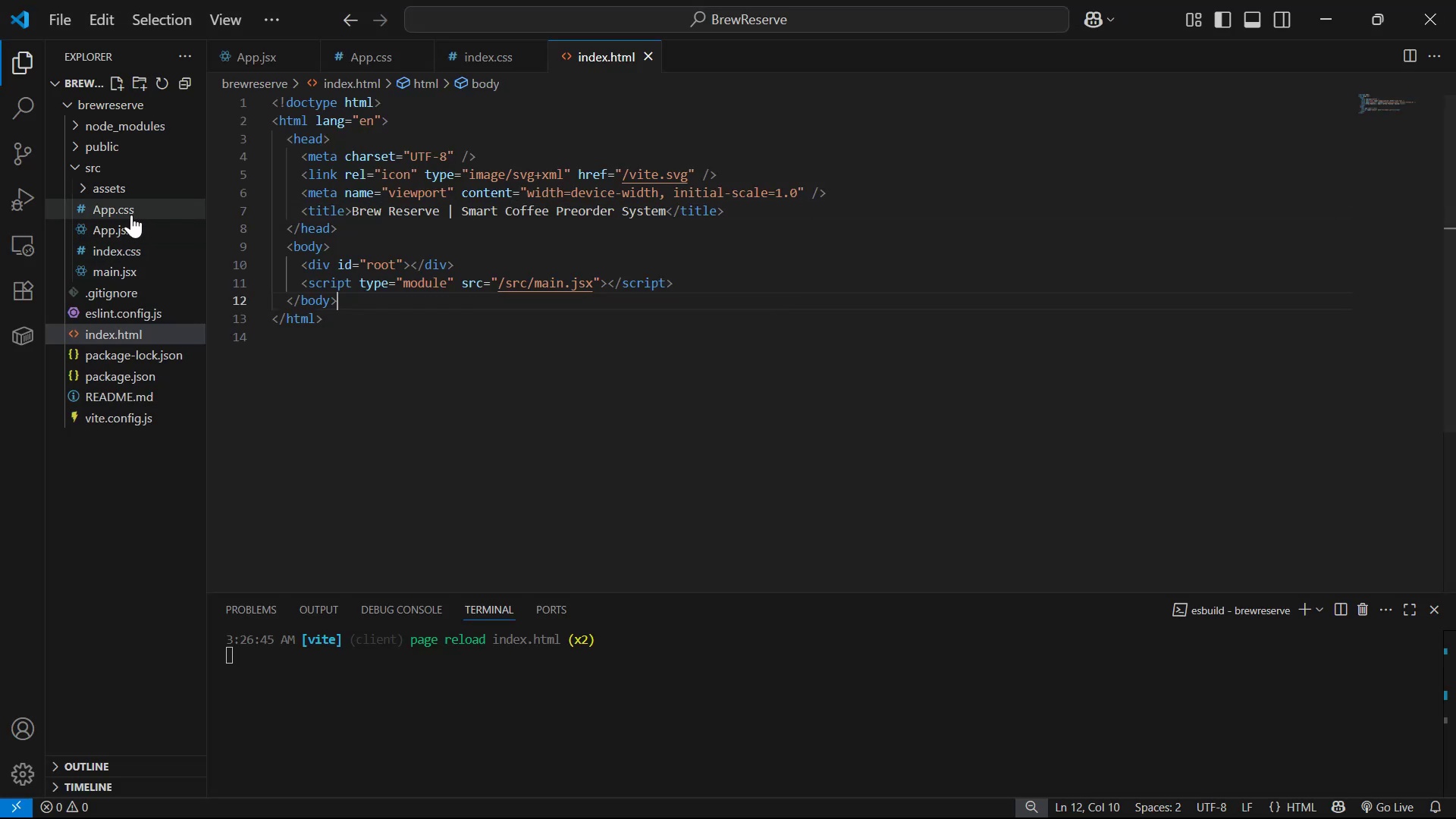 
left_click([137, 224])
 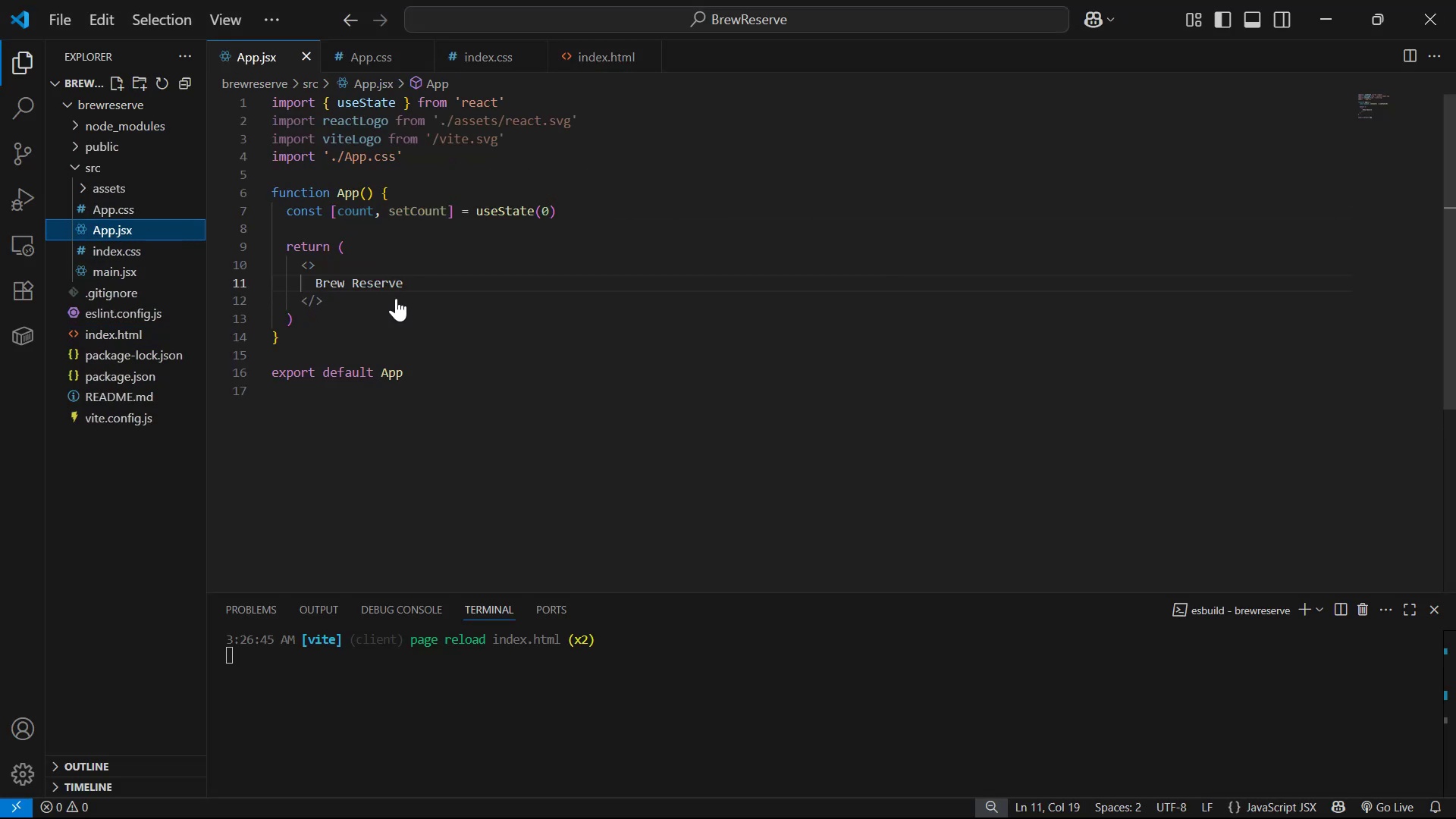 
left_click([462, 275])
 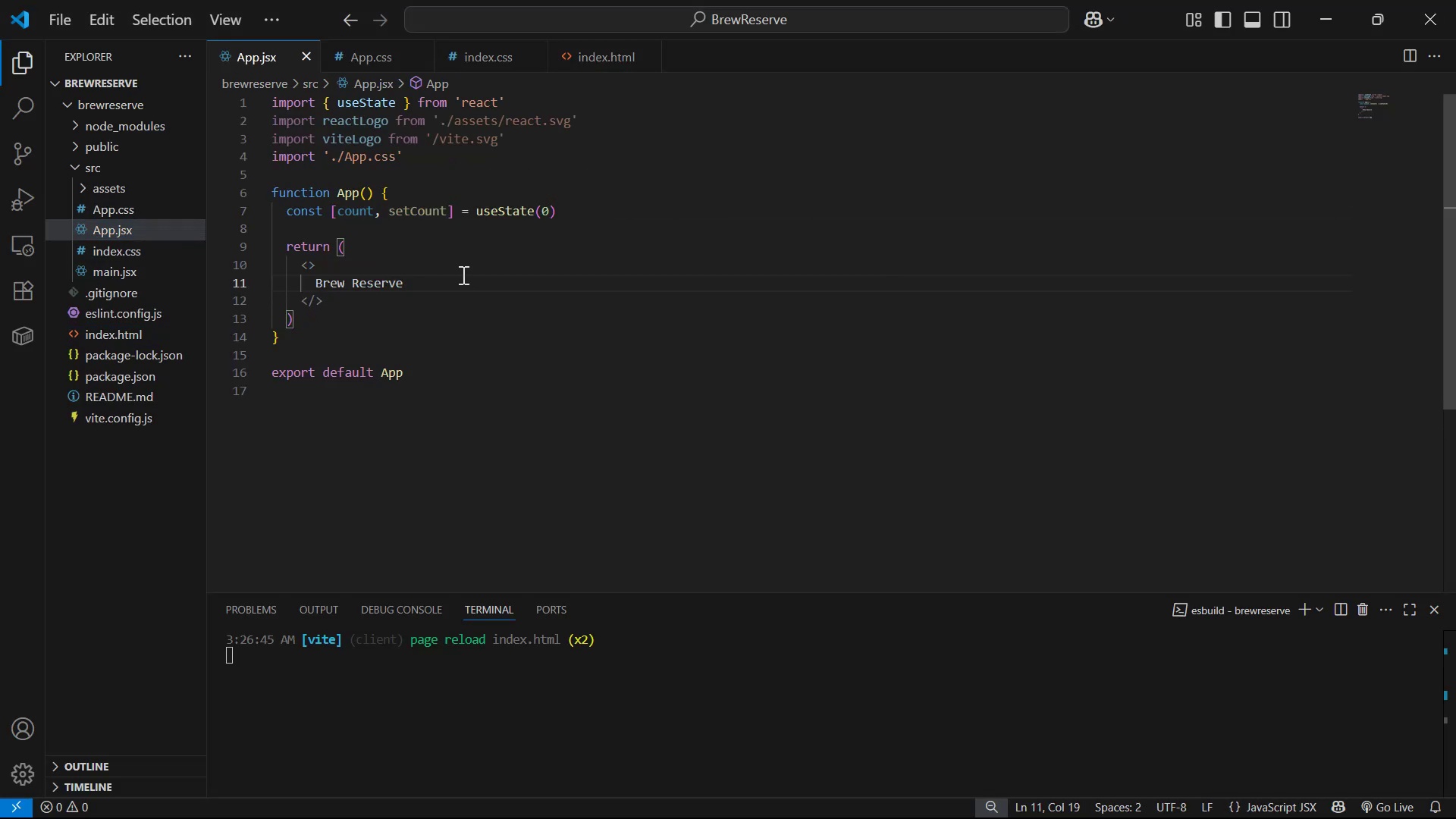 
left_click_drag(start_coordinate=[623, 219], to_coordinate=[621, 196])
 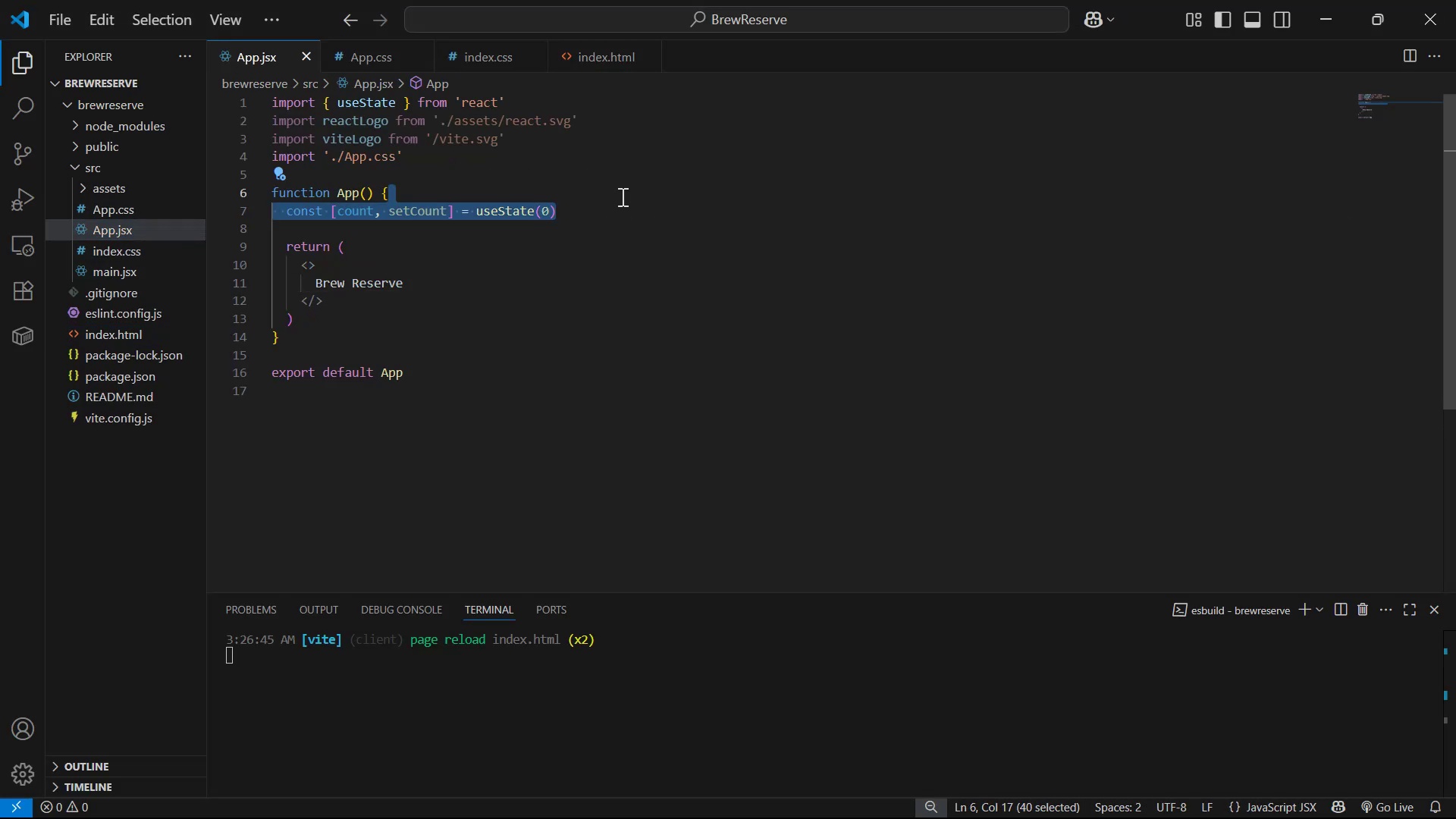 
key(Backspace)
 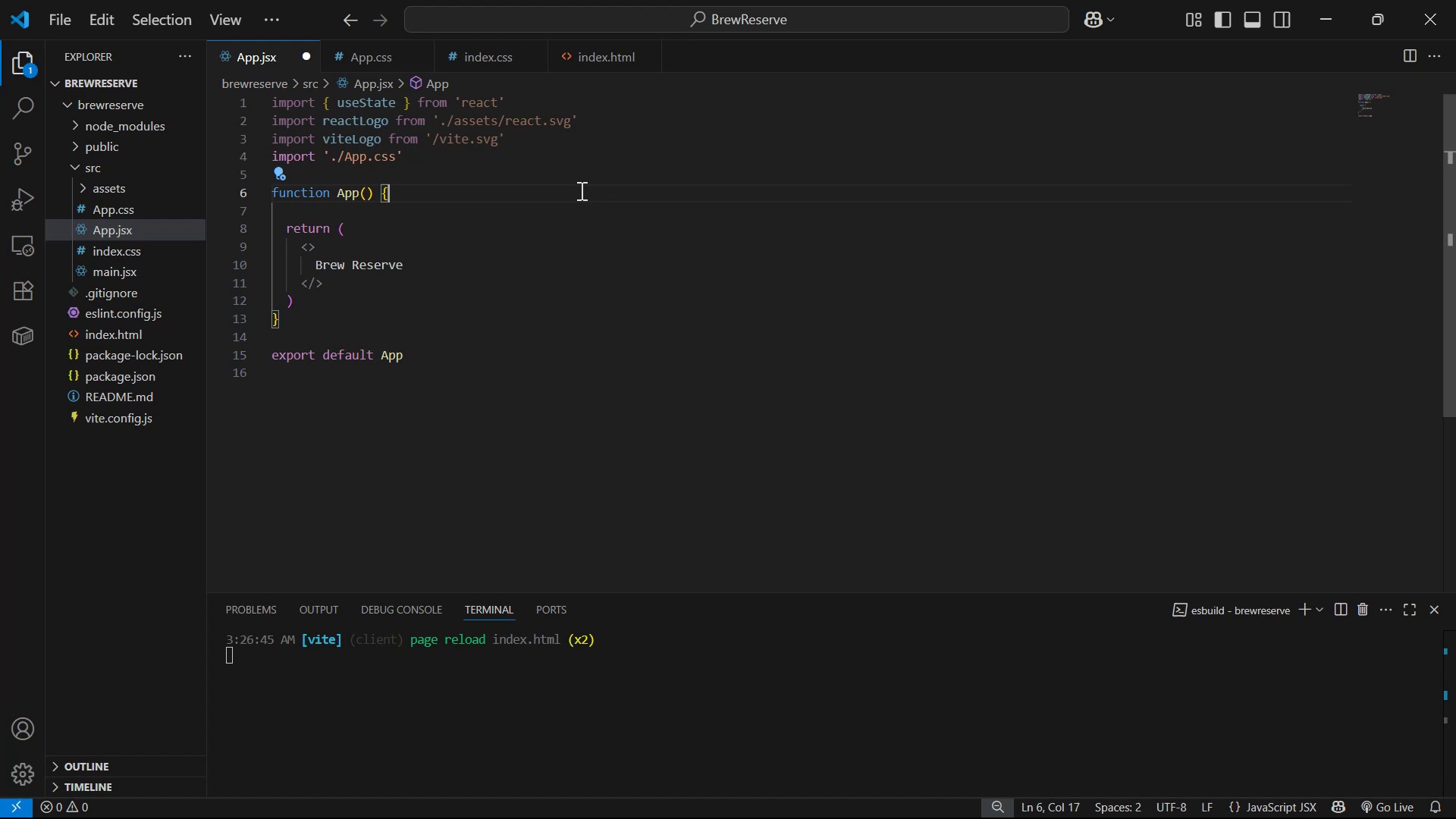 
left_click_drag(start_coordinate=[584, 133], to_coordinate=[598, 106])
 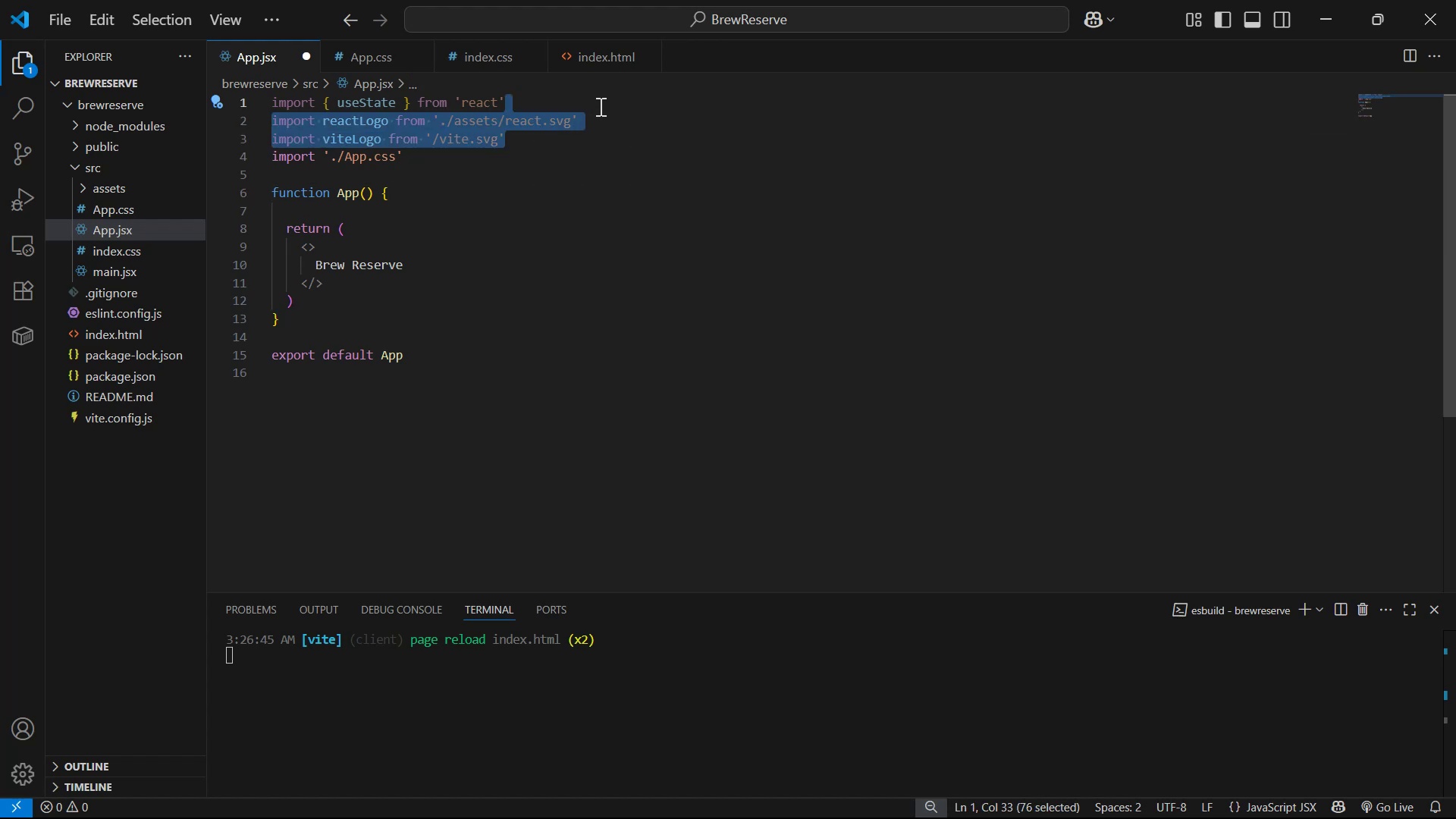 
key(Backspace)
 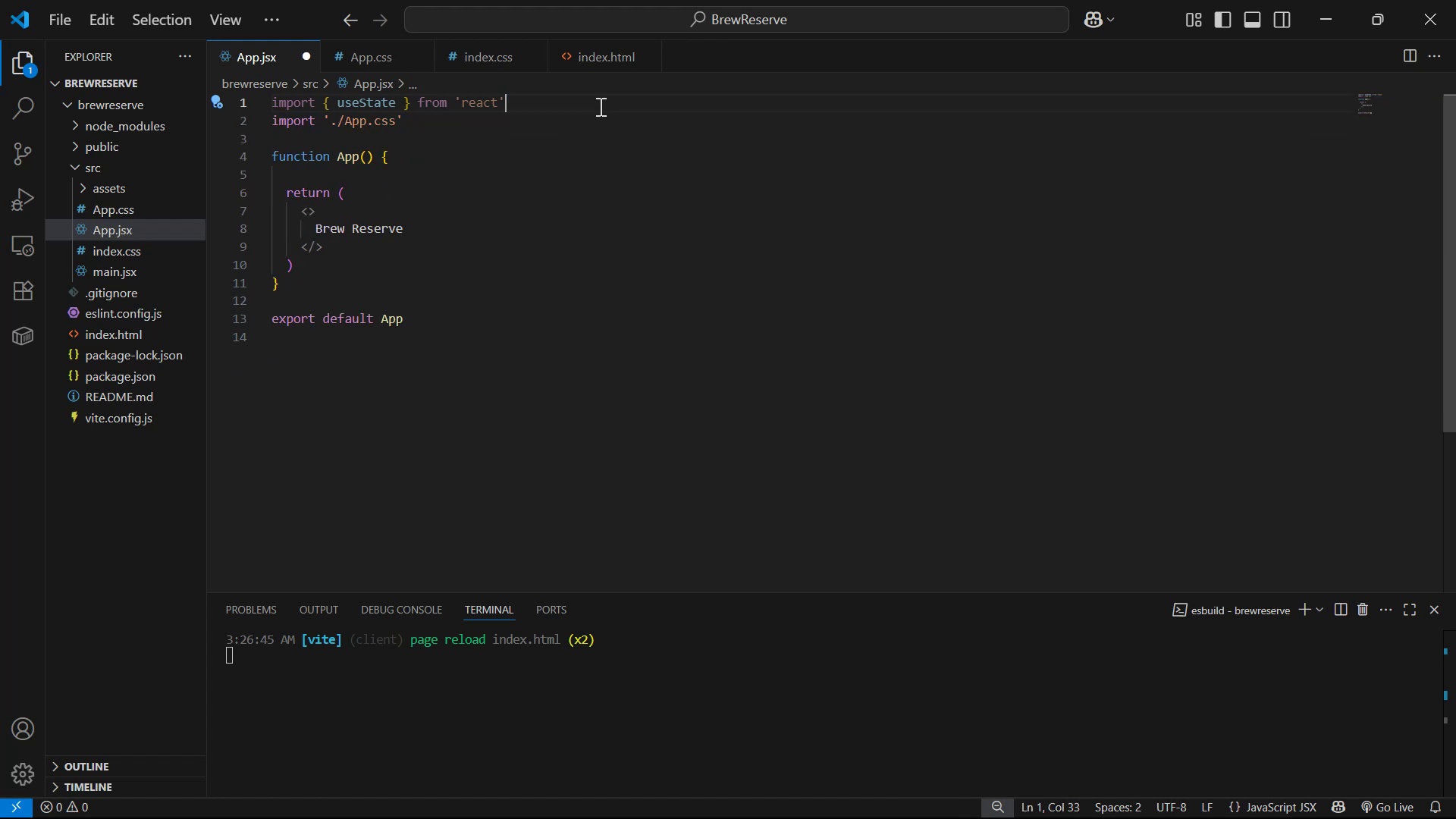 
key(Control+S)
 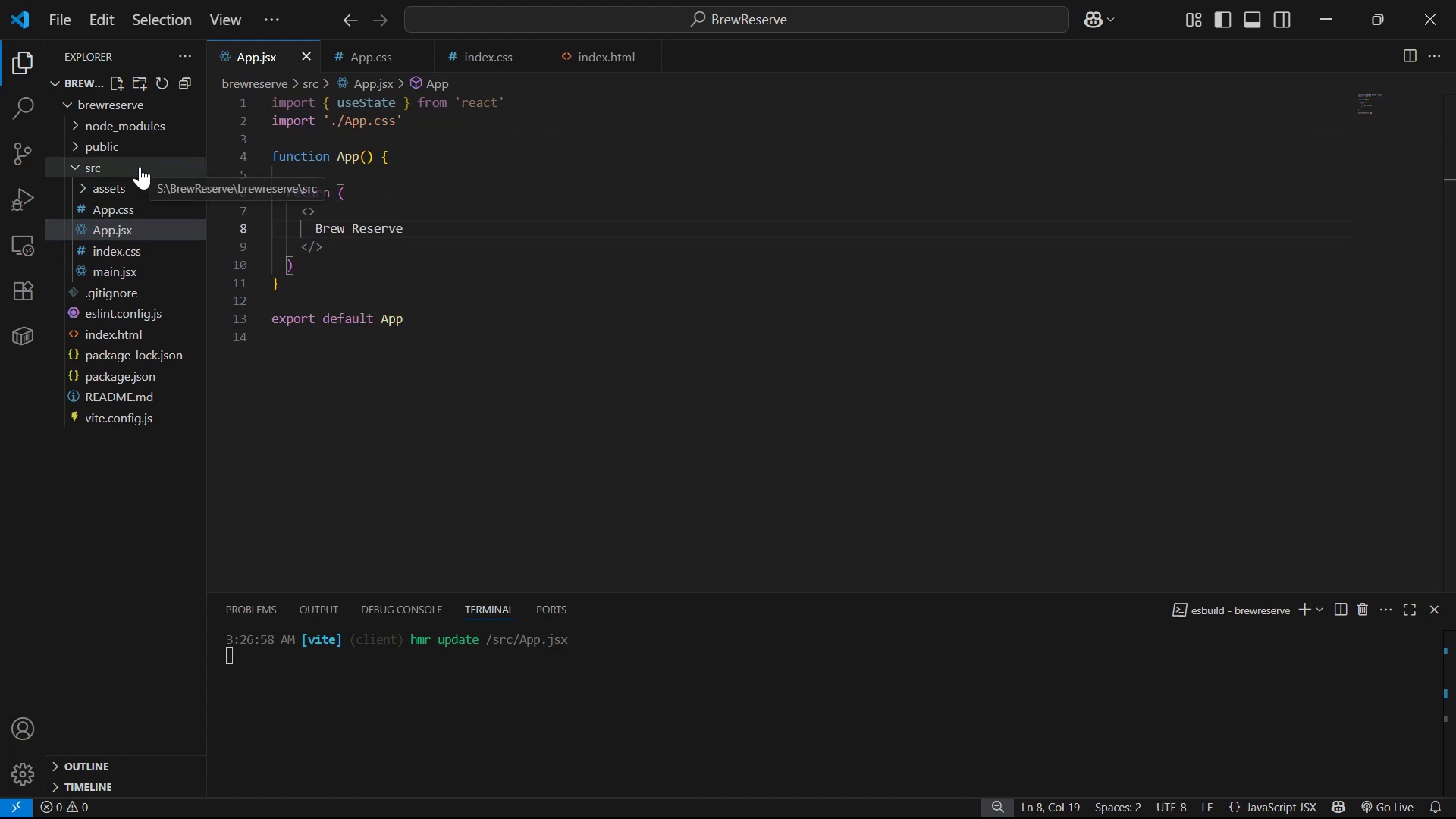 
double_click([139, 166])
 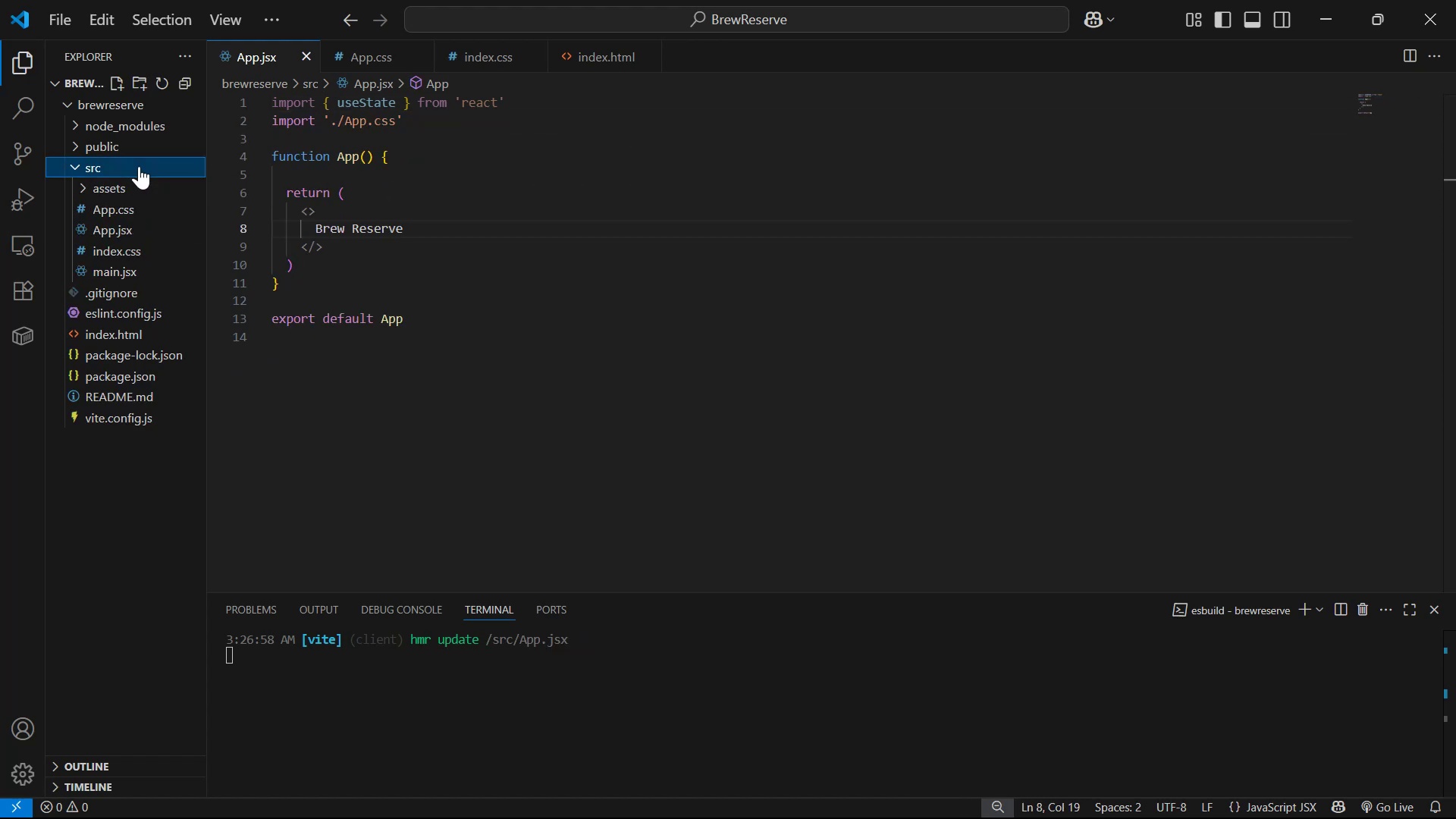 
triple_click([138, 166])
 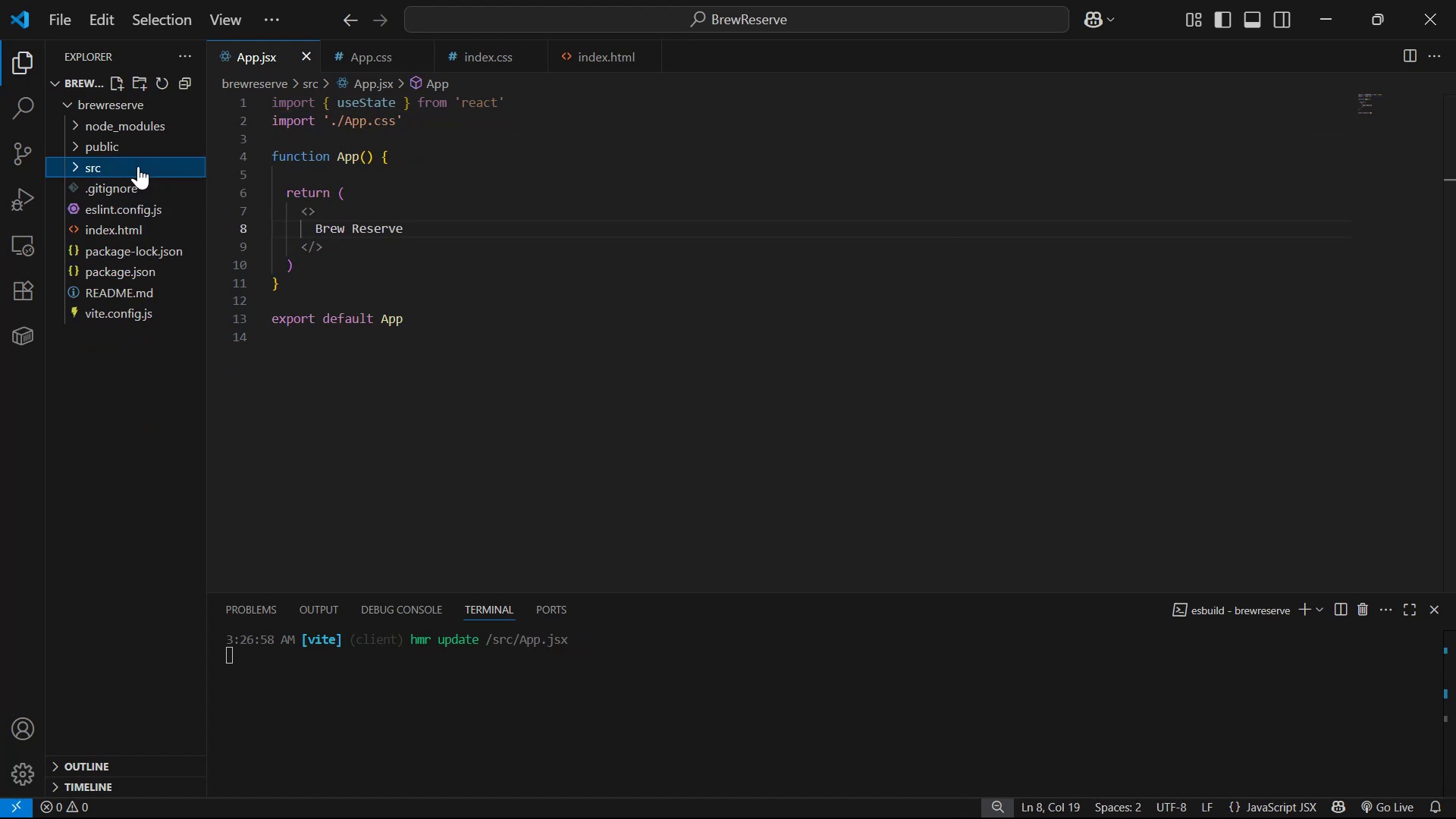 
triple_click([138, 166])
 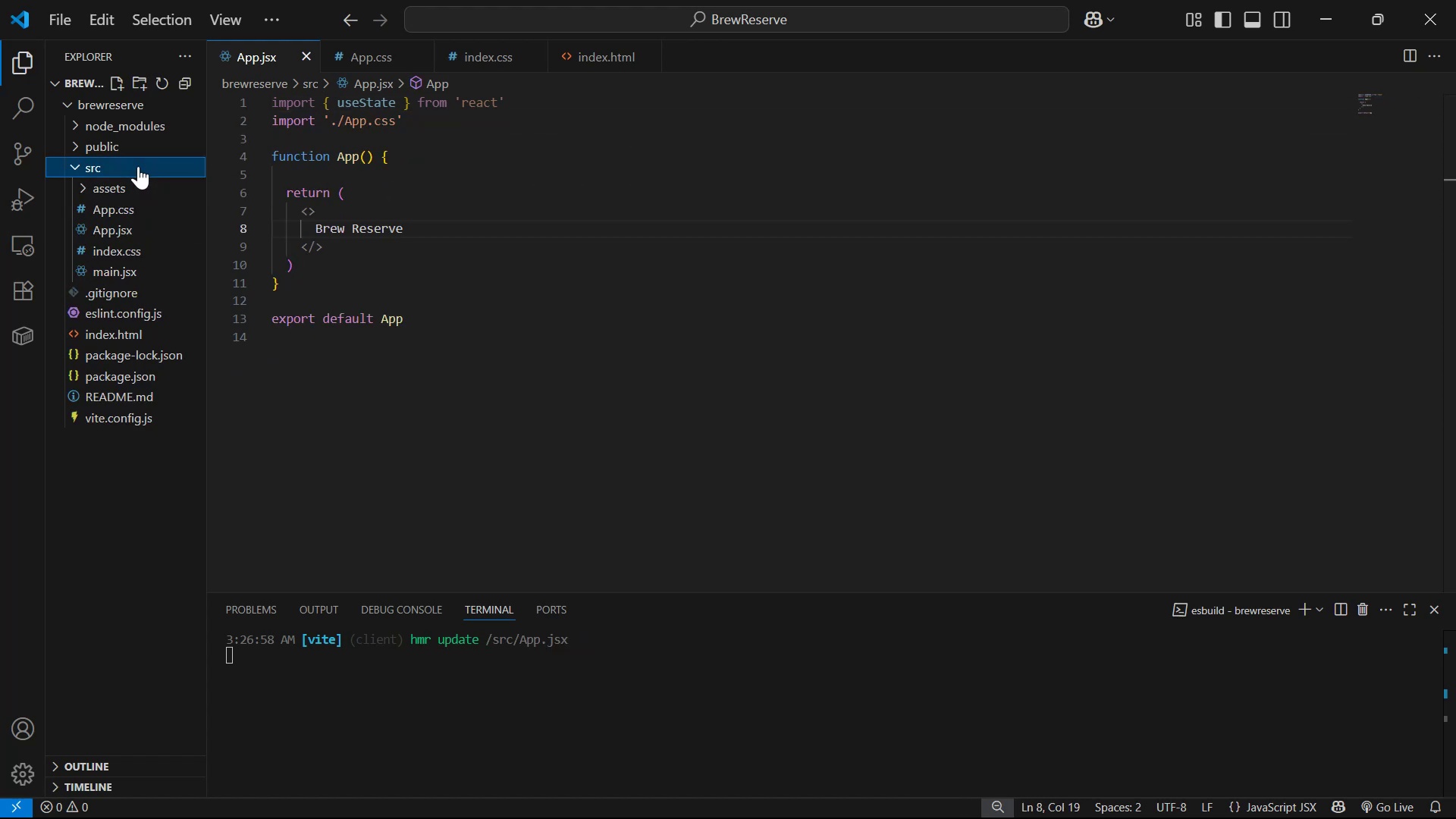 
triple_click([138, 166])
 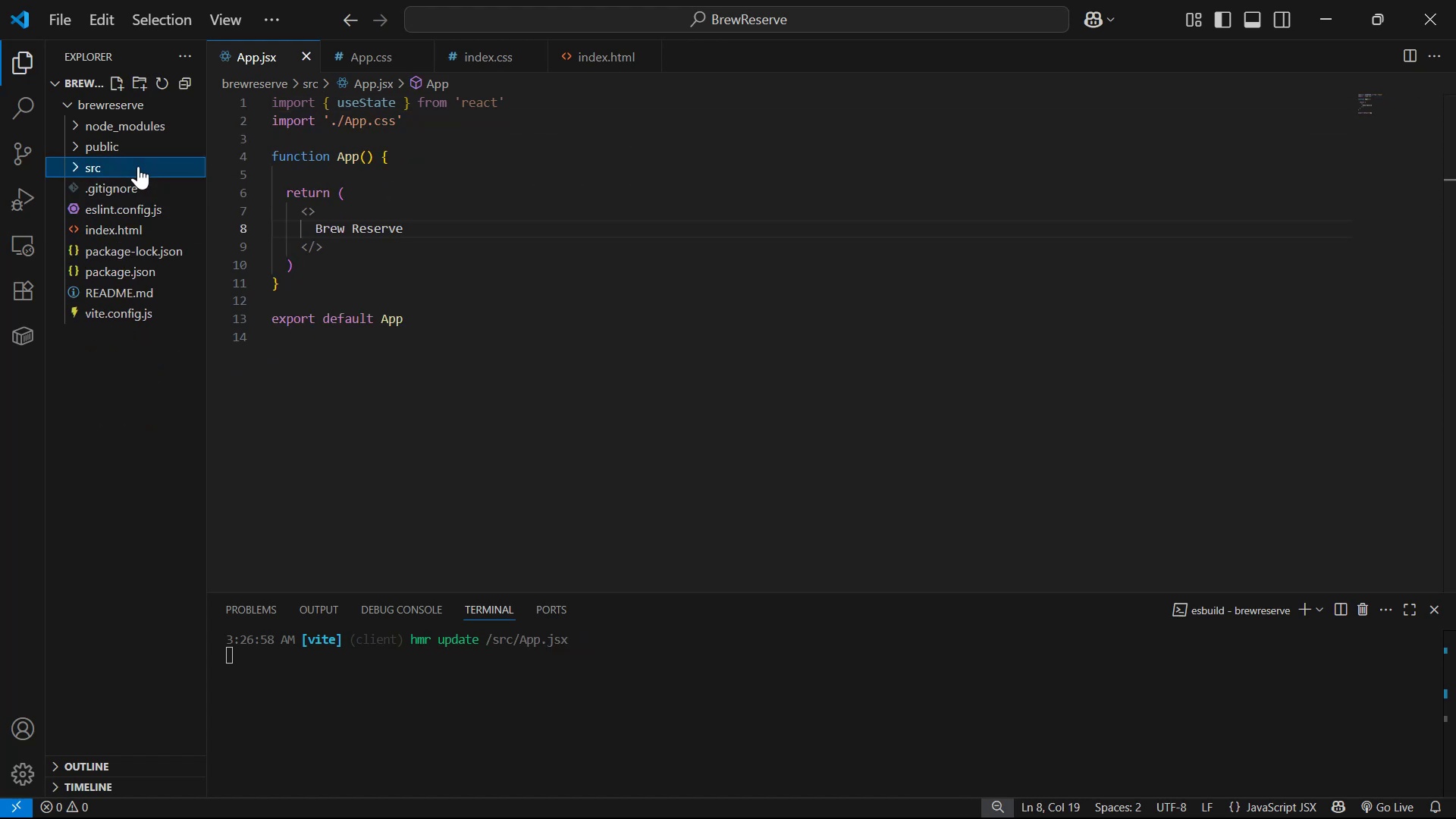 
triple_click([138, 166])
 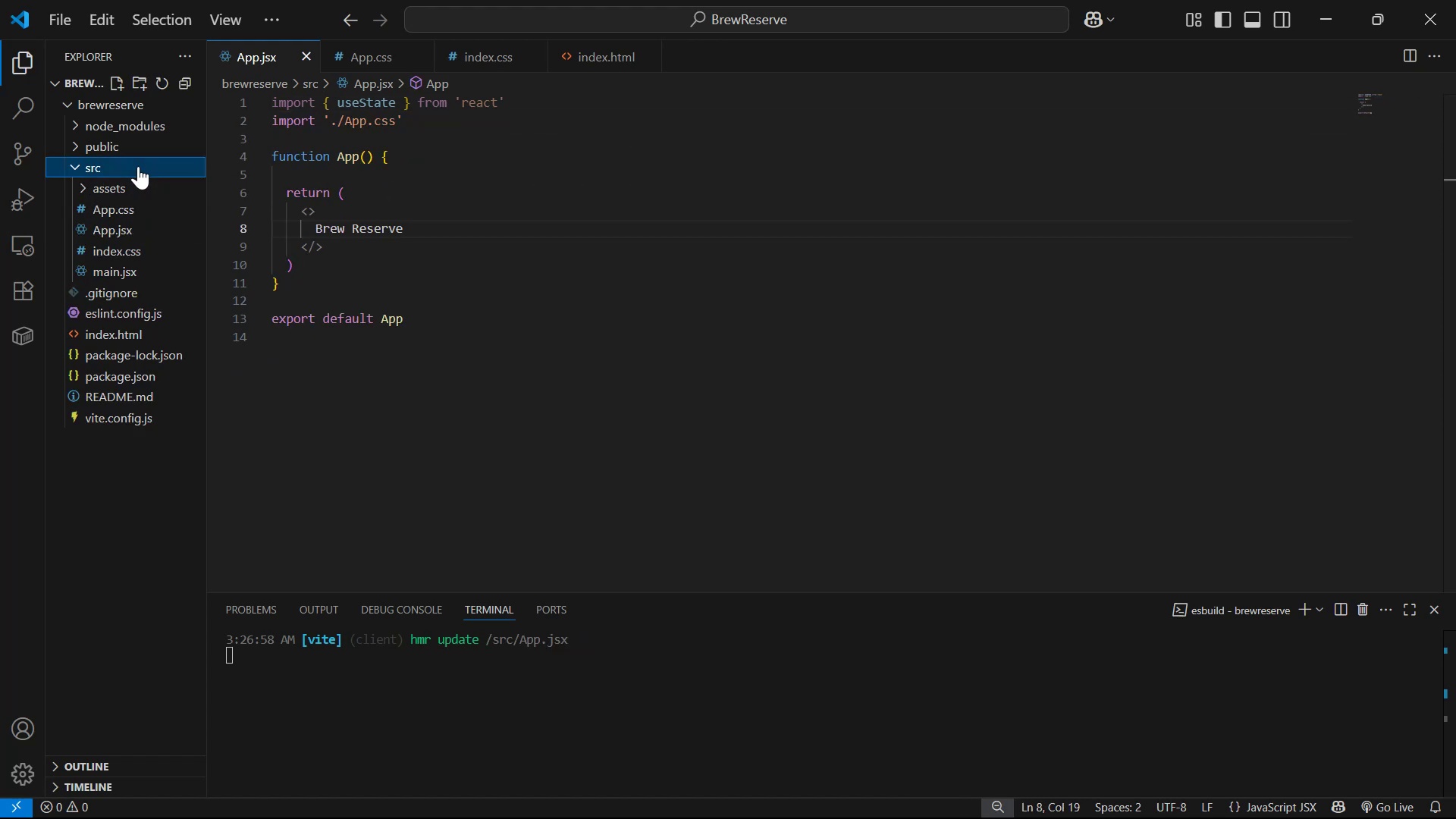 
triple_click([138, 166])
 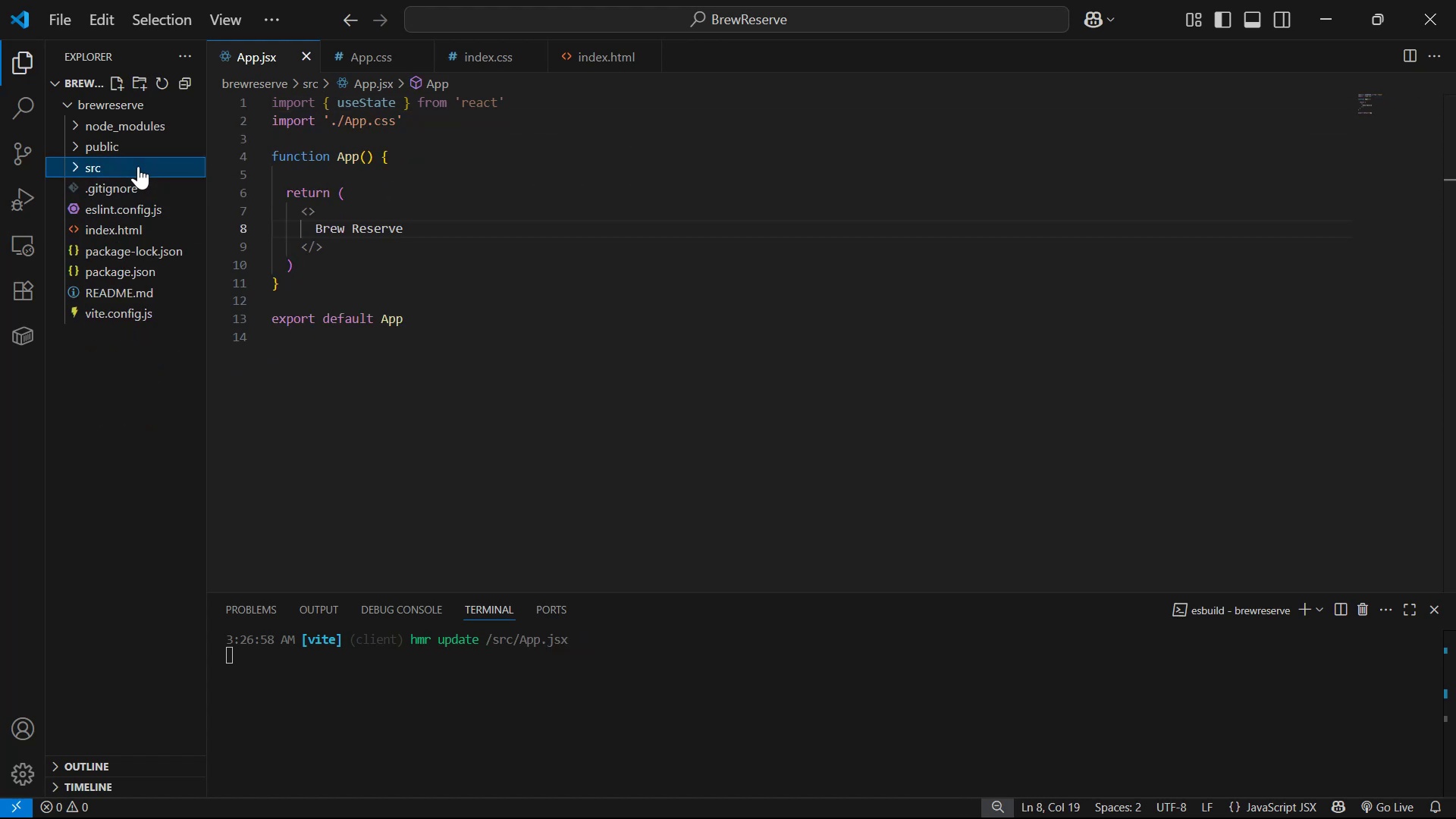 
triple_click([138, 166])
 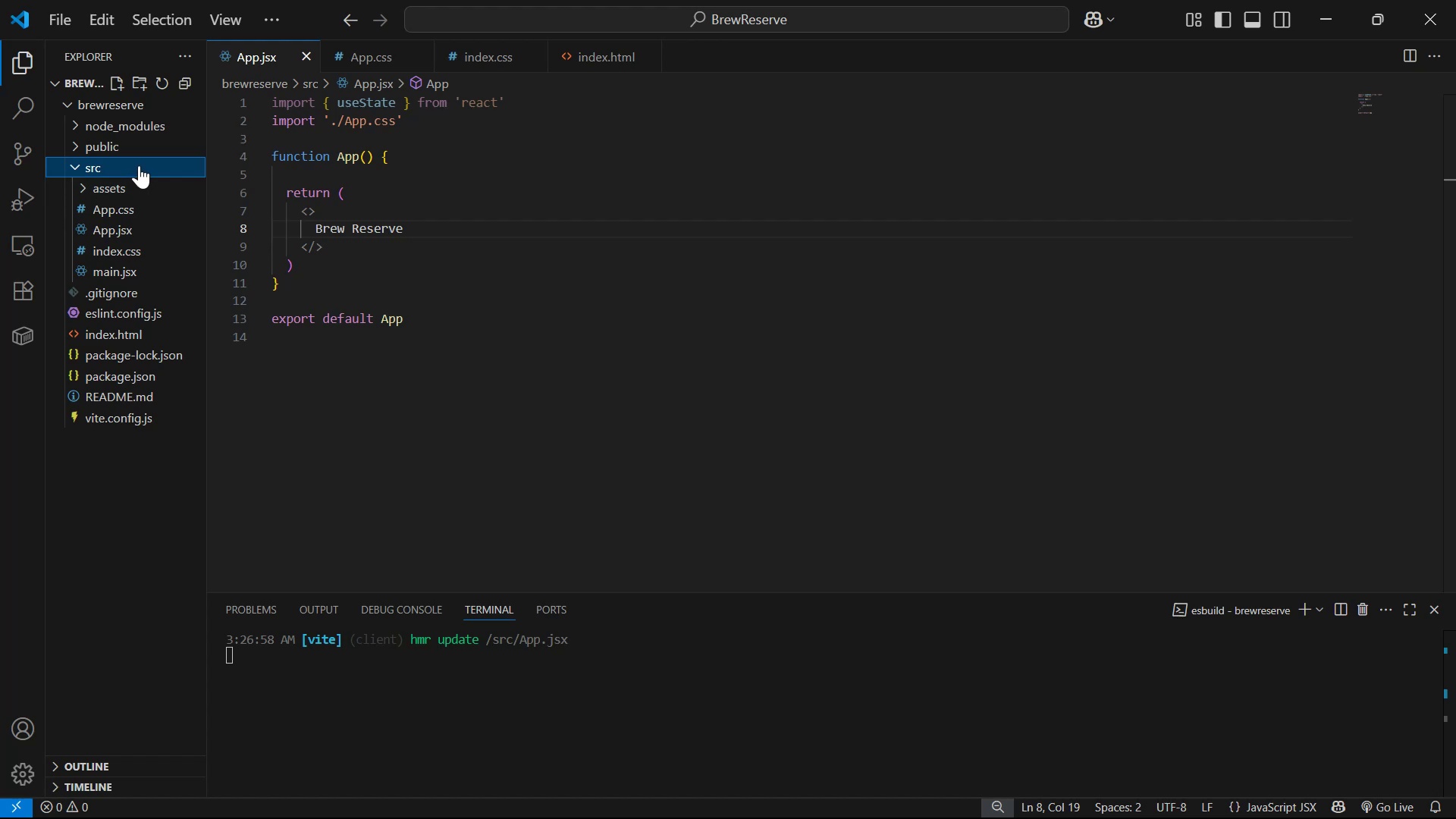 
left_click([148, 76])
 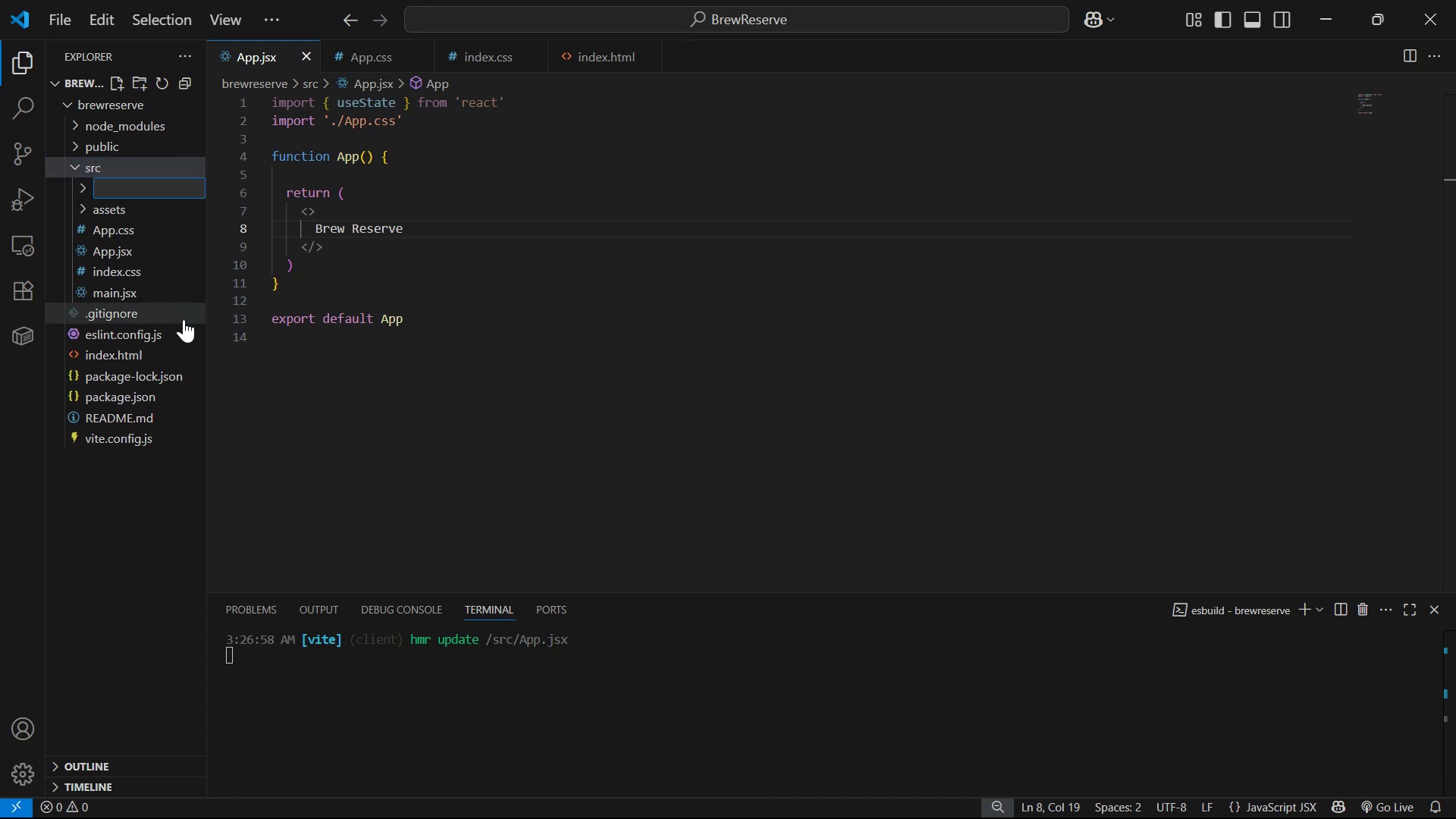 
type(components )
key(Backspace)
 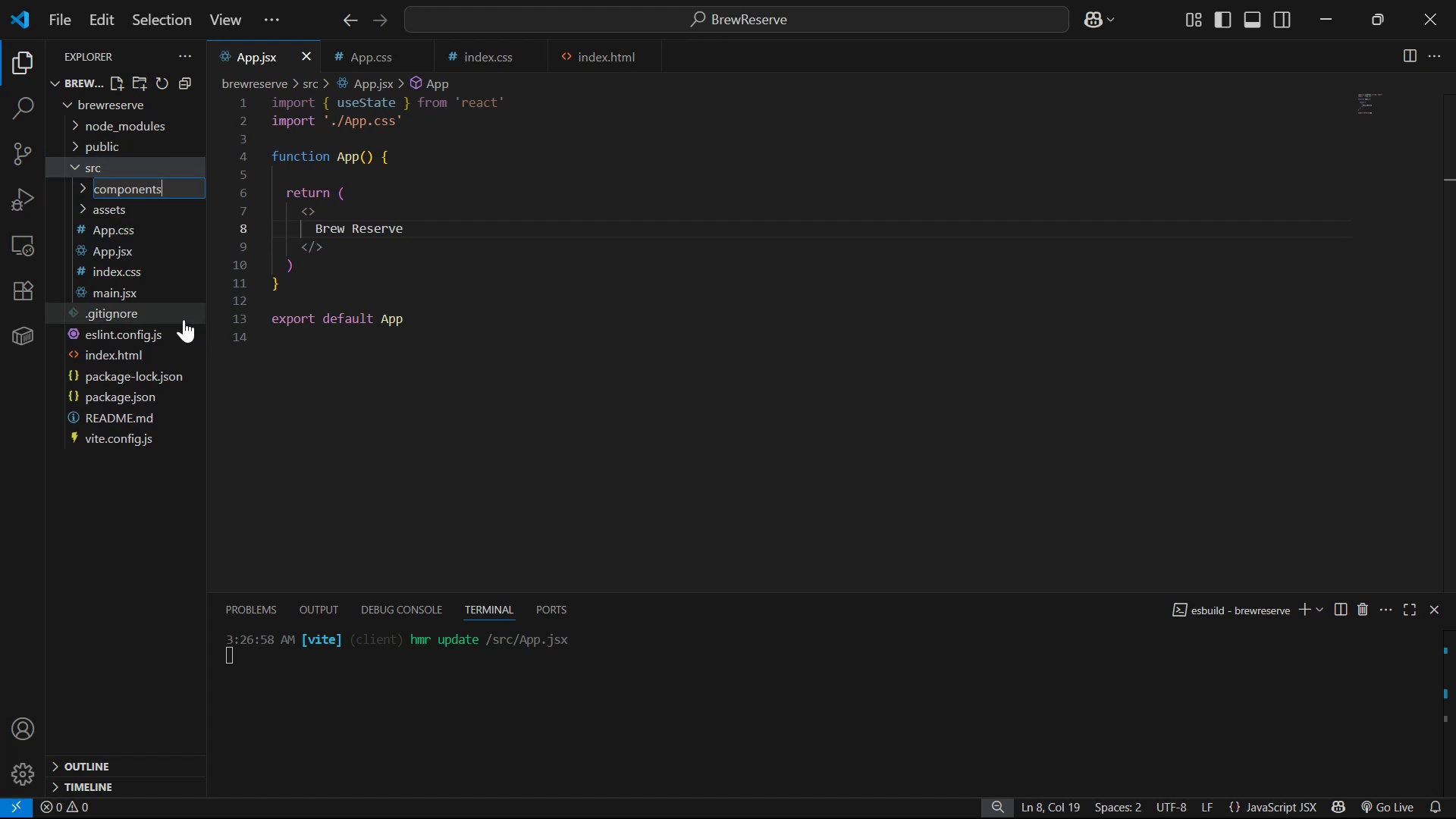 
key(Enter)
 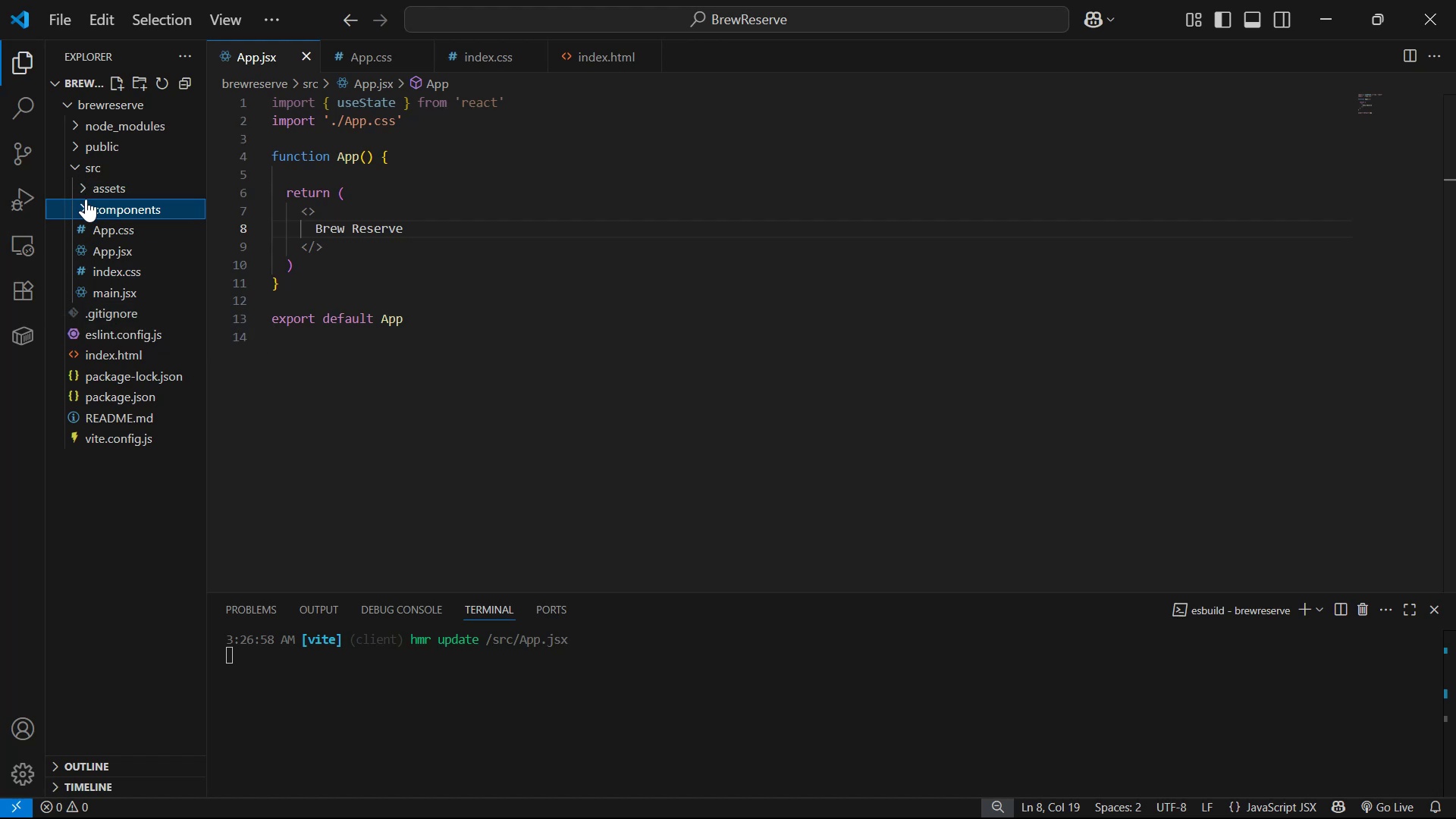 
wait(18.9)
 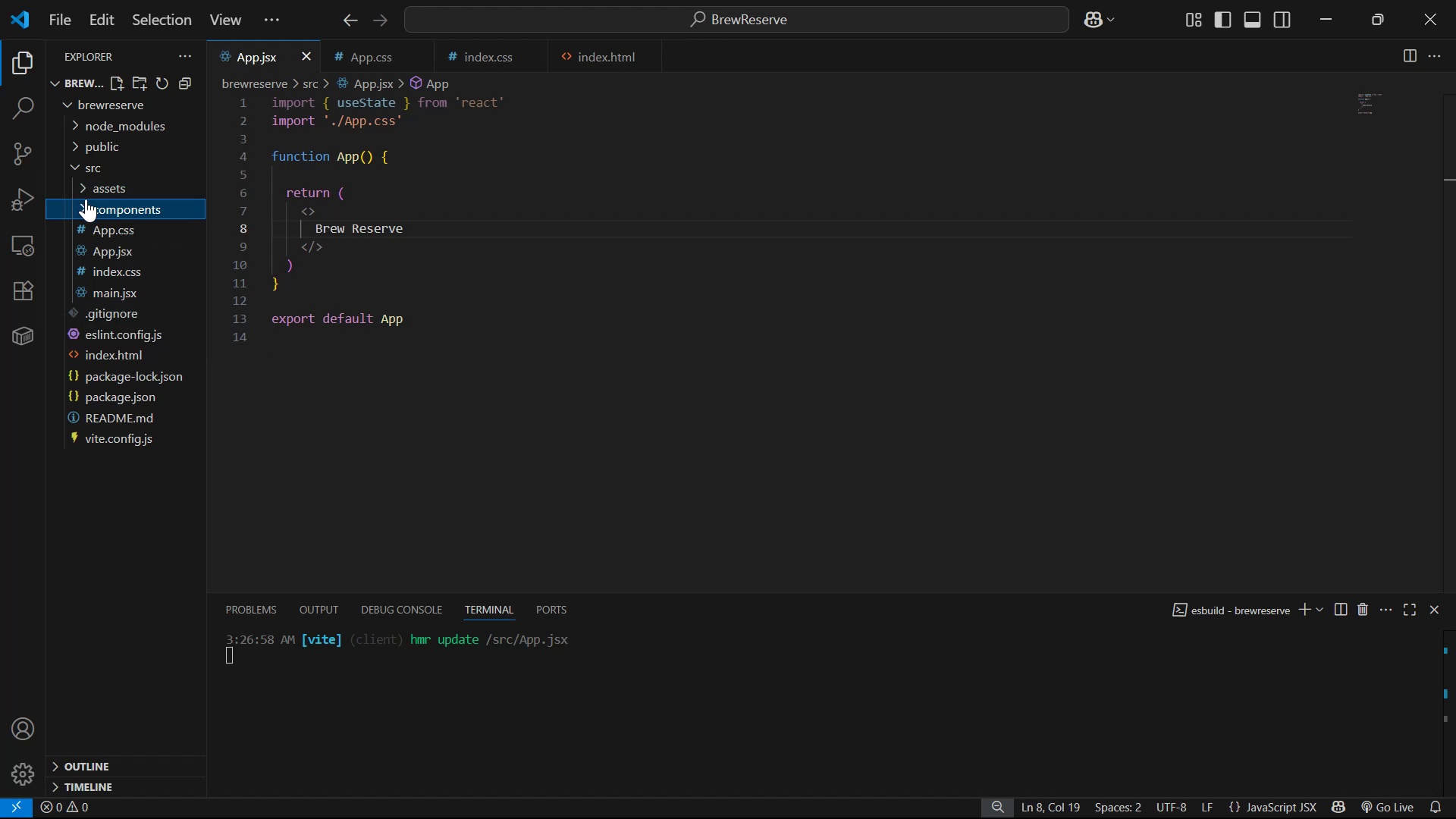 
left_click([115, 83])
 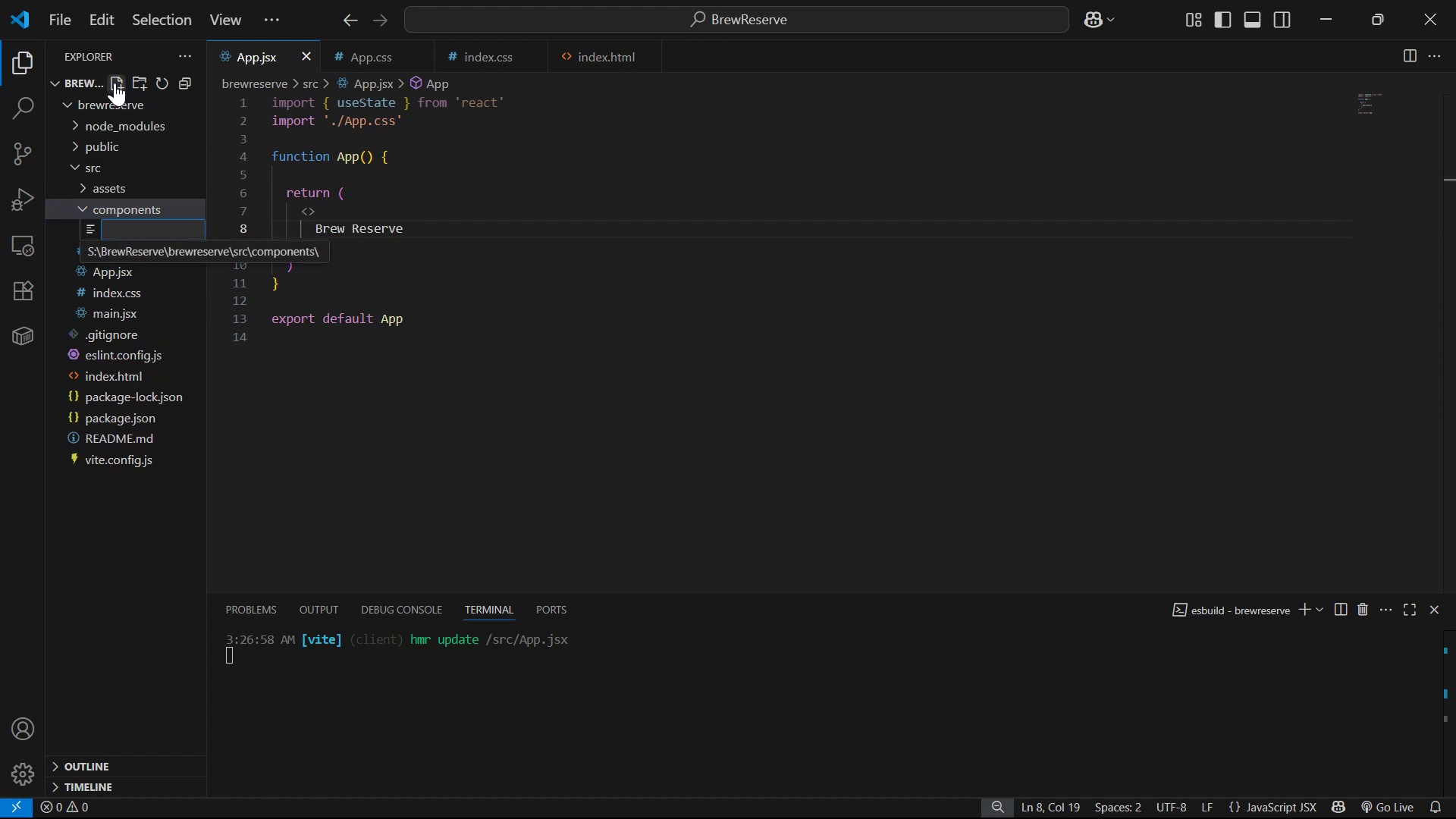 
type(Navbar.jsx )
key(Backspace)
 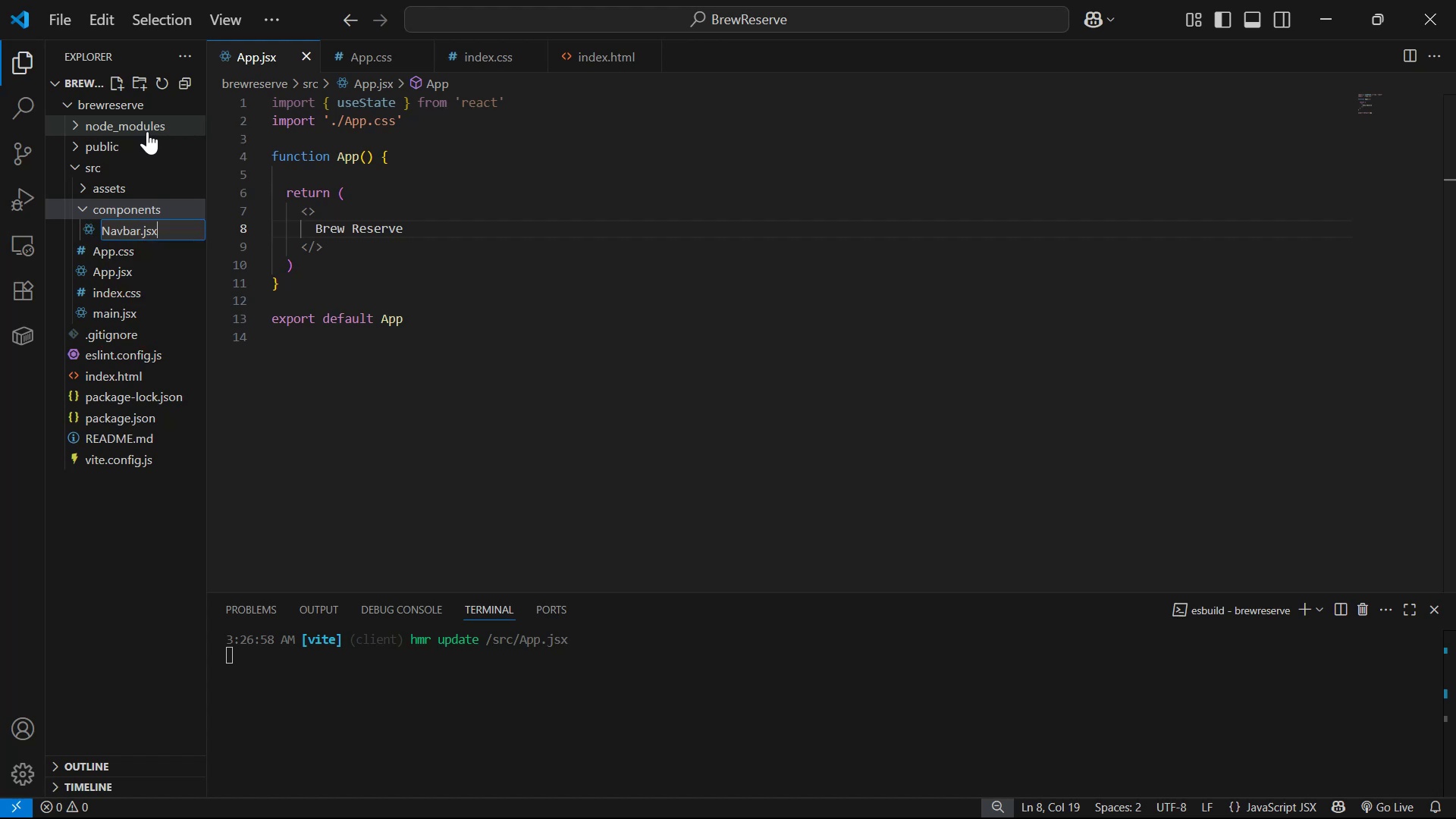 
key(Enter)
 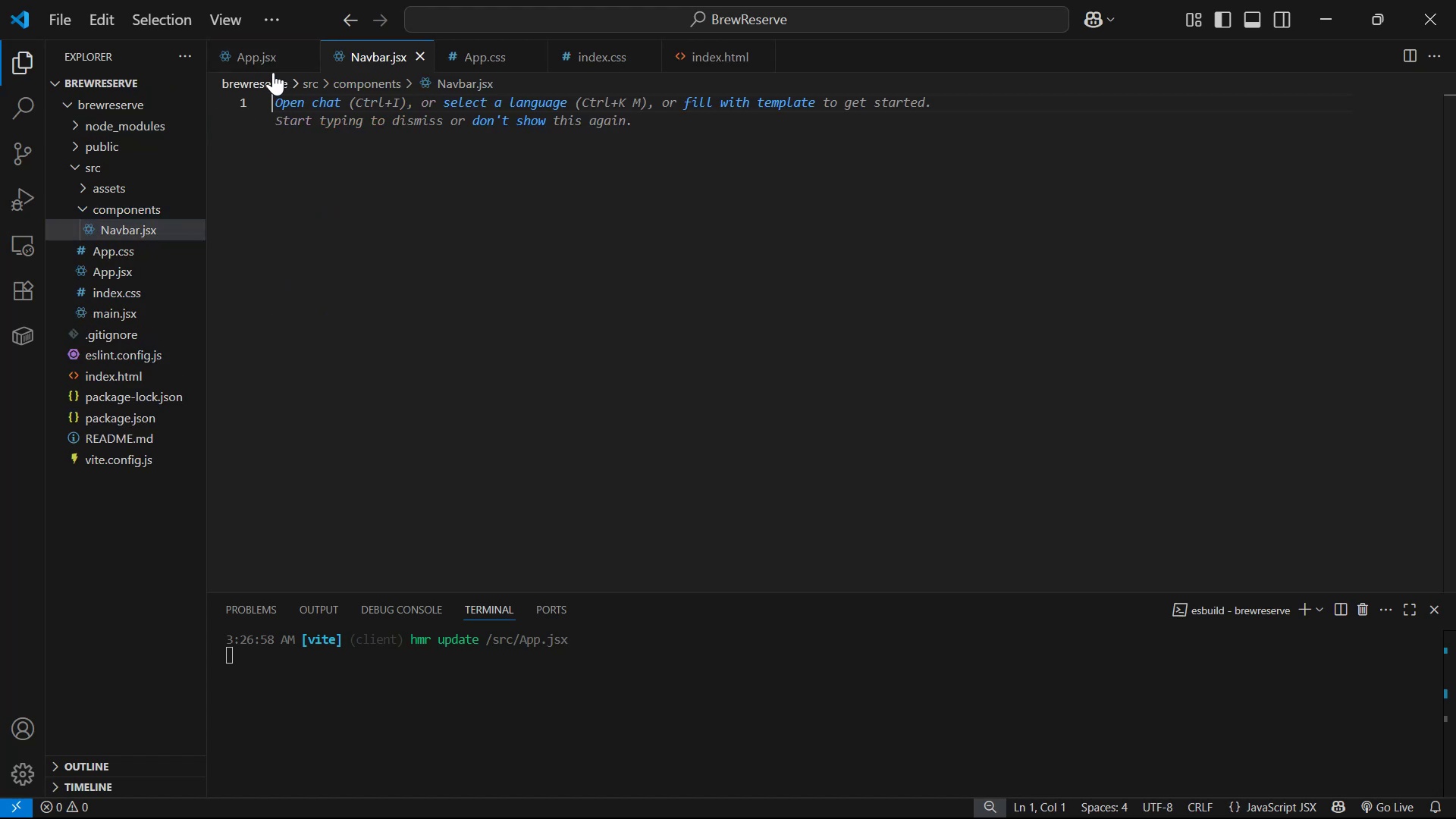 
type(rafce)
 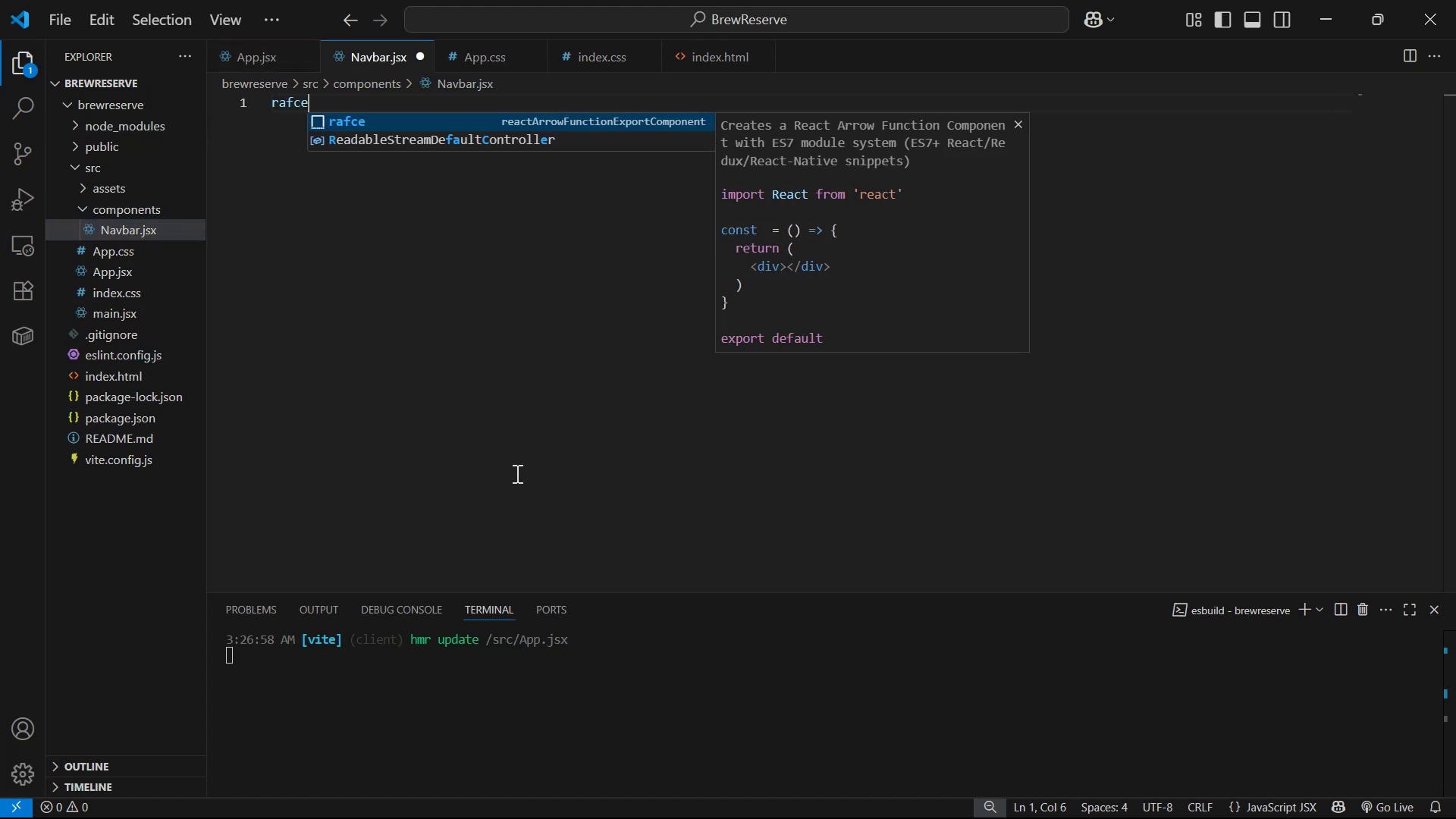 
key(Enter)
 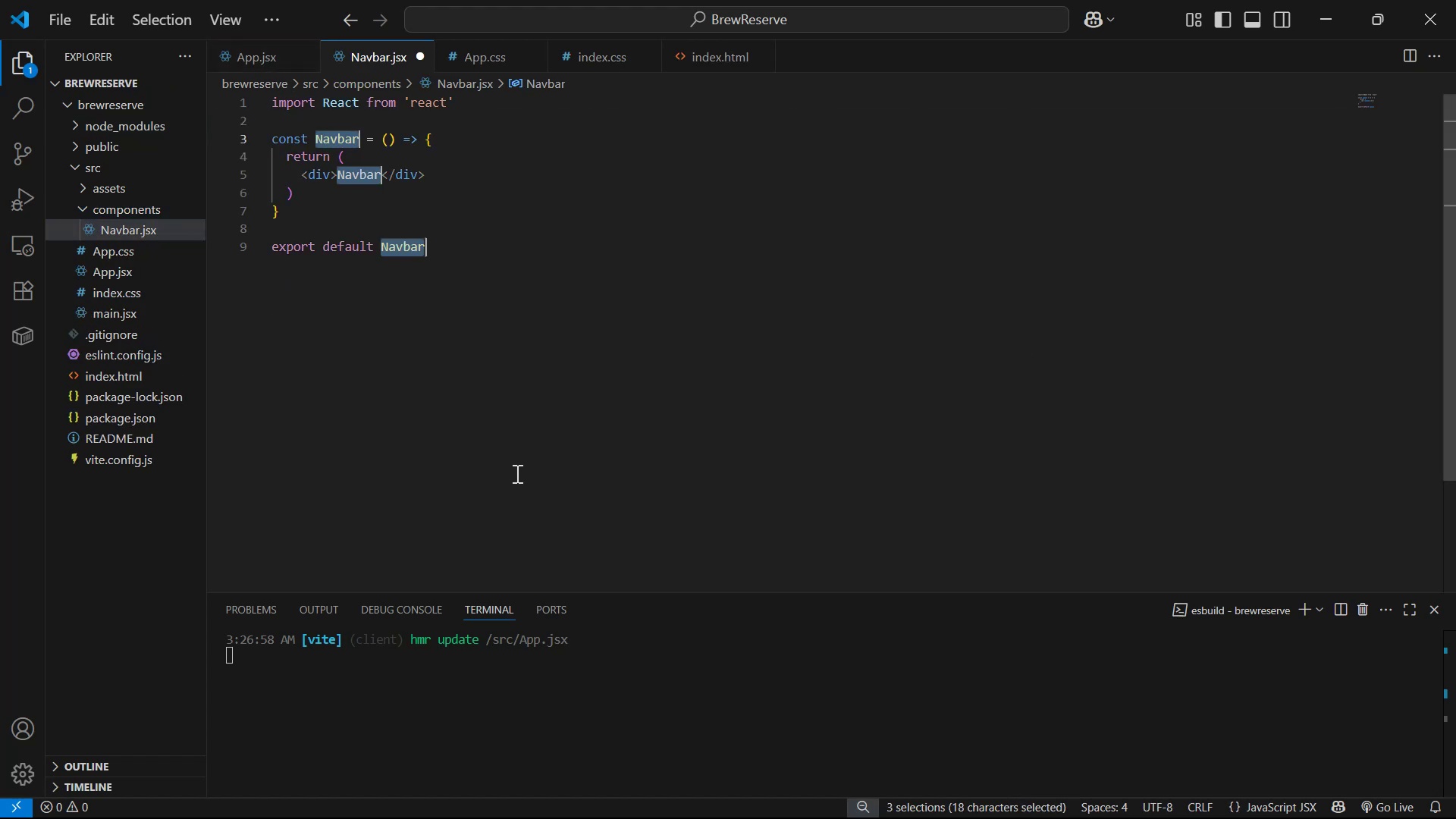 
key(Control+S)
 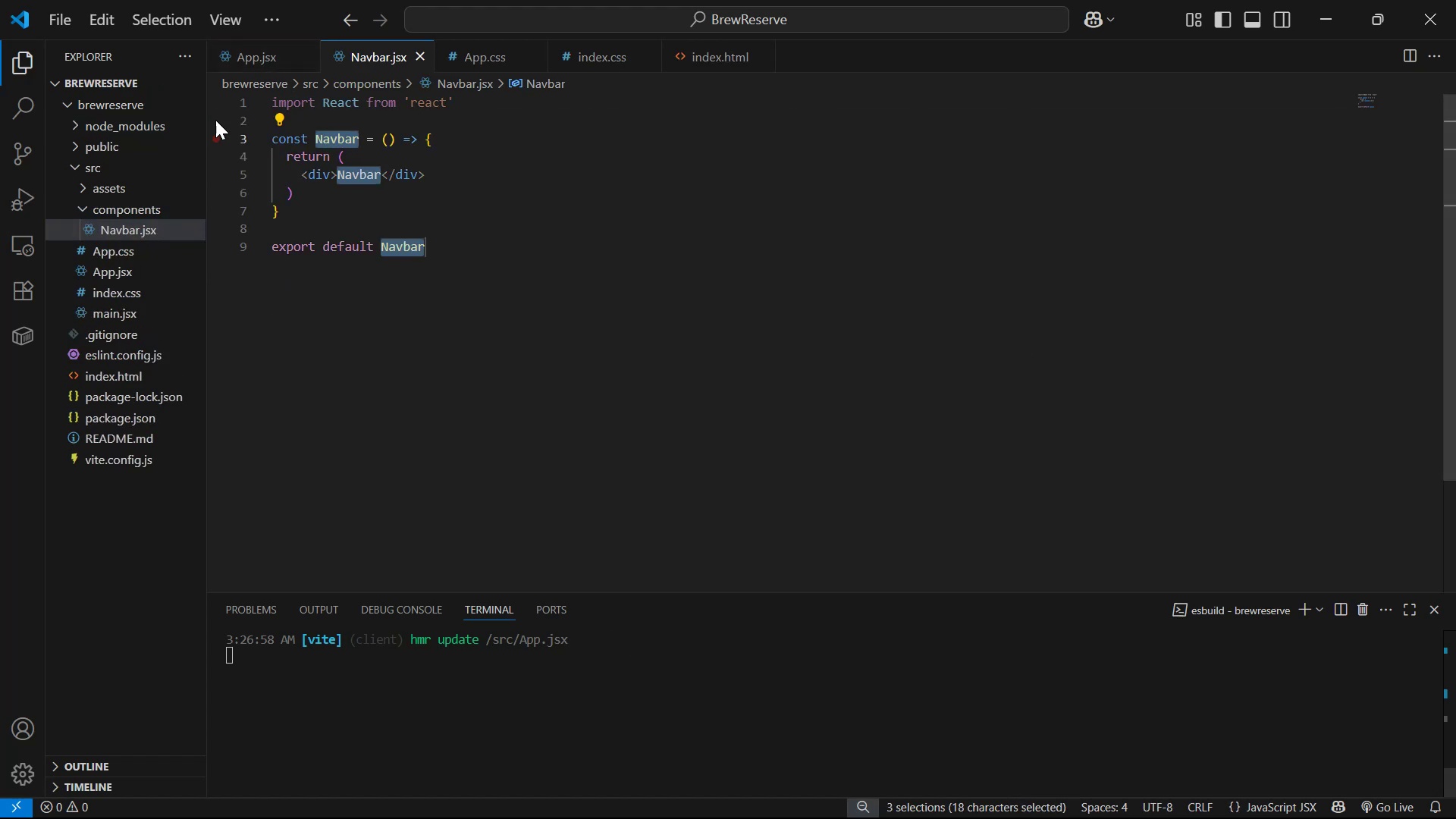 
left_click([247, 55])
 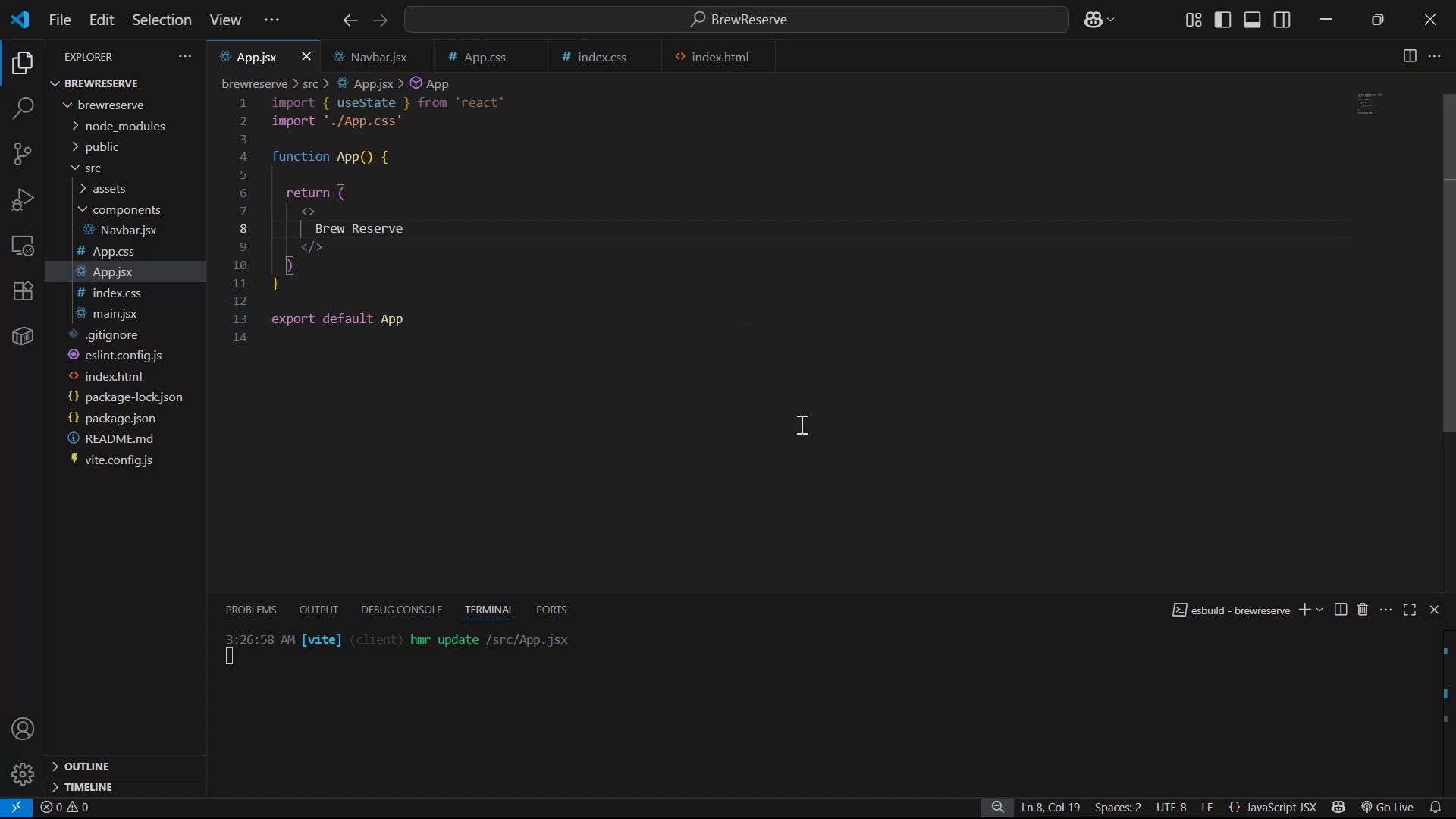 
wait(22.05)
 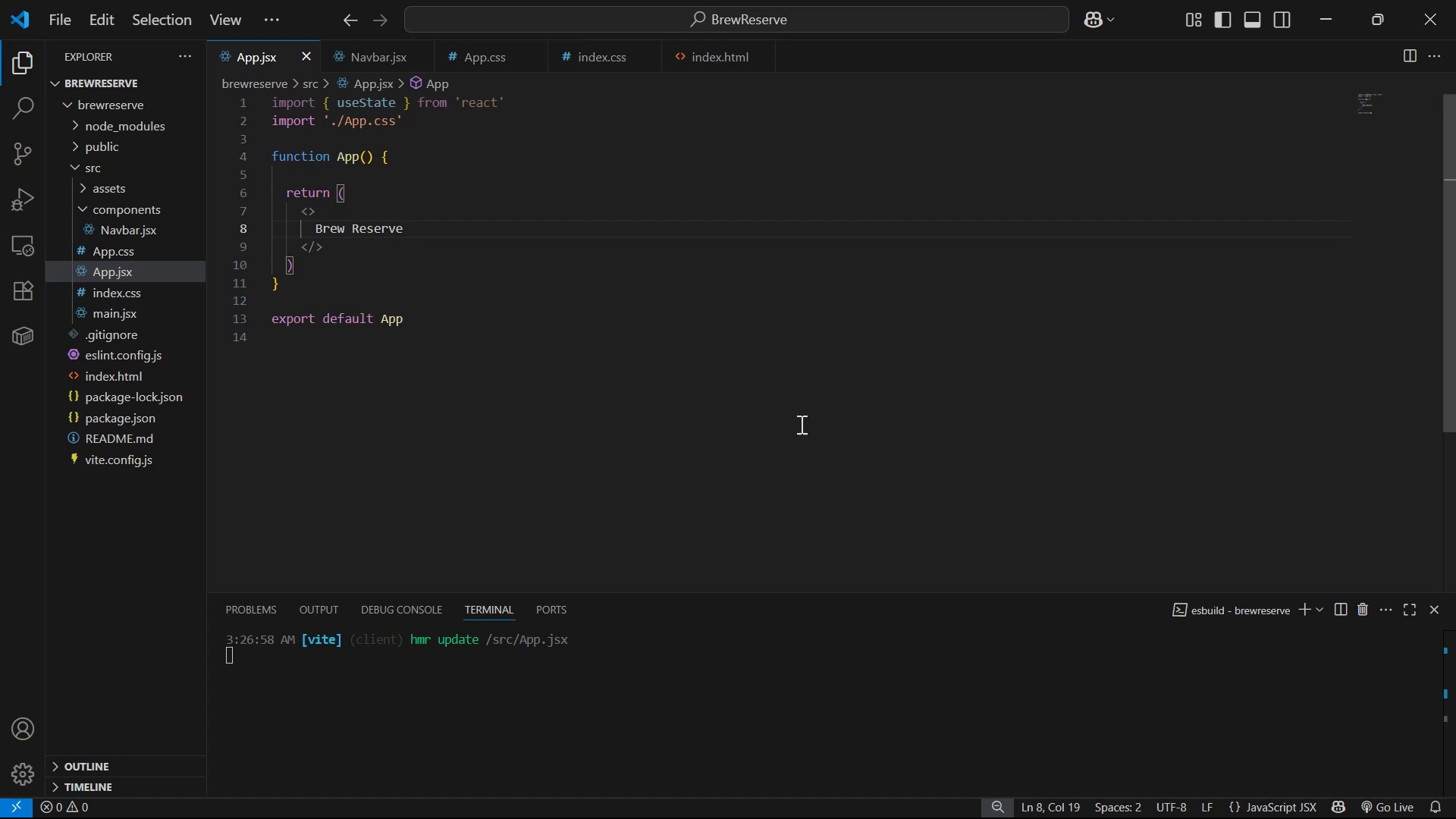 
left_click([145, 221])
 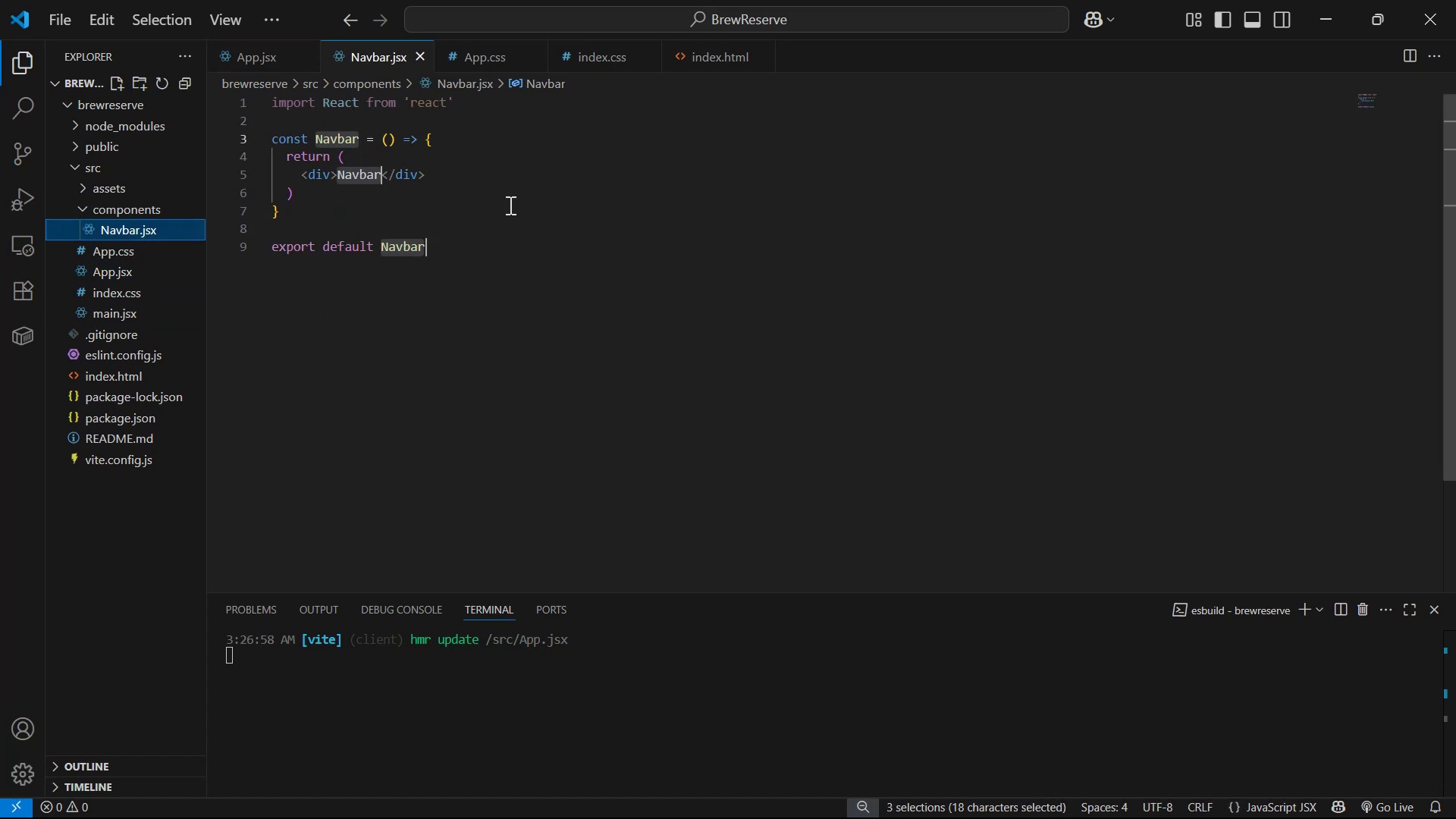 
double_click([499, 251])
 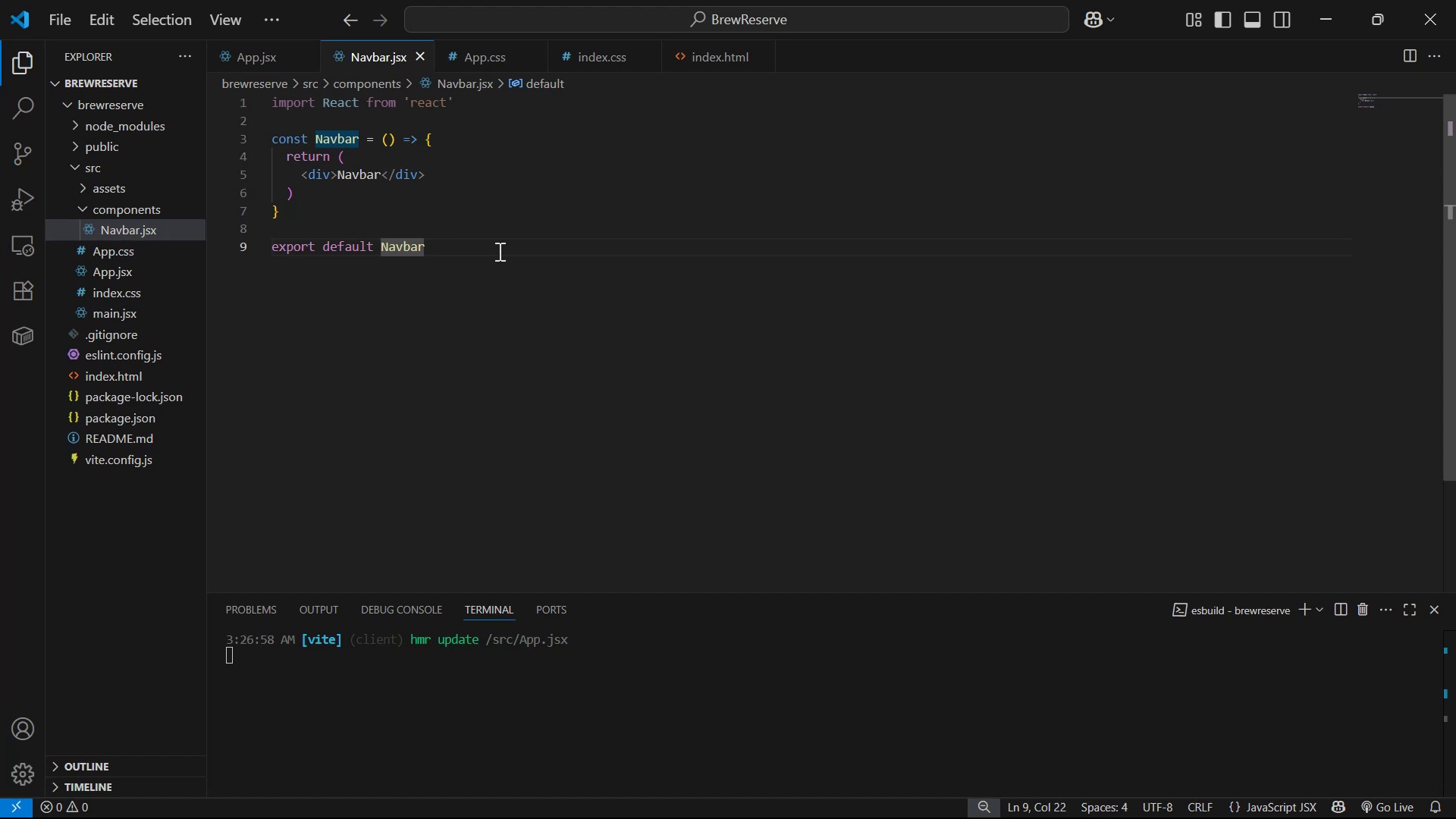 
key(Semicolon)
 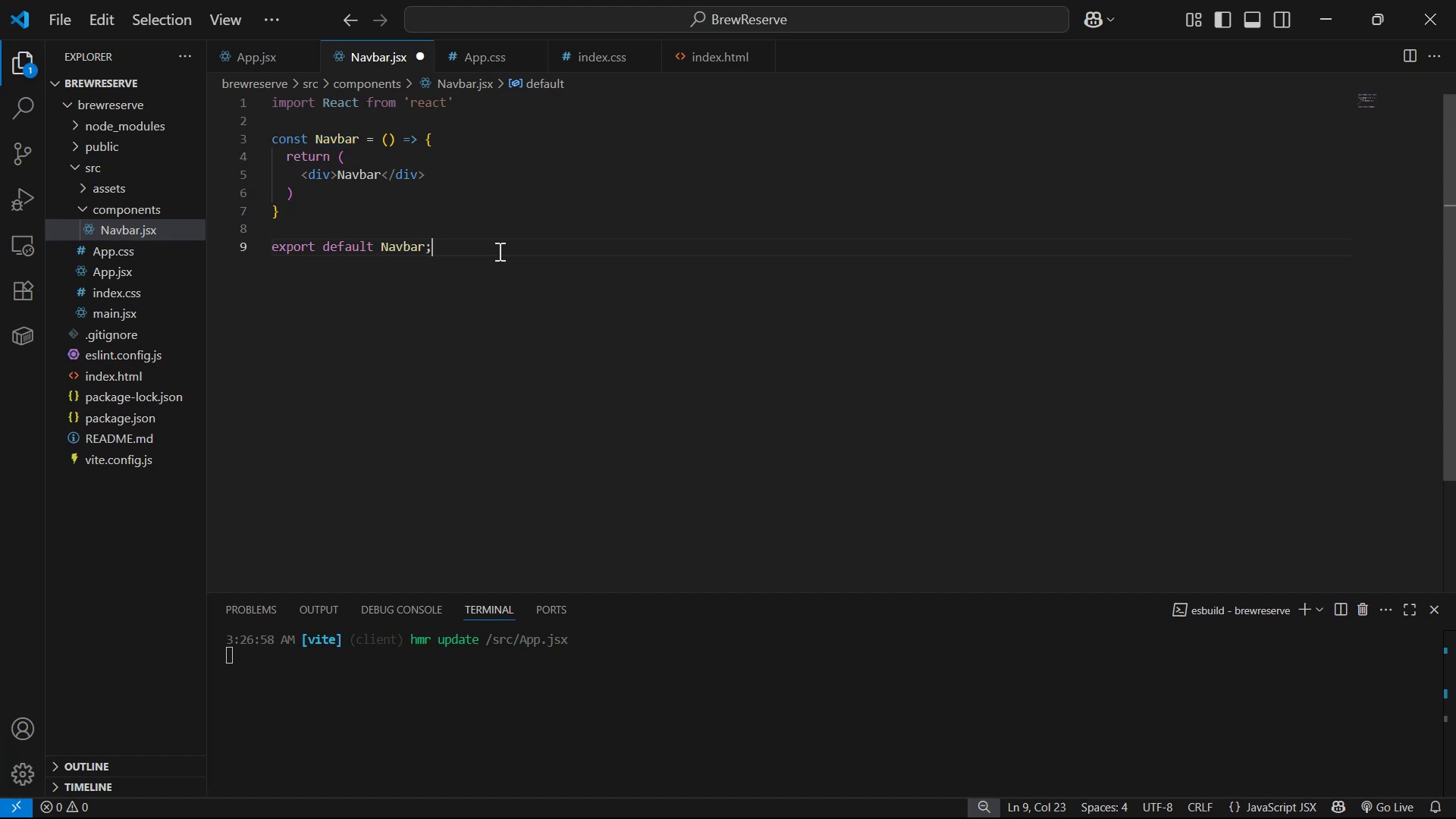 
key(Control+S)
 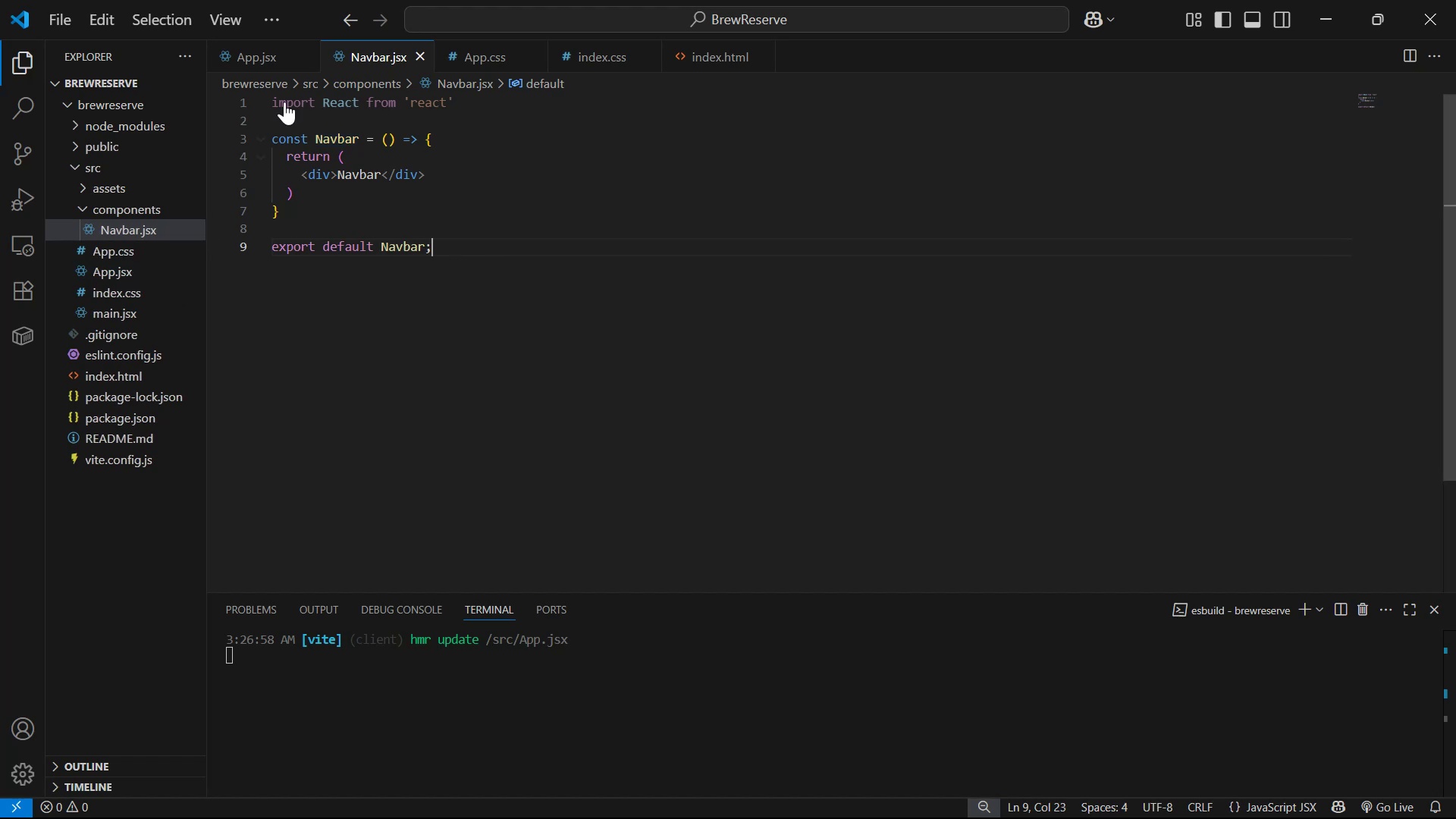 
left_click([259, 51])
 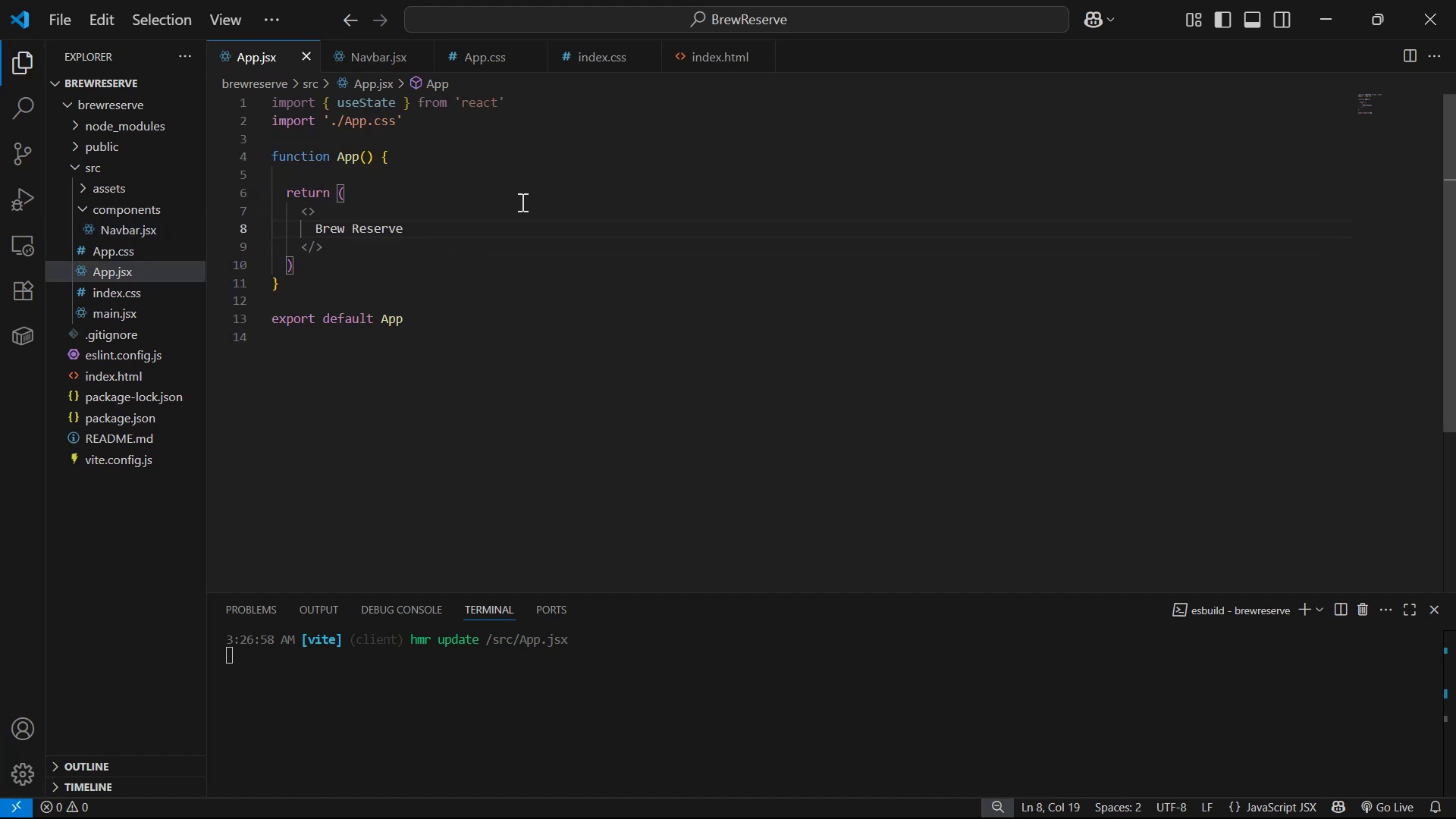 
wait(12.75)
 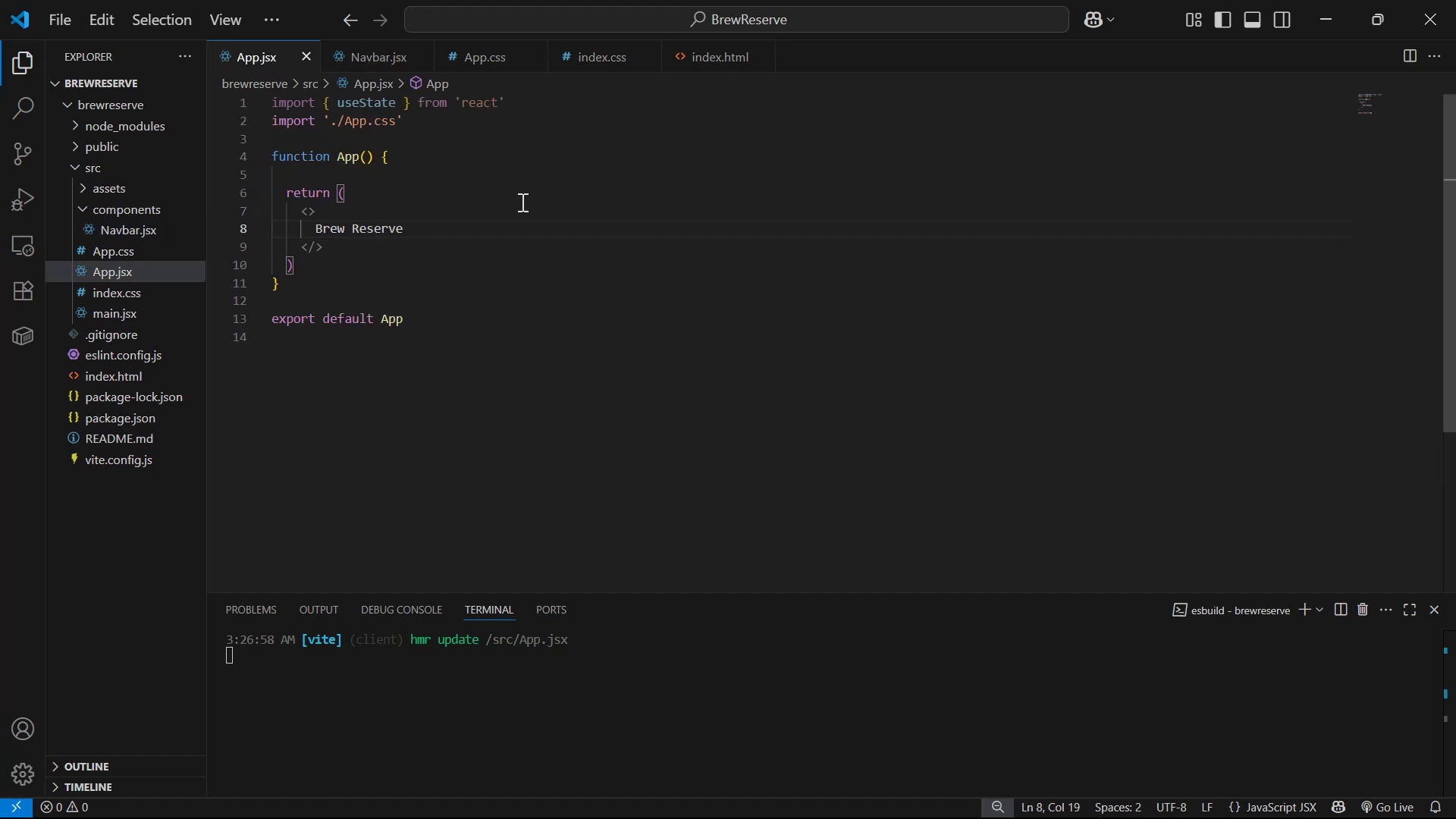 
left_click([171, 309])
 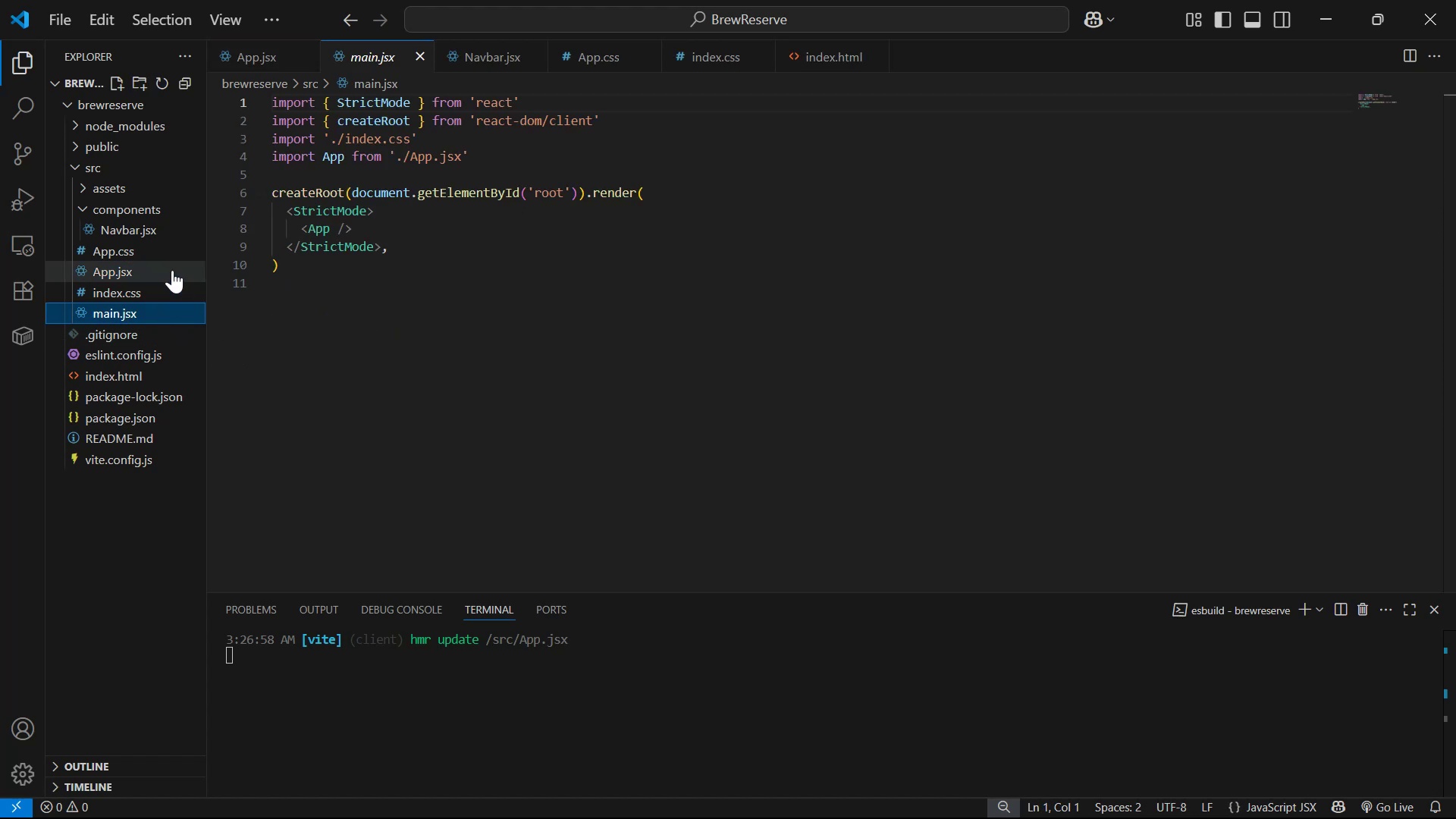 
left_click([172, 270])
 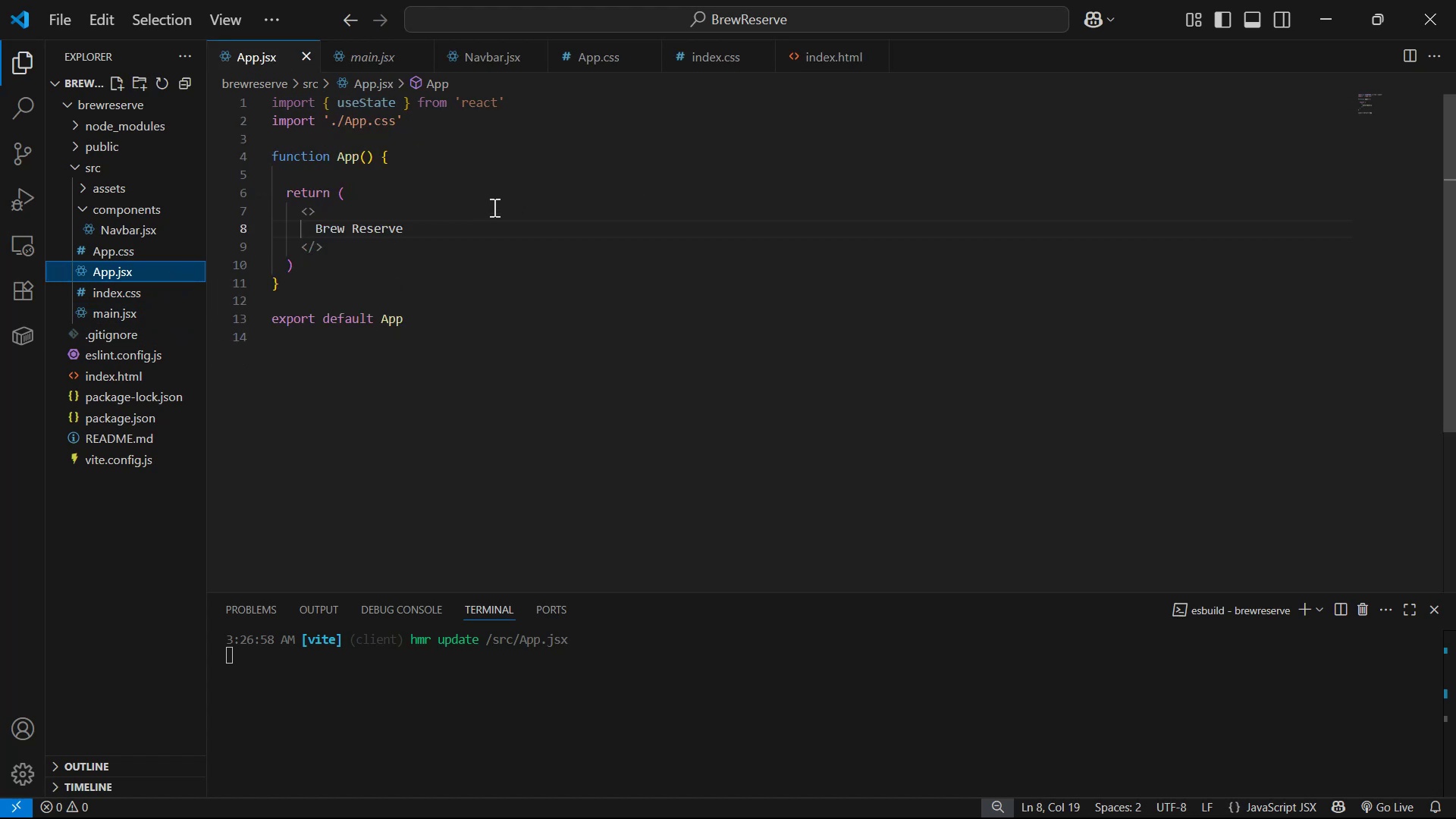 
double_click([489, 224])
 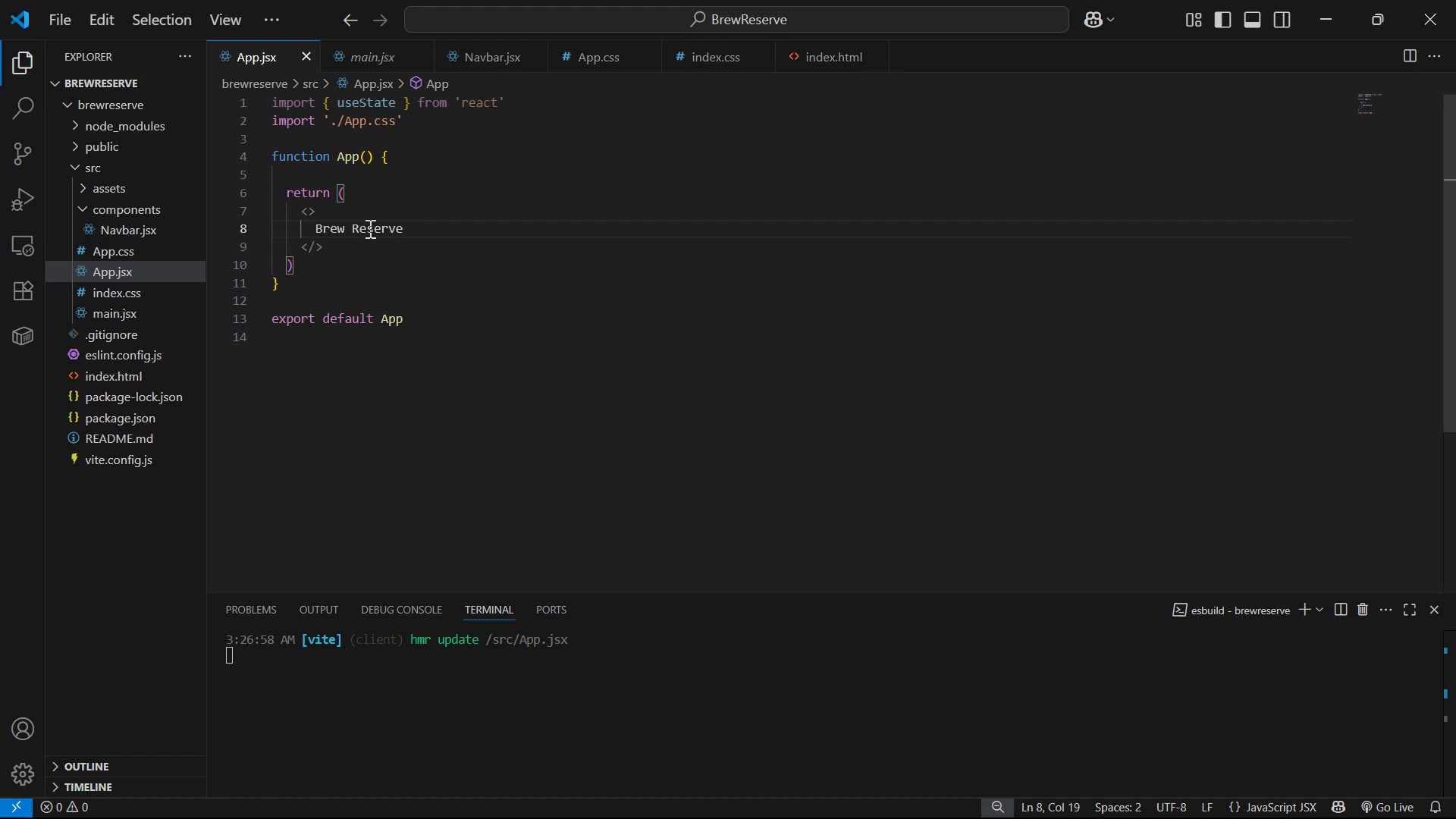 
left_click([136, 229])
 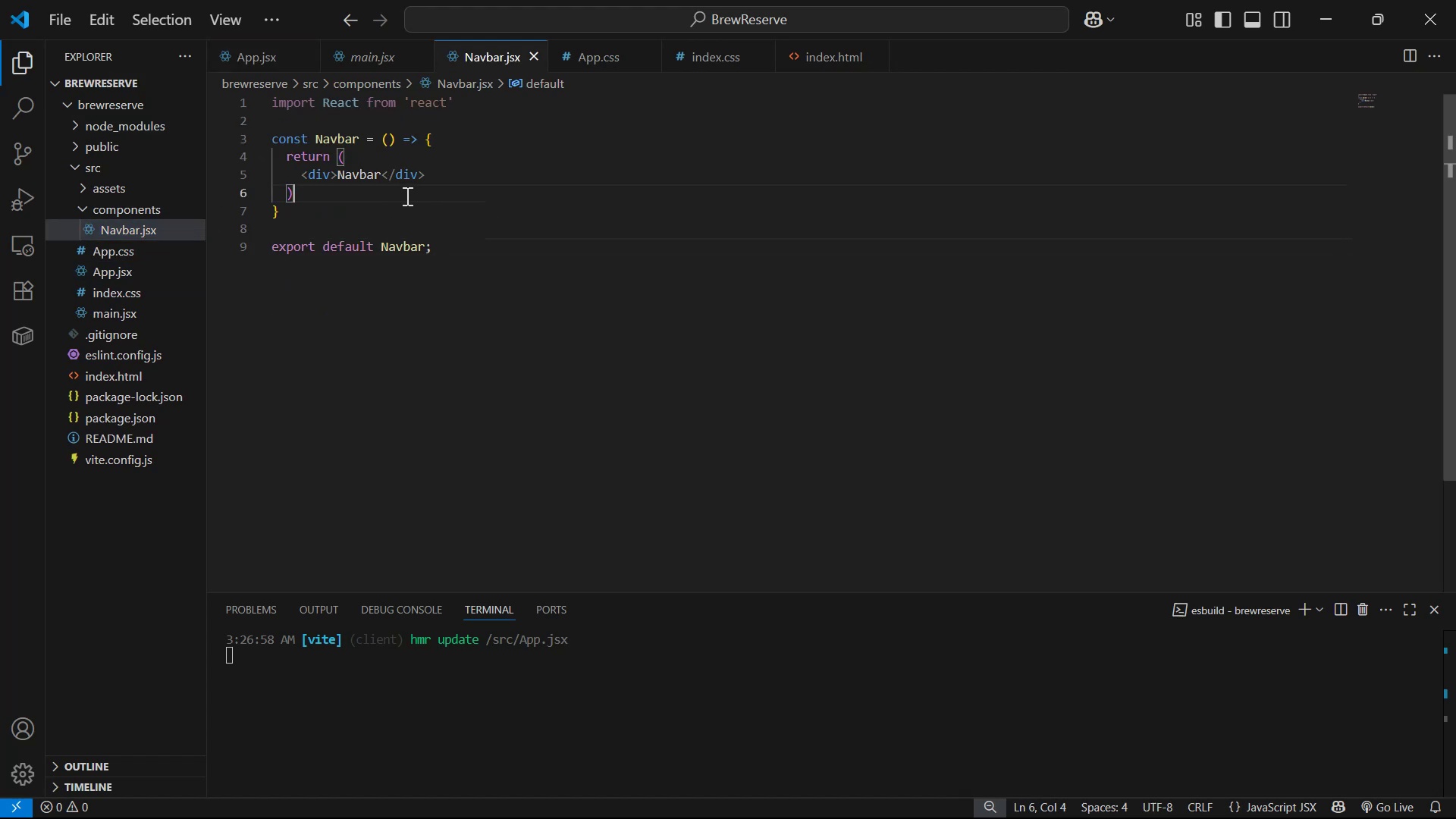 
left_click([376, 171])
 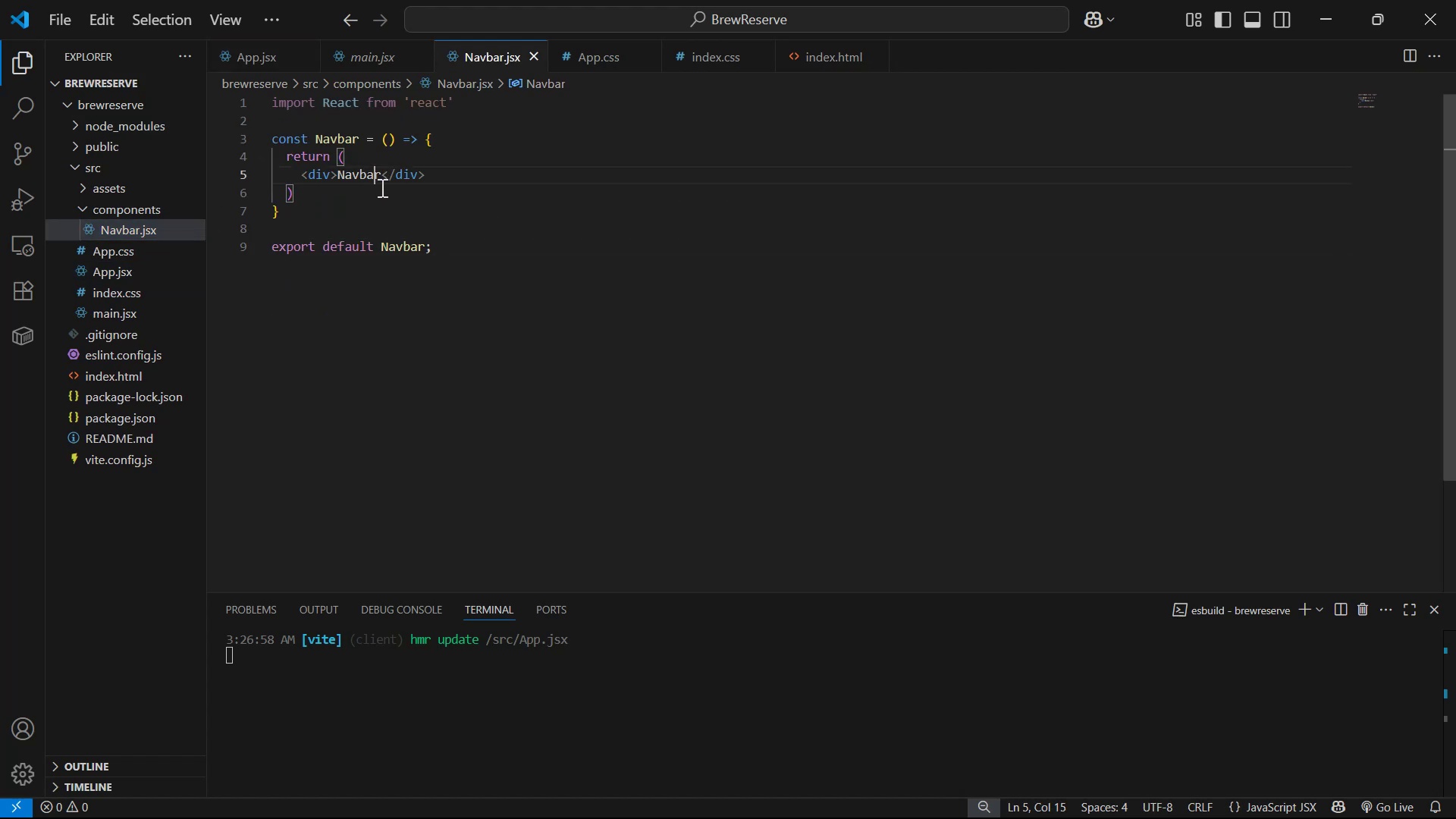 
left_click_drag(start_coordinate=[381, 174], to_coordinate=[338, 174])
 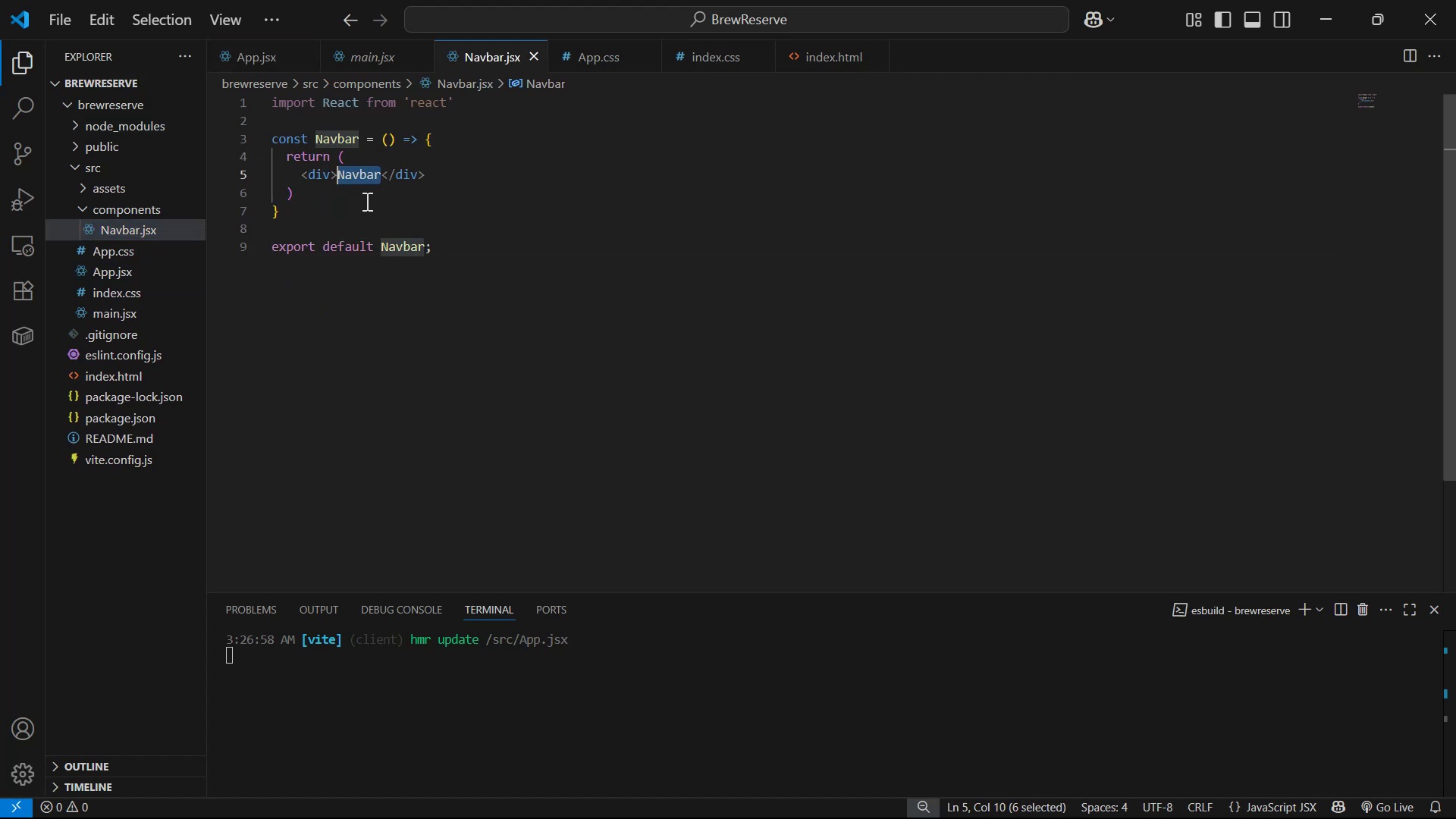 
left_click([518, 187])
 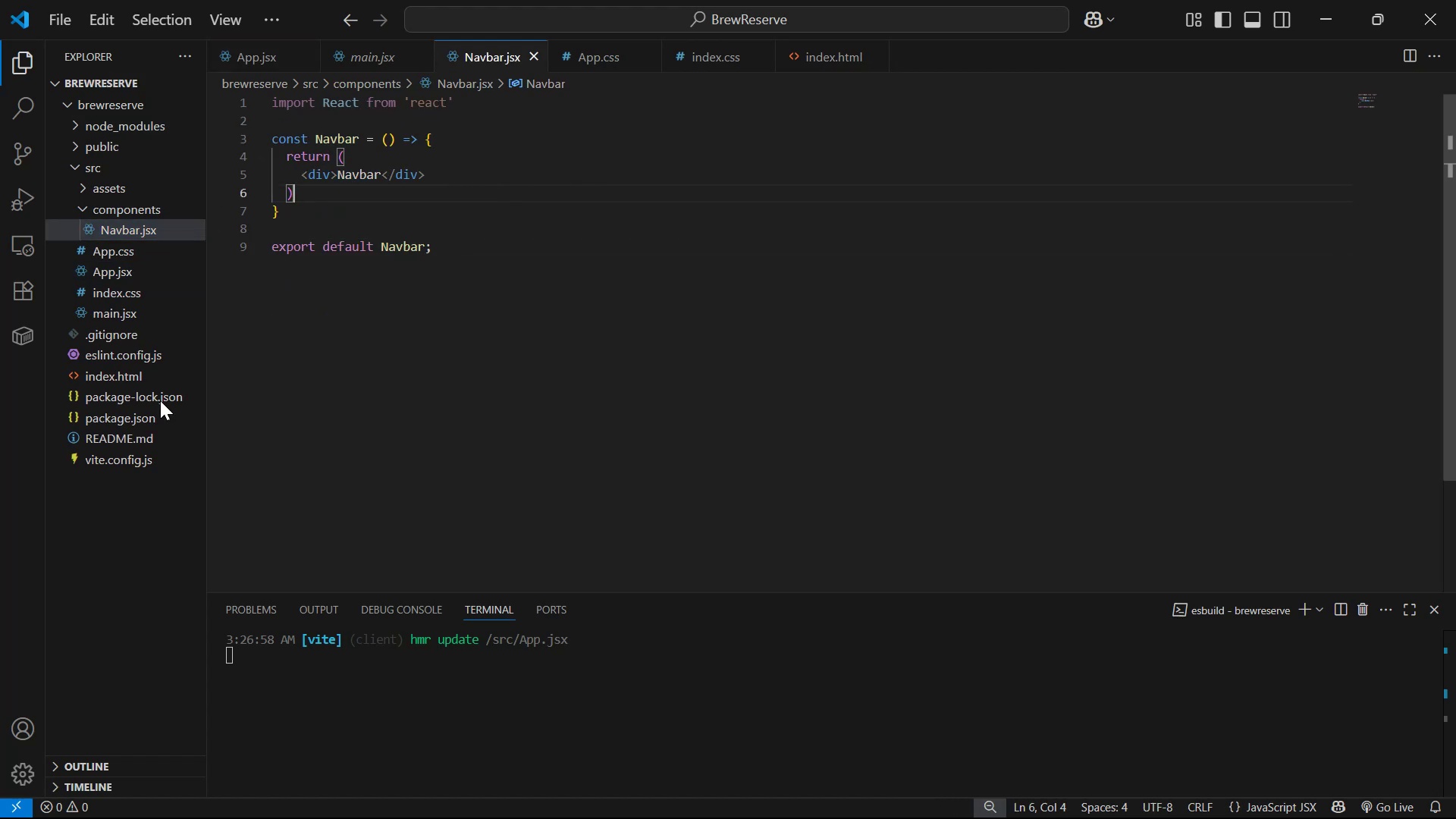 
key(Alt+AltLeft)
 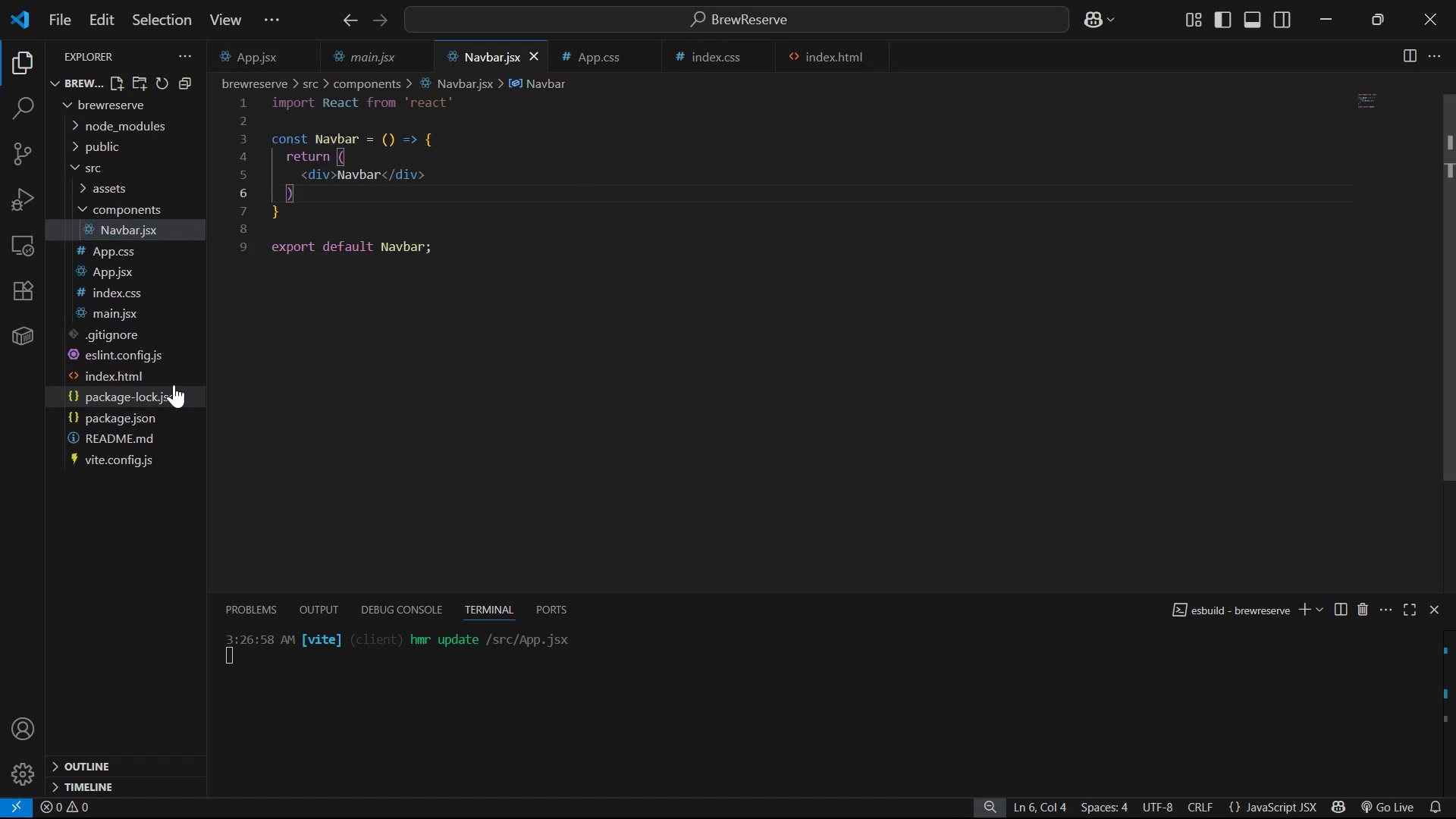 
key(Tab)
type(boots)
 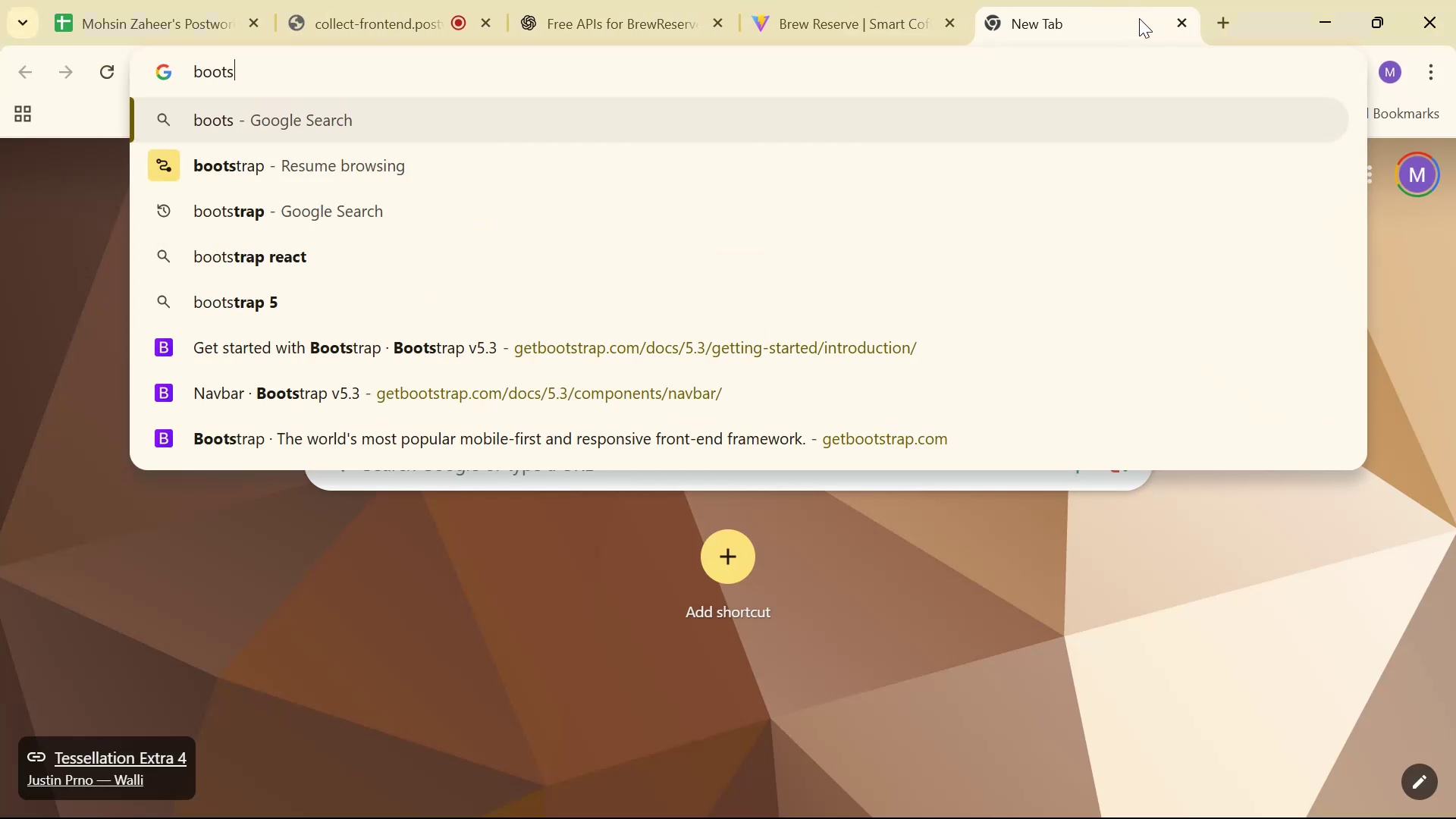 
key(ArrowDown)
 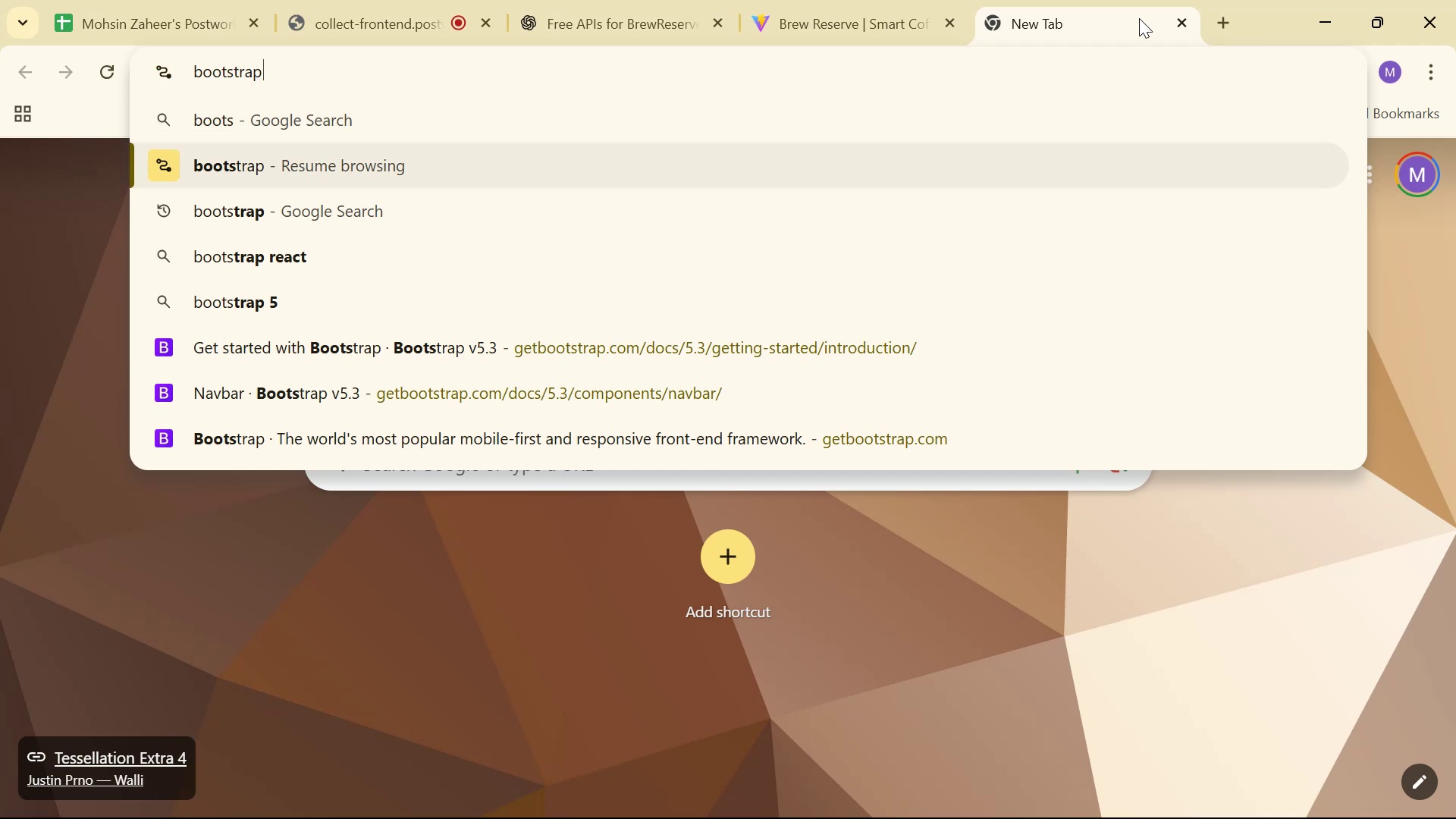 
key(ArrowDown)
 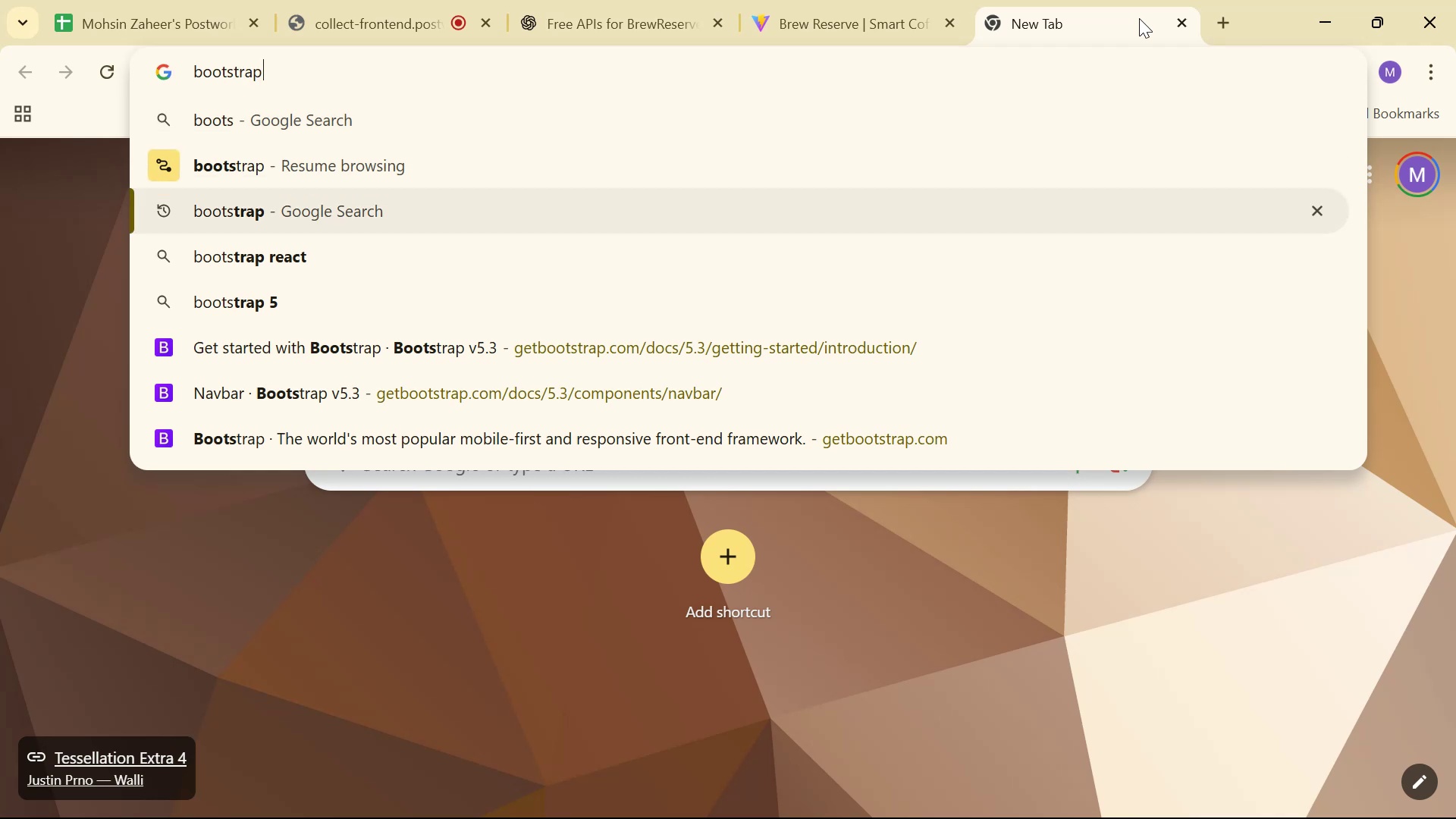 
key(ArrowDown)
 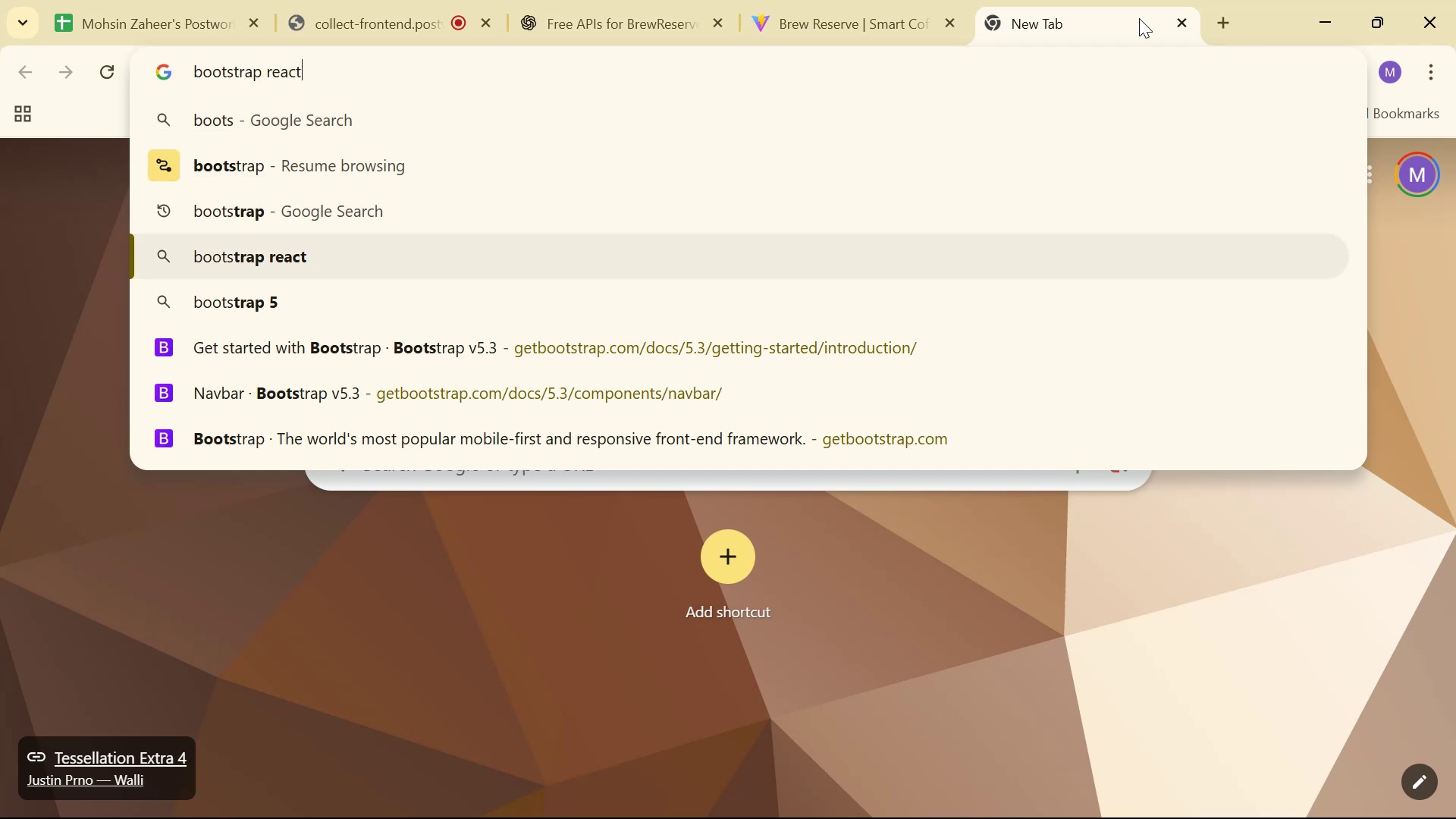 
key(ArrowUp)
 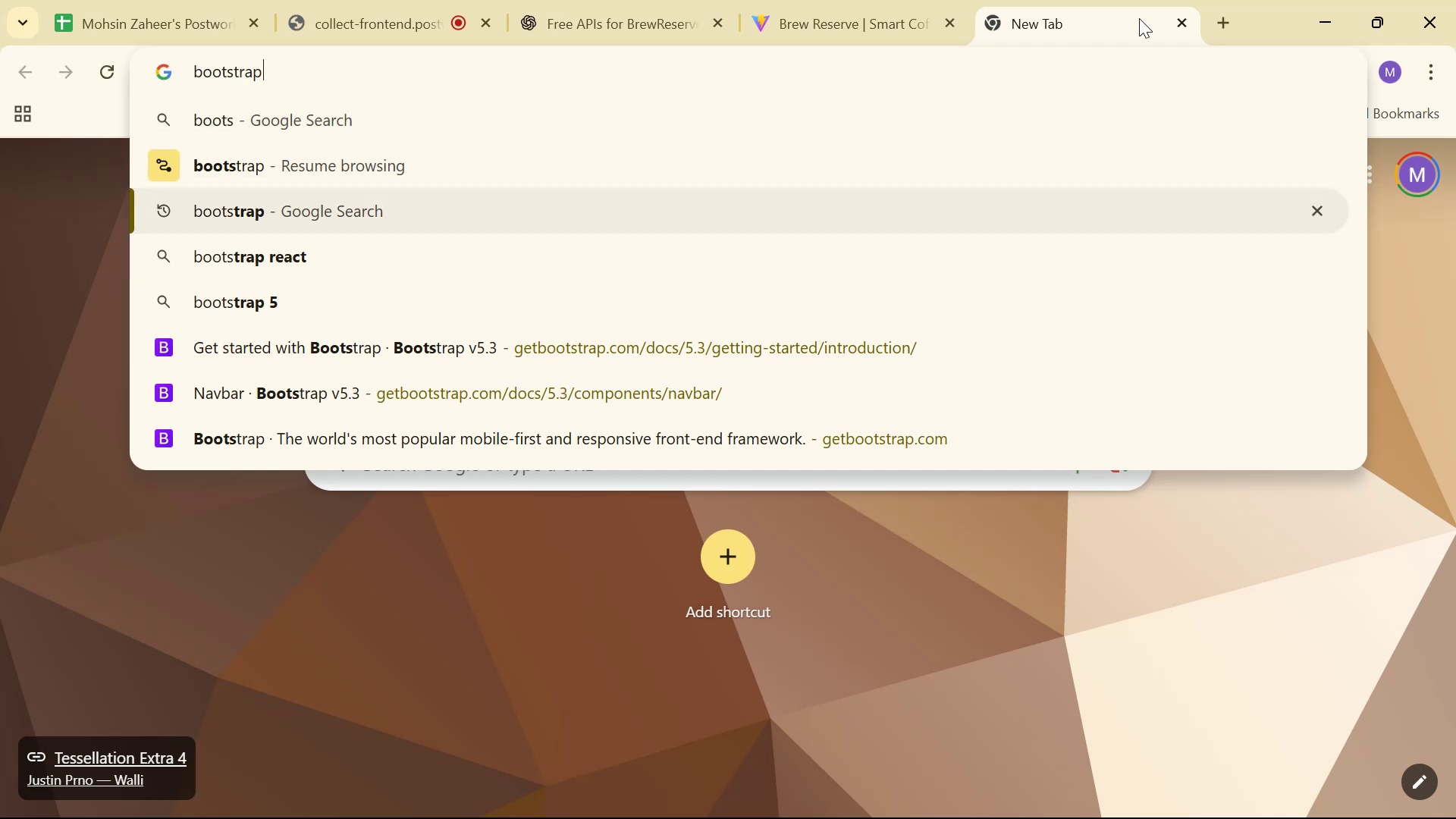 
key(Enter)
 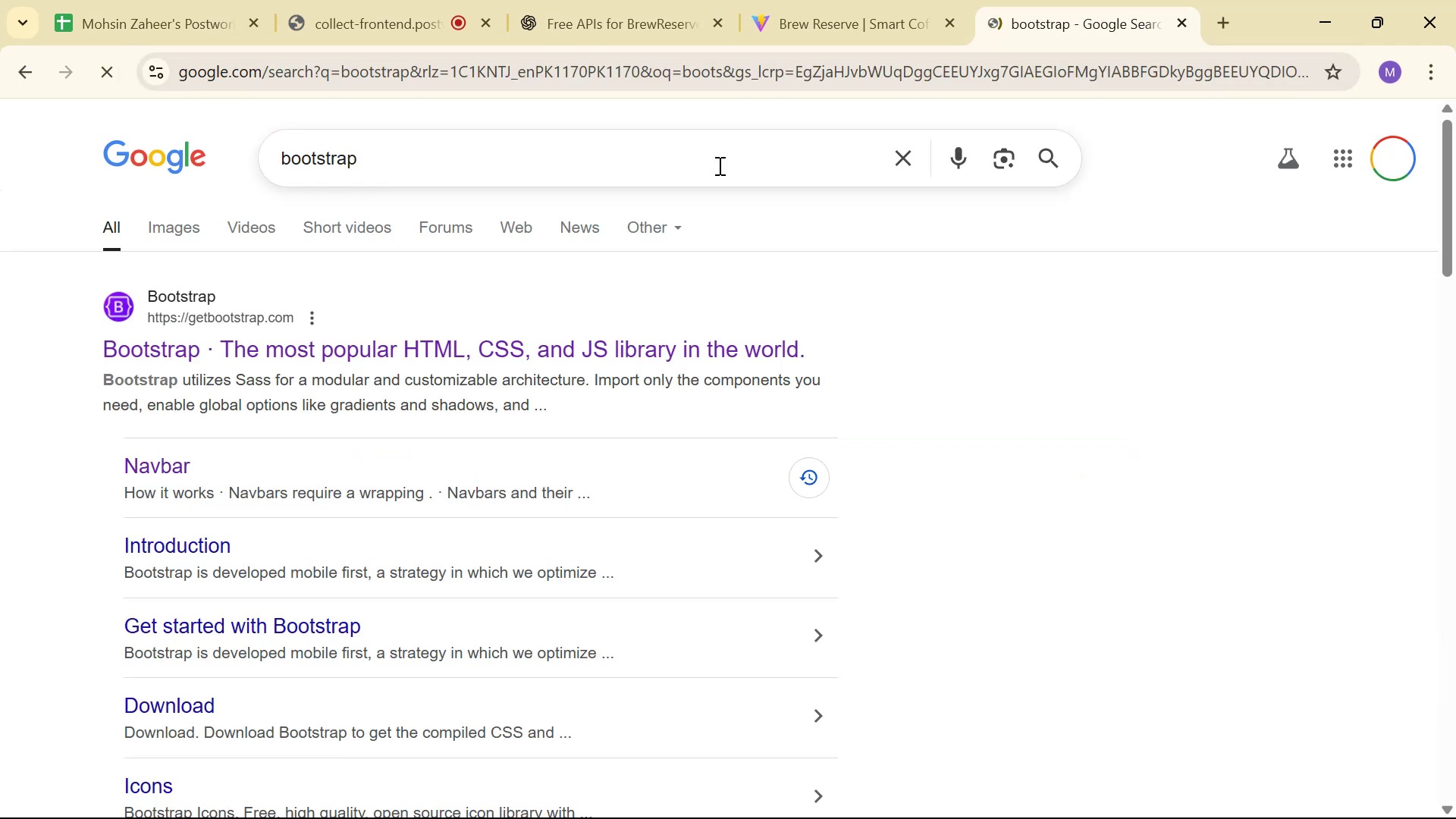 
scroll: coordinate [540, 212], scroll_direction: none, amount: 0.0
 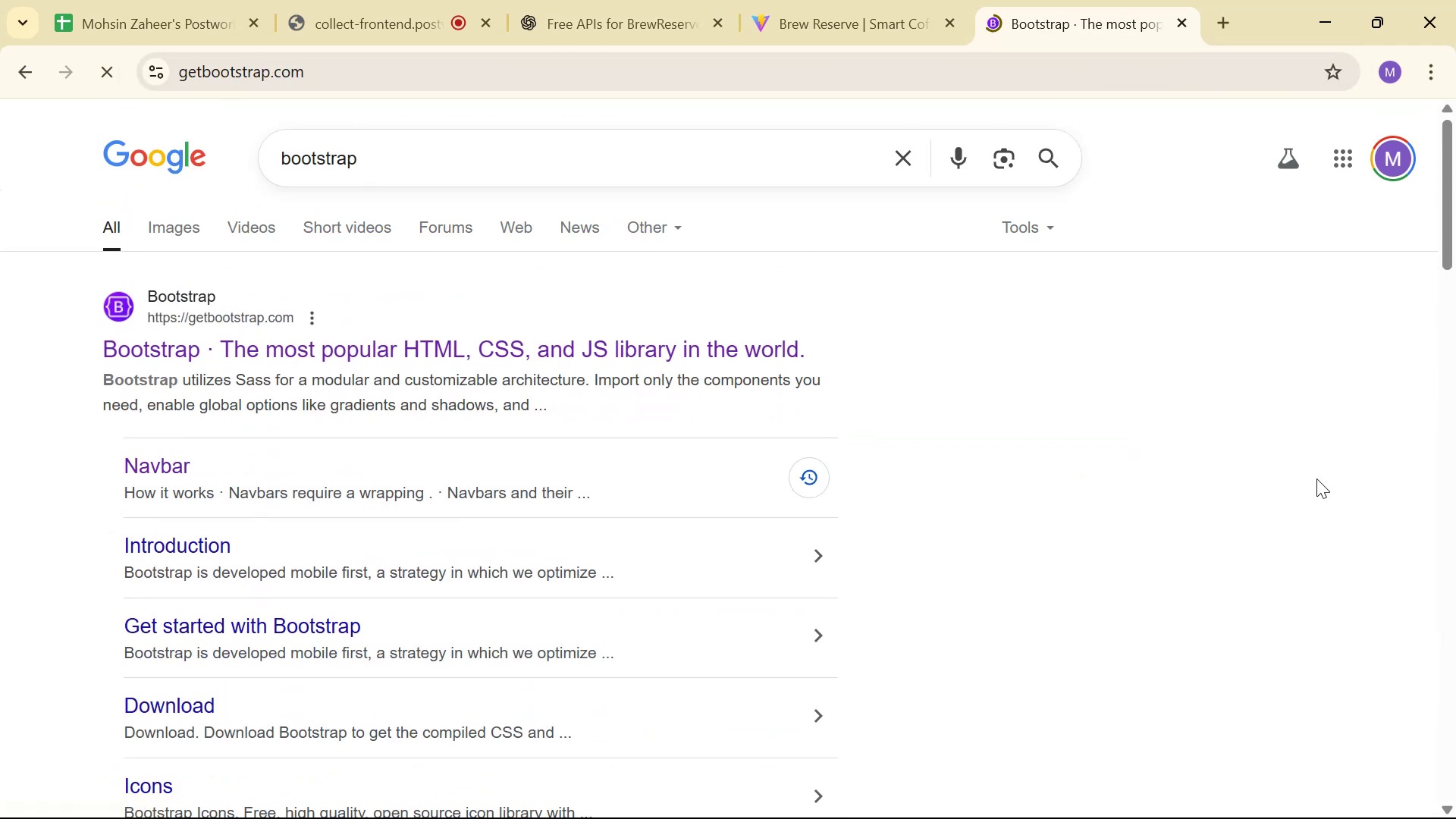 
scroll: coordinate [1266, 433], scroll_direction: down, amount: 13.0
 